 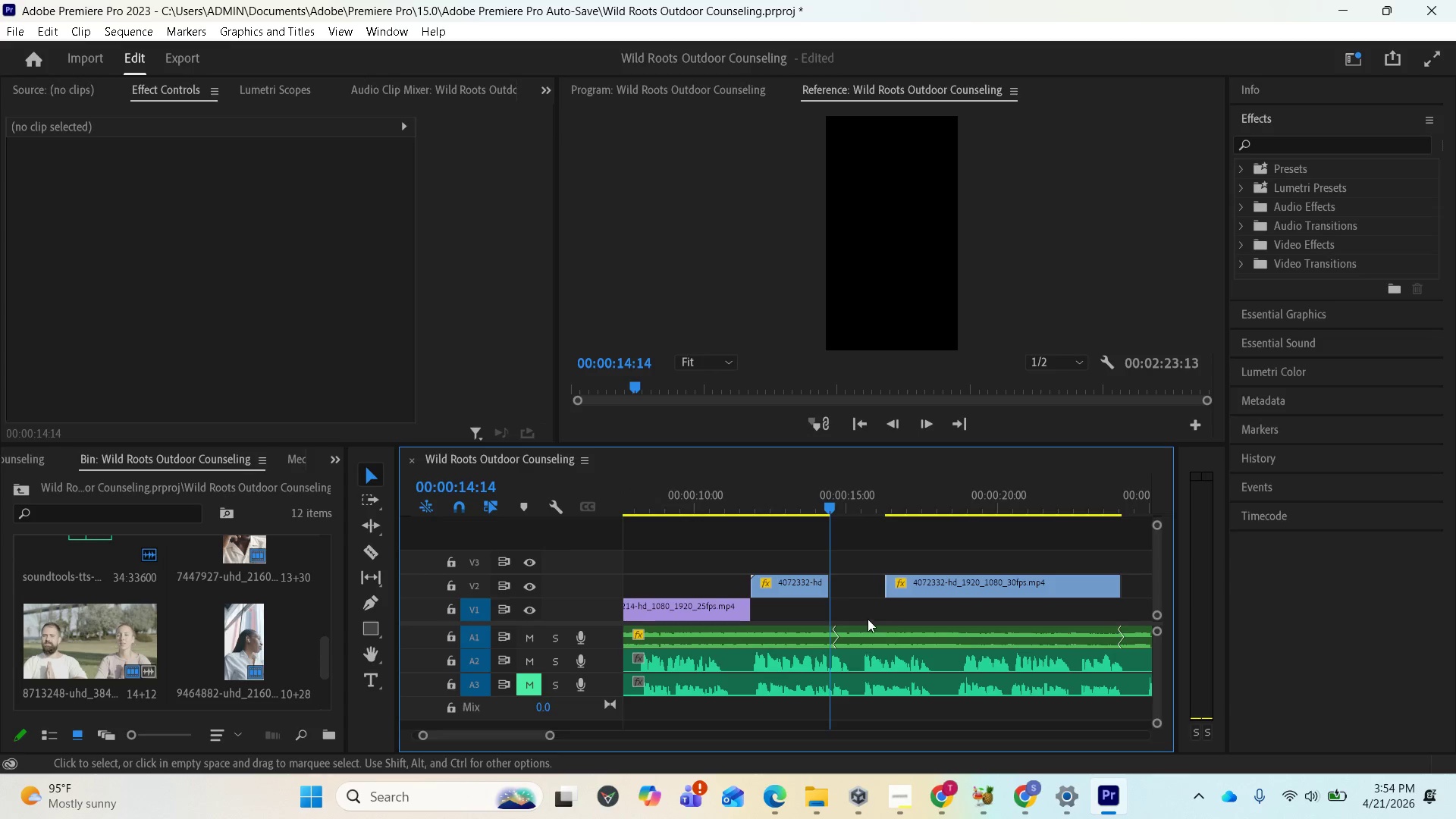 
left_click_drag(start_coordinate=[929, 589], to_coordinate=[868, 587])
 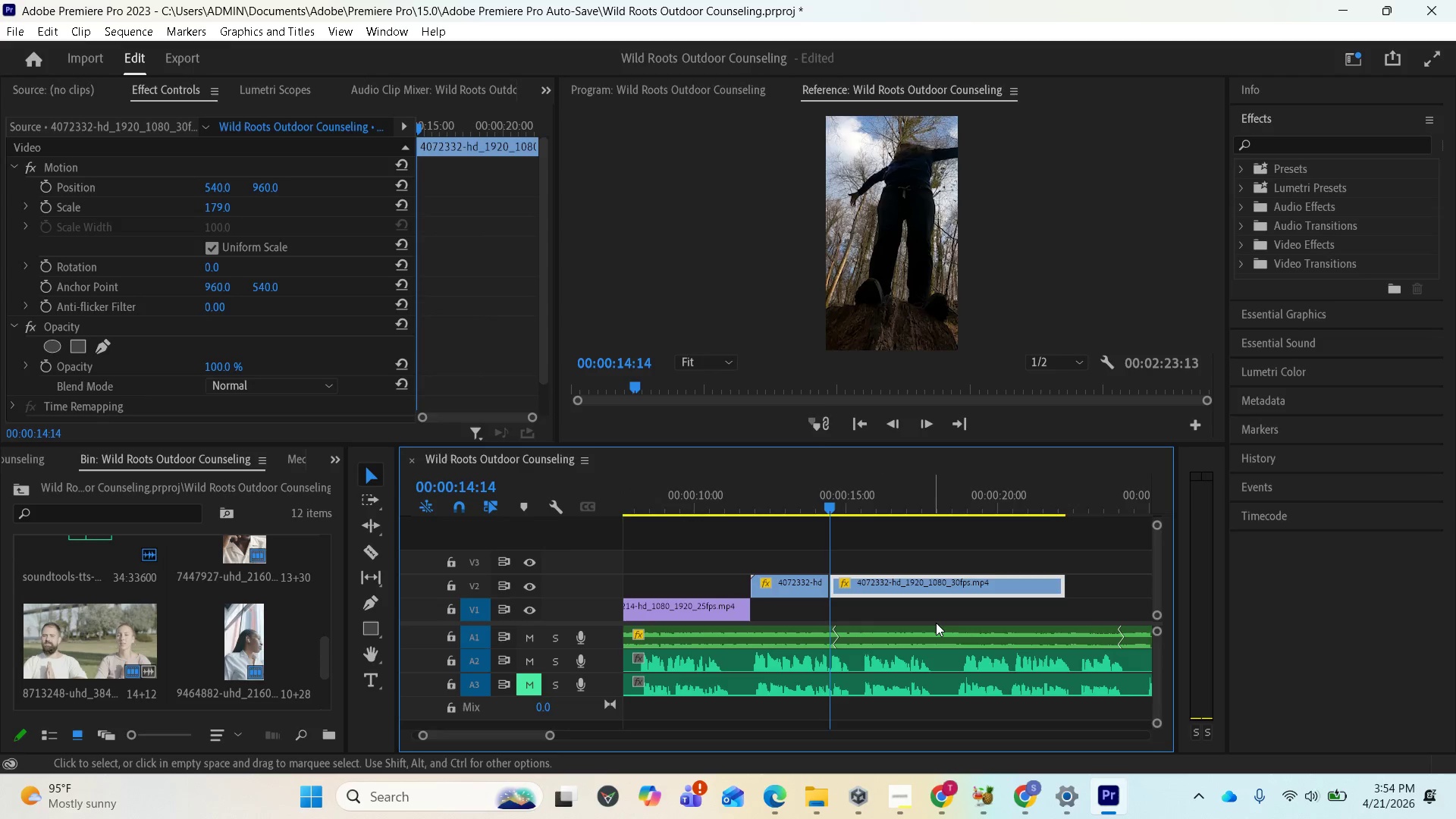 
key(Space)
 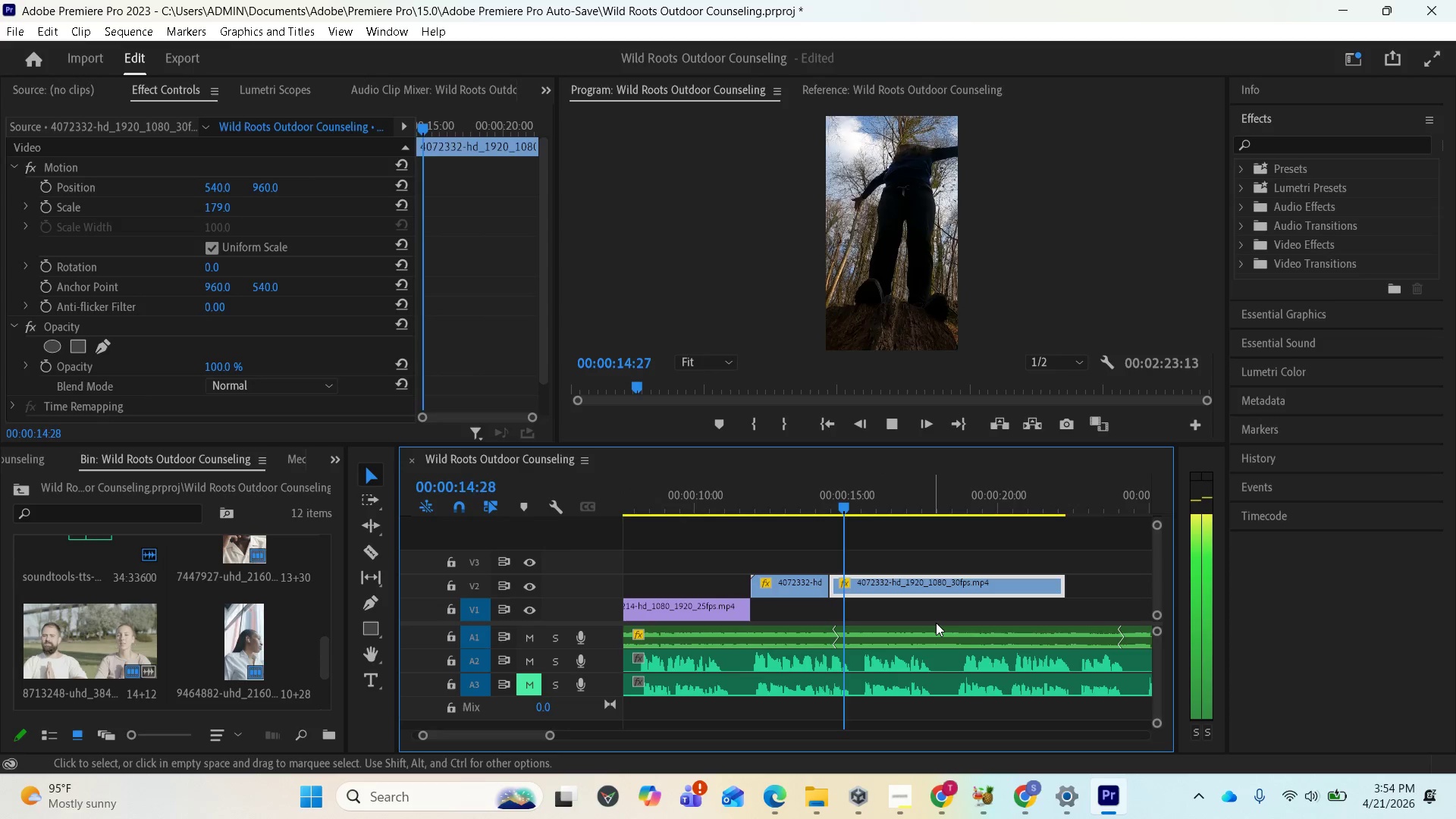 
key(Space)
 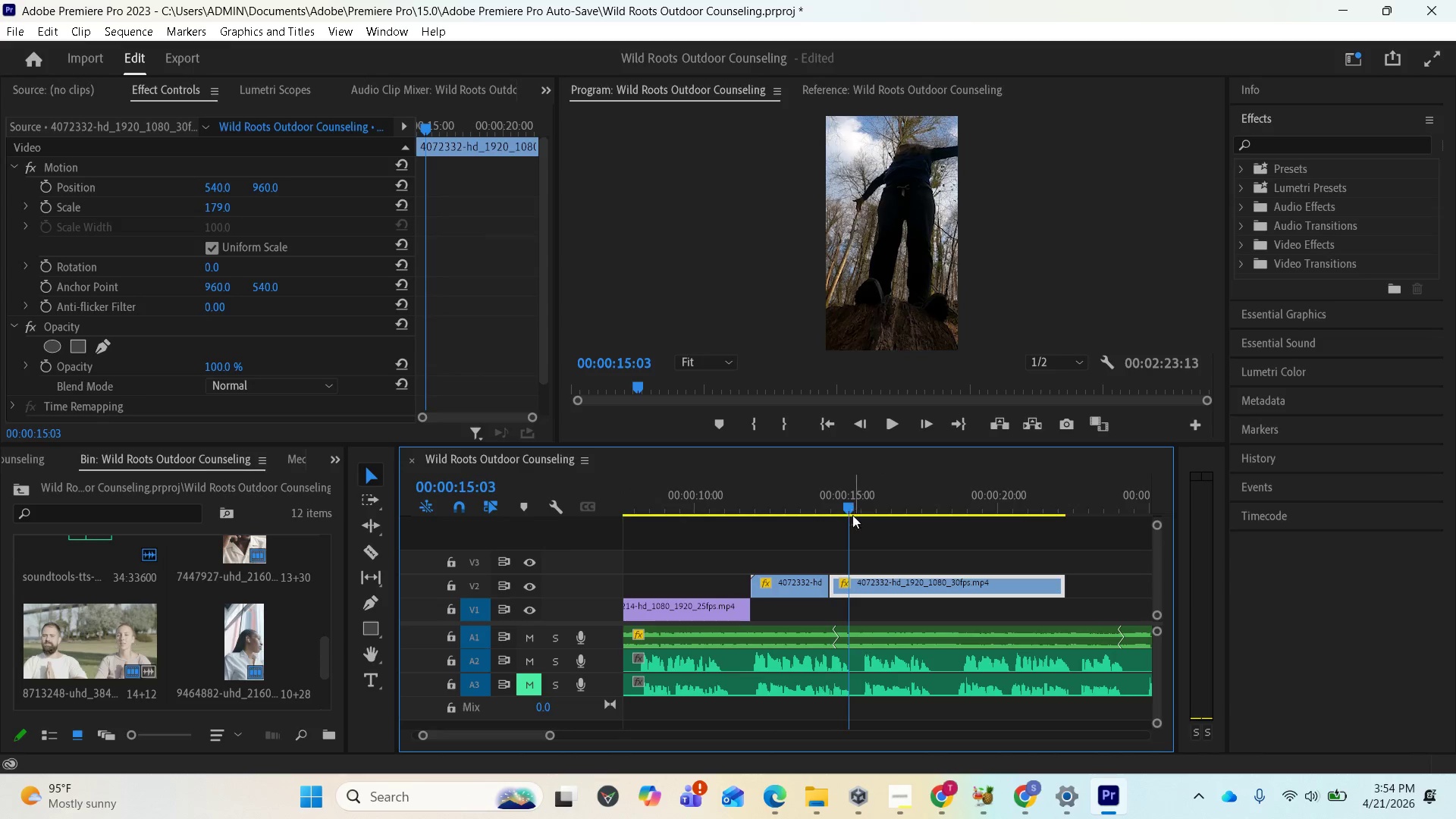 
left_click_drag(start_coordinate=[848, 509], to_coordinate=[749, 493])
 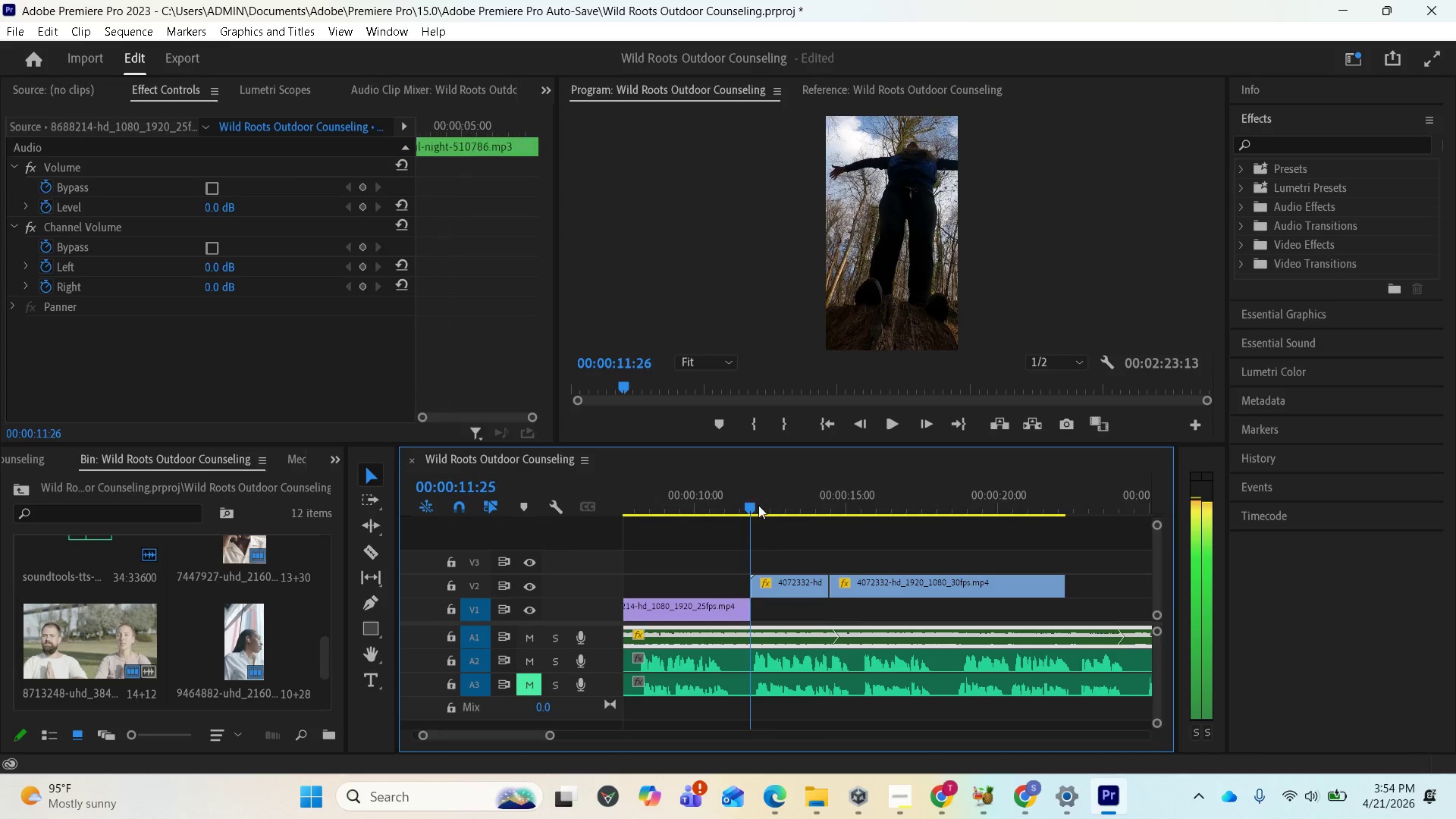 
key(Space)
 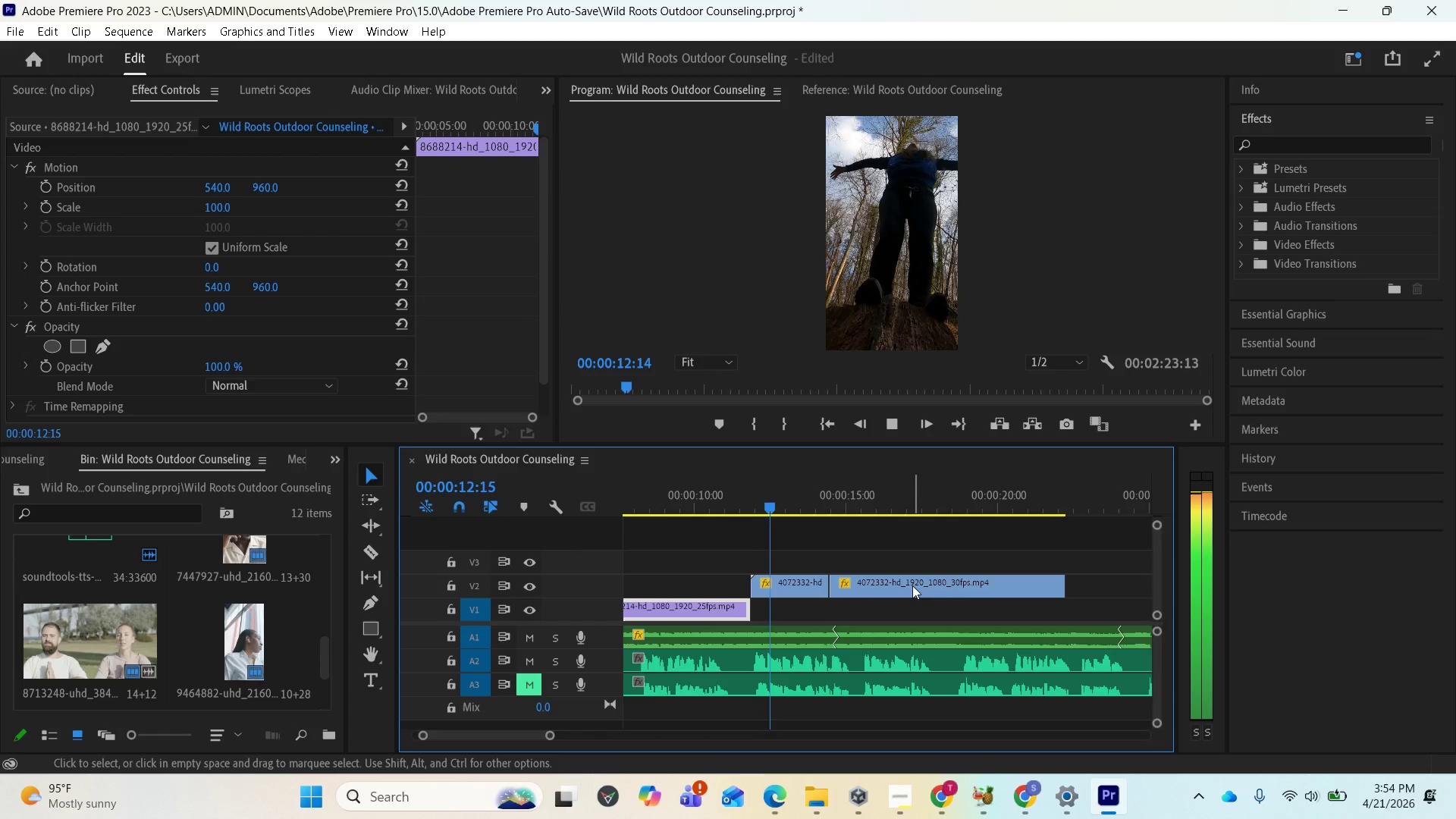 
key(Space)
 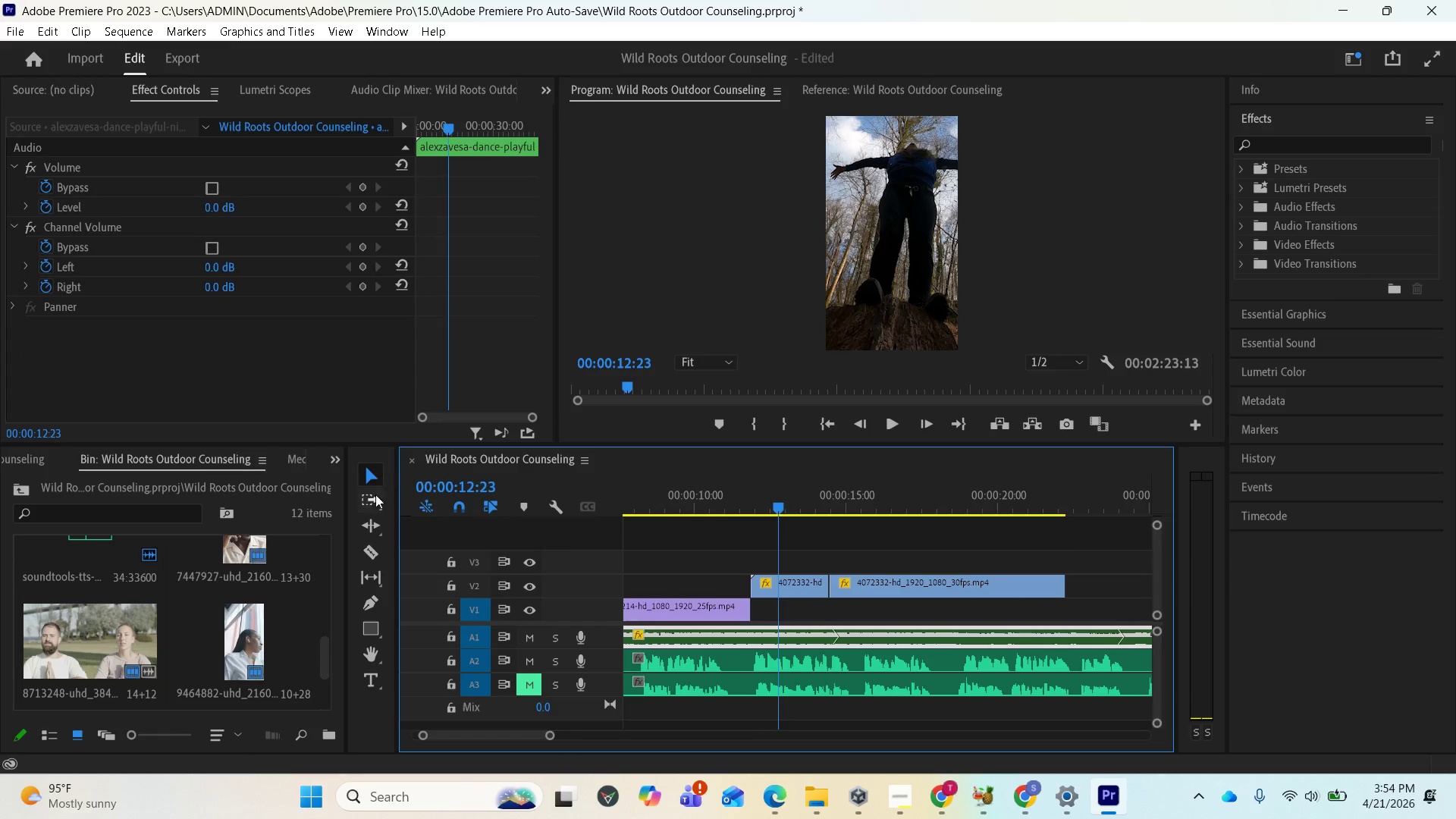 
left_click([368, 546])
 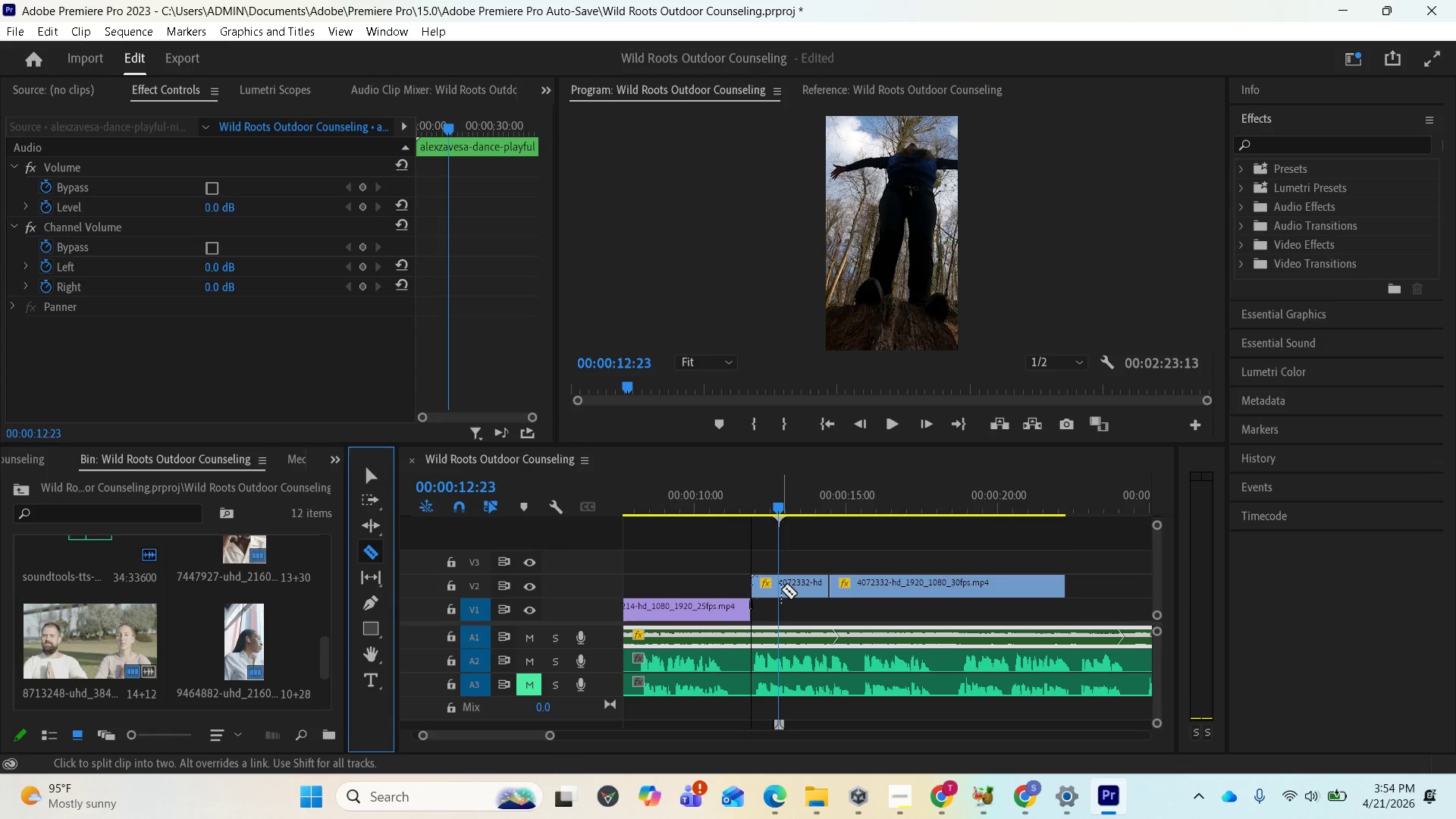 
left_click([781, 589])
 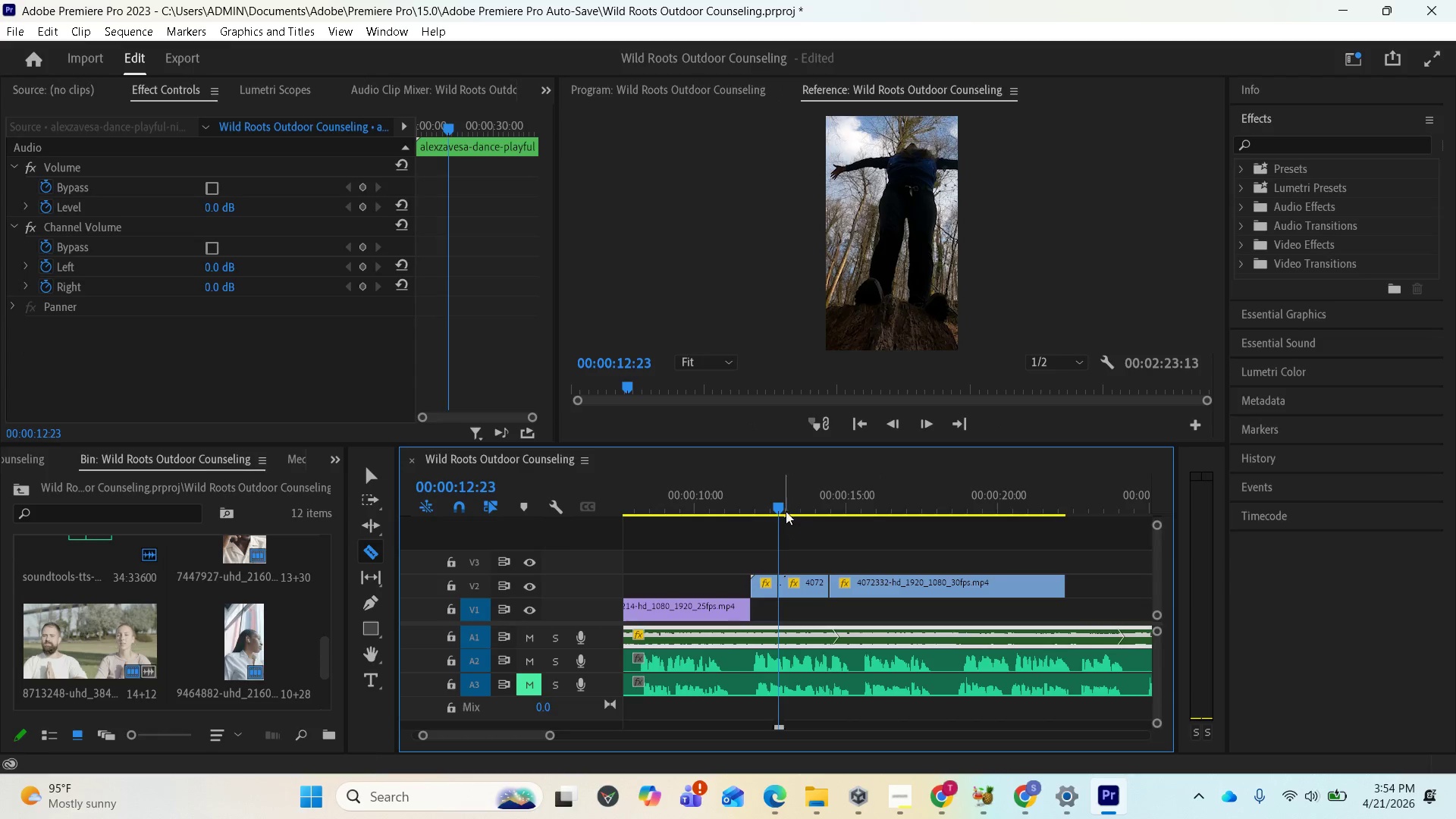 
left_click_drag(start_coordinate=[783, 506], to_coordinate=[802, 502])
 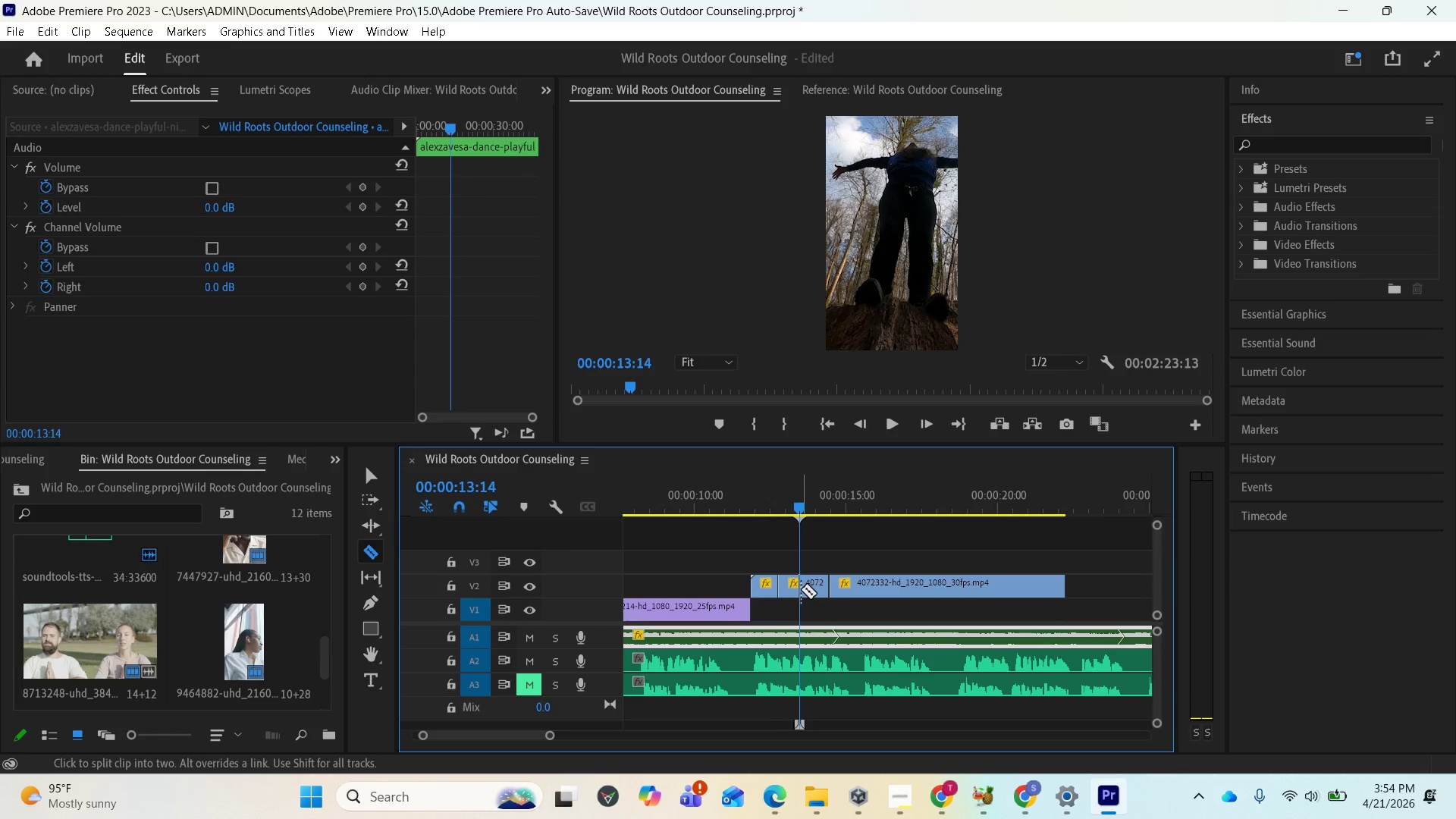 
left_click([801, 588])
 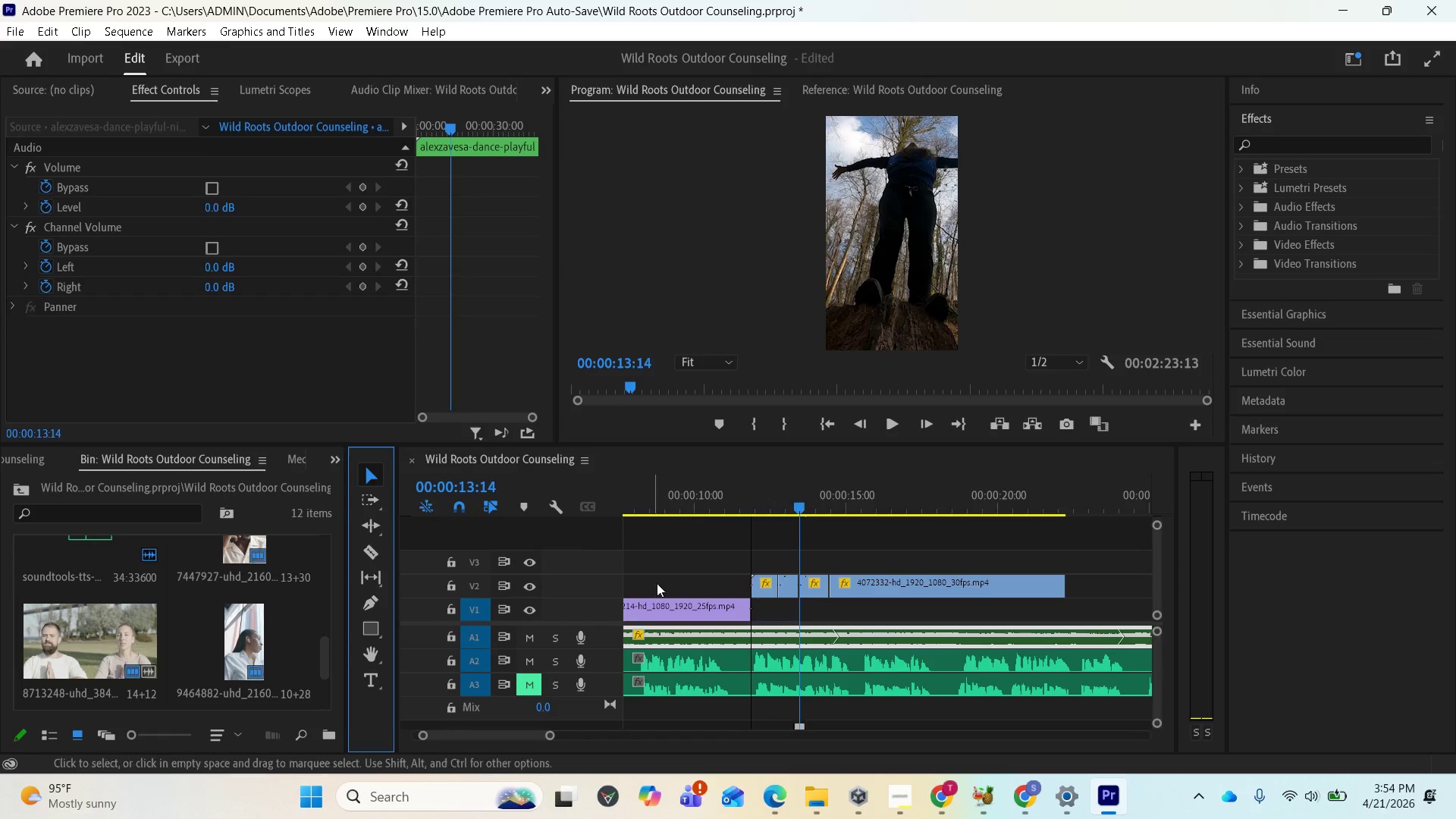 
left_click([786, 589])
 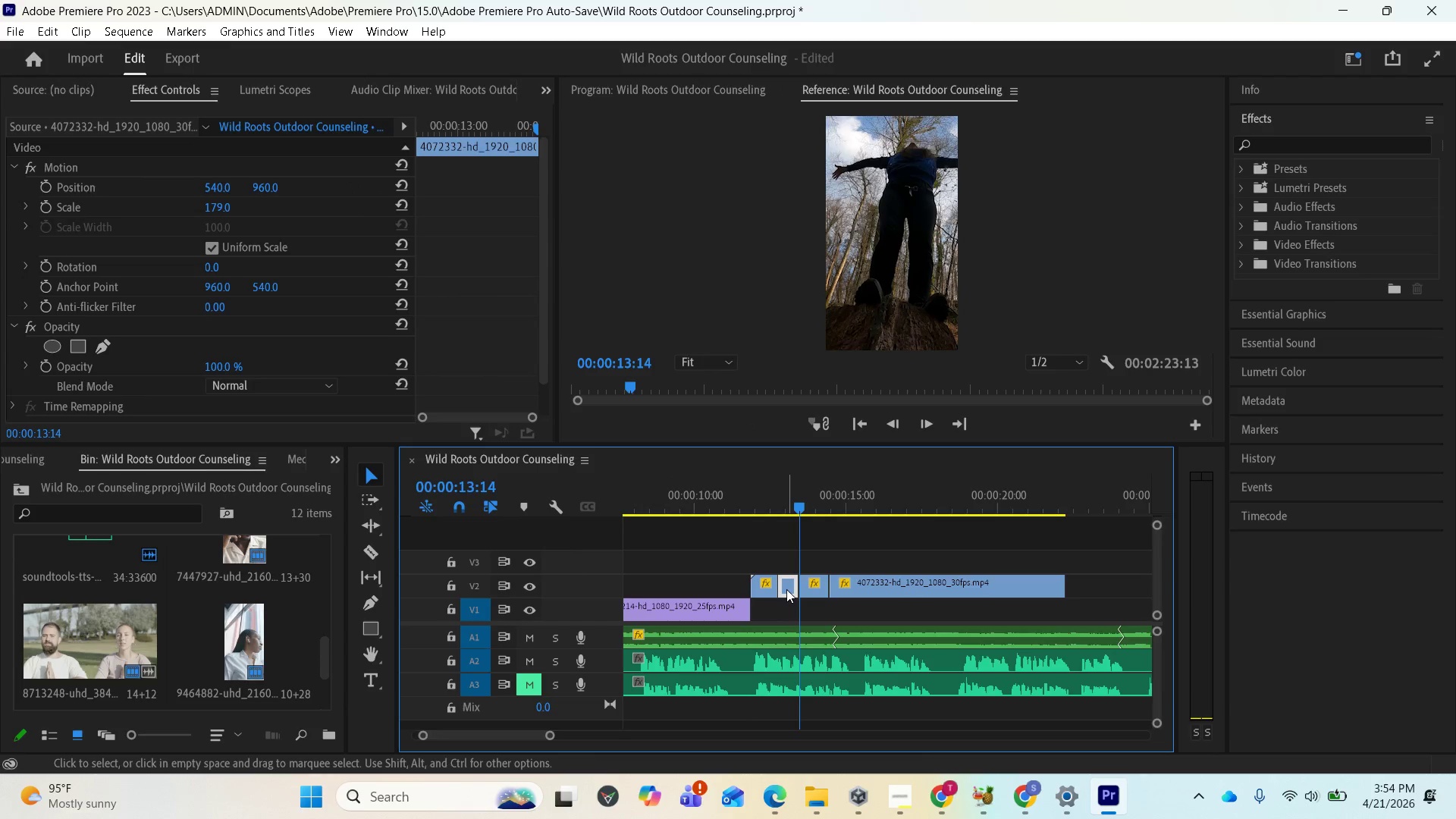 
key(Delete)
 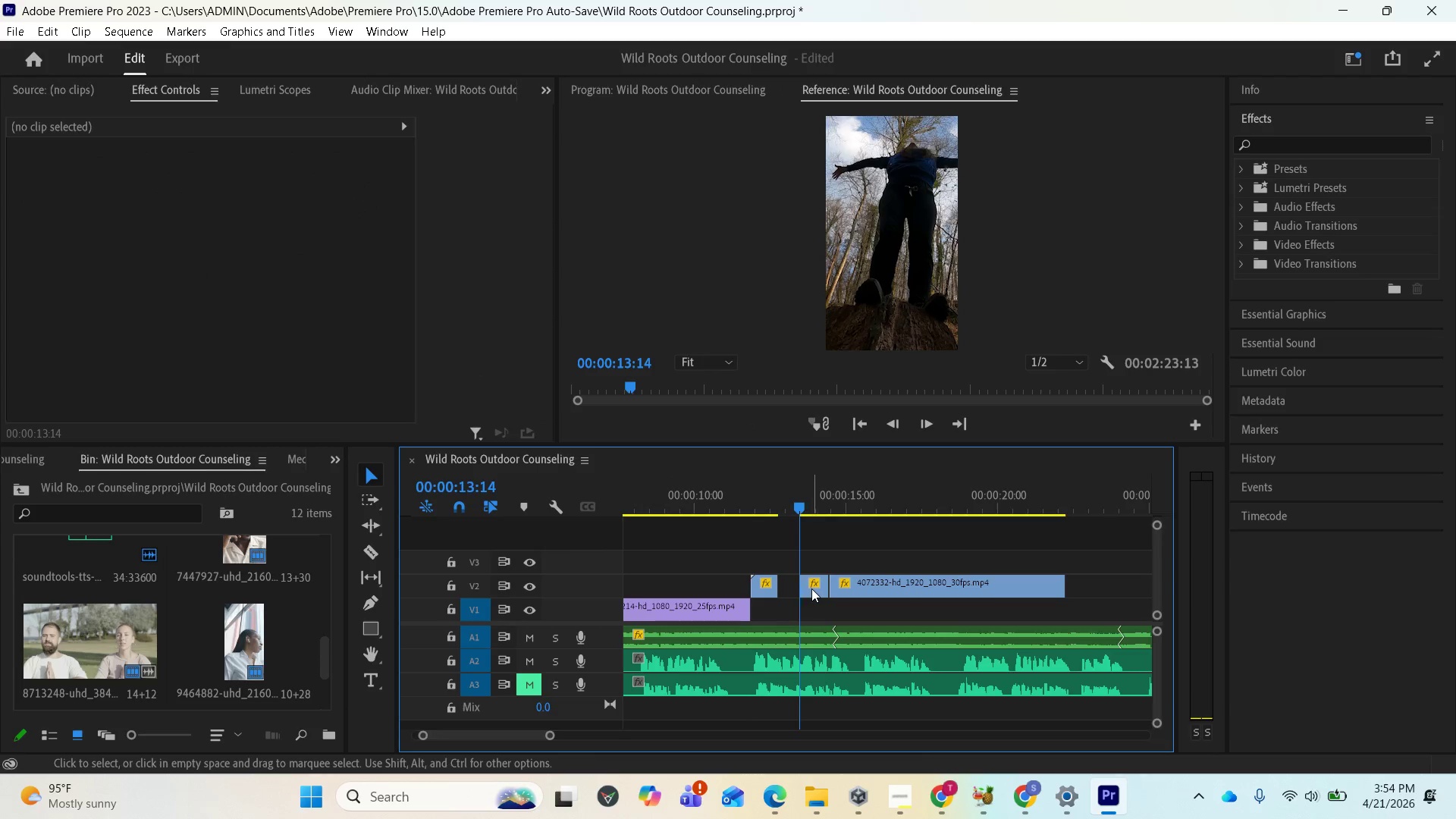 
left_click_drag(start_coordinate=[811, 588], to_coordinate=[791, 588])
 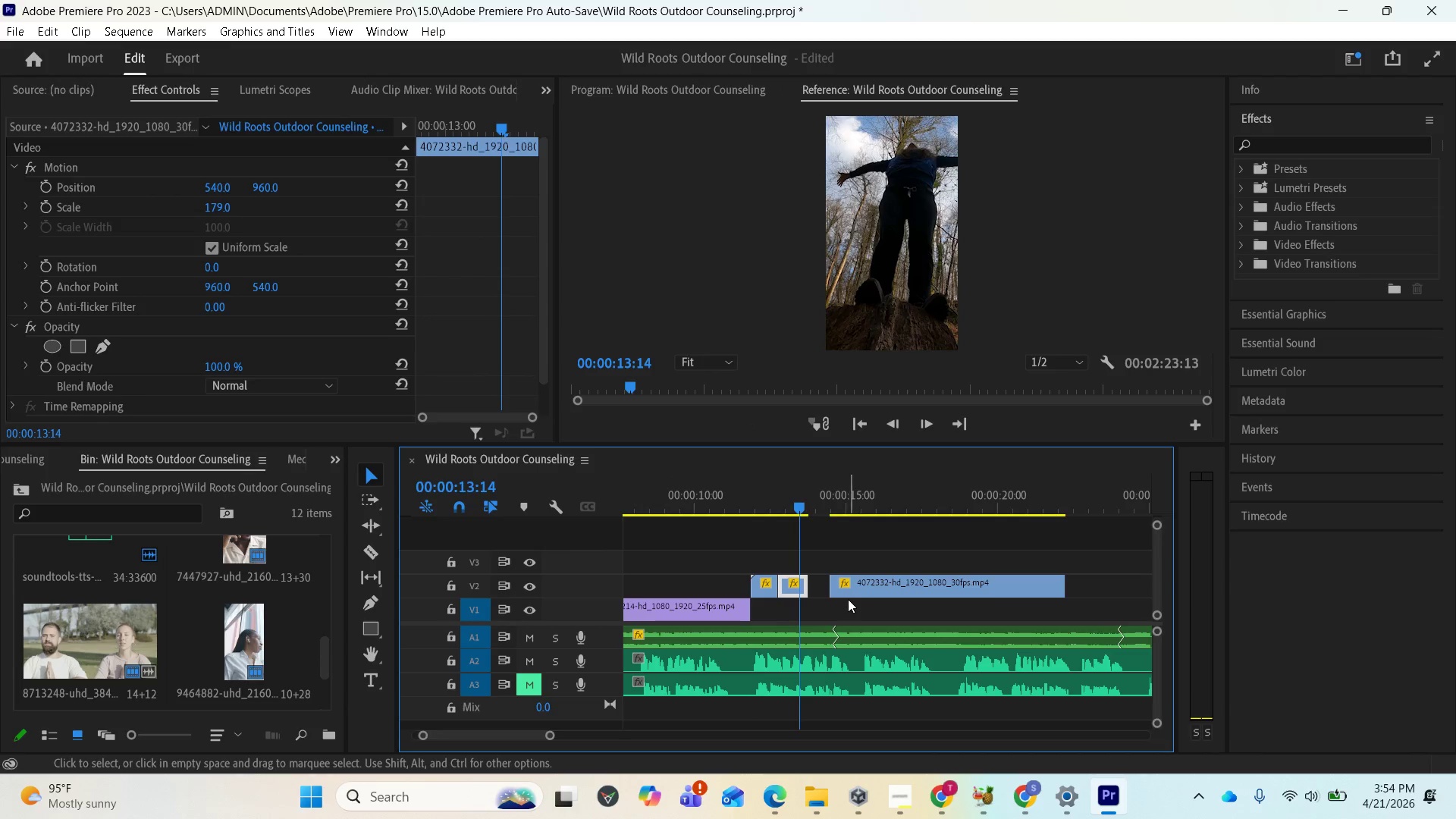 
left_click_drag(start_coordinate=[855, 588], to_coordinate=[846, 587])
 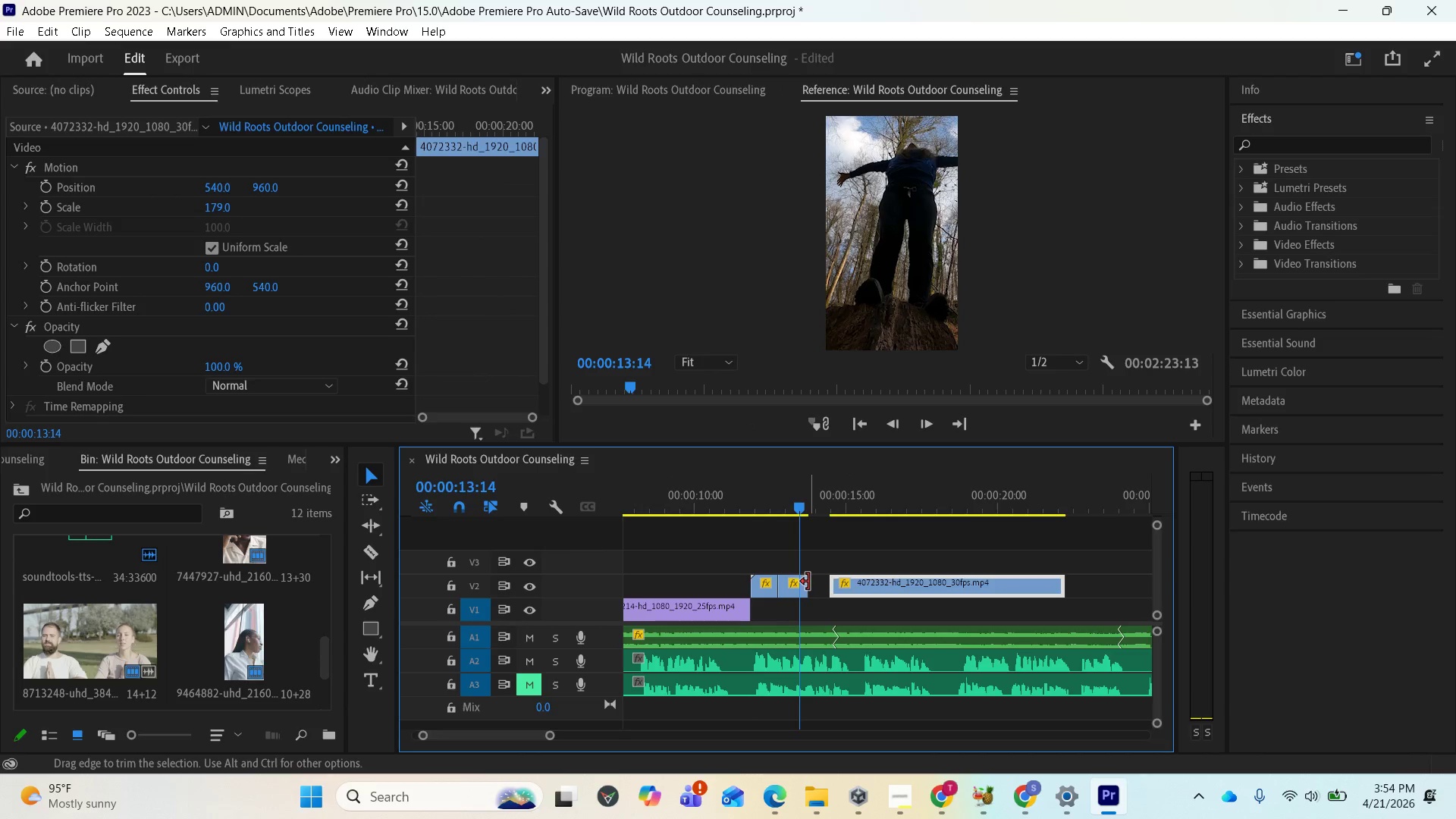 
left_click_drag(start_coordinate=[808, 582], to_coordinate=[804, 585])
 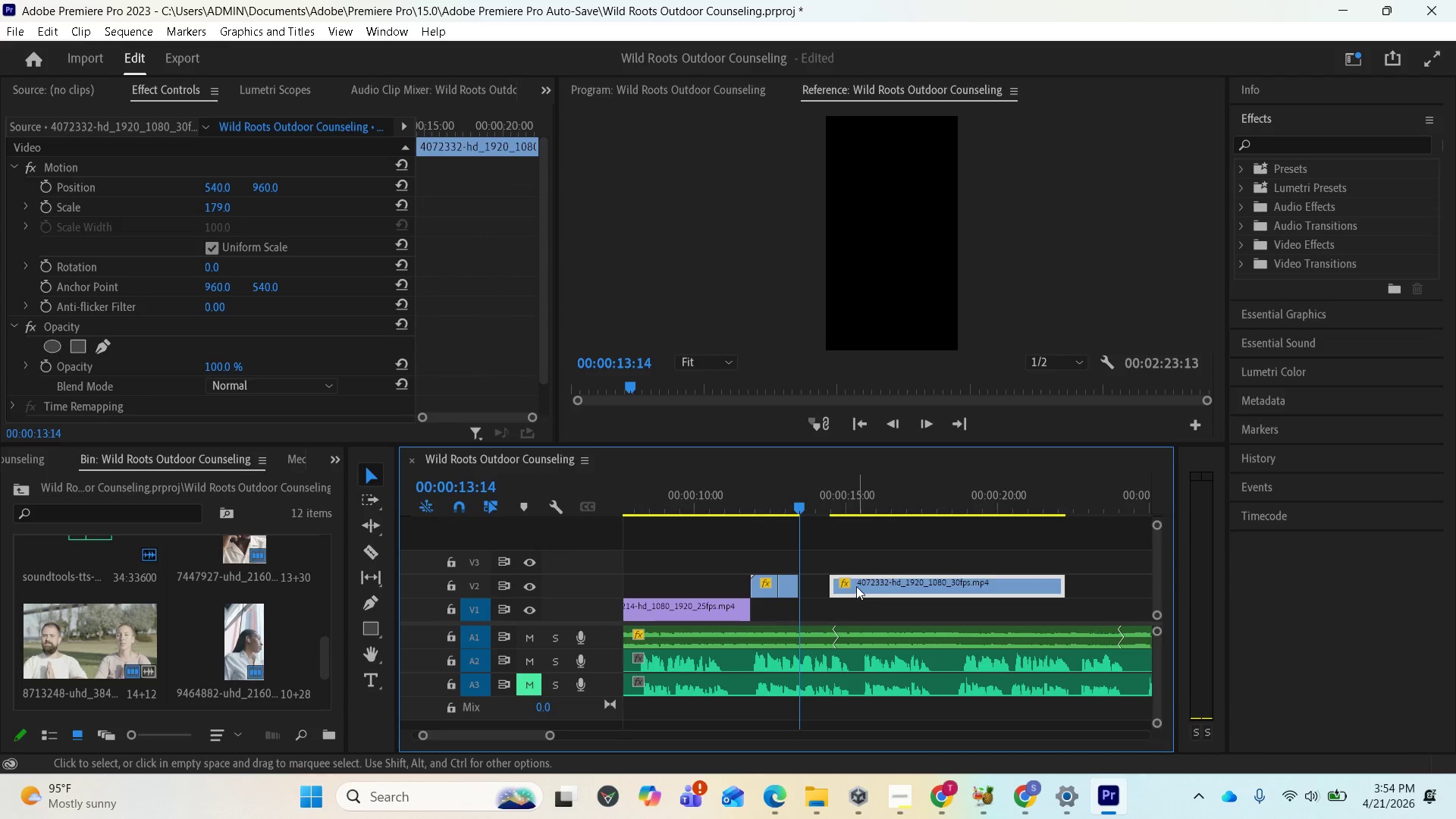 
left_click_drag(start_coordinate=[857, 586], to_coordinate=[833, 585])
 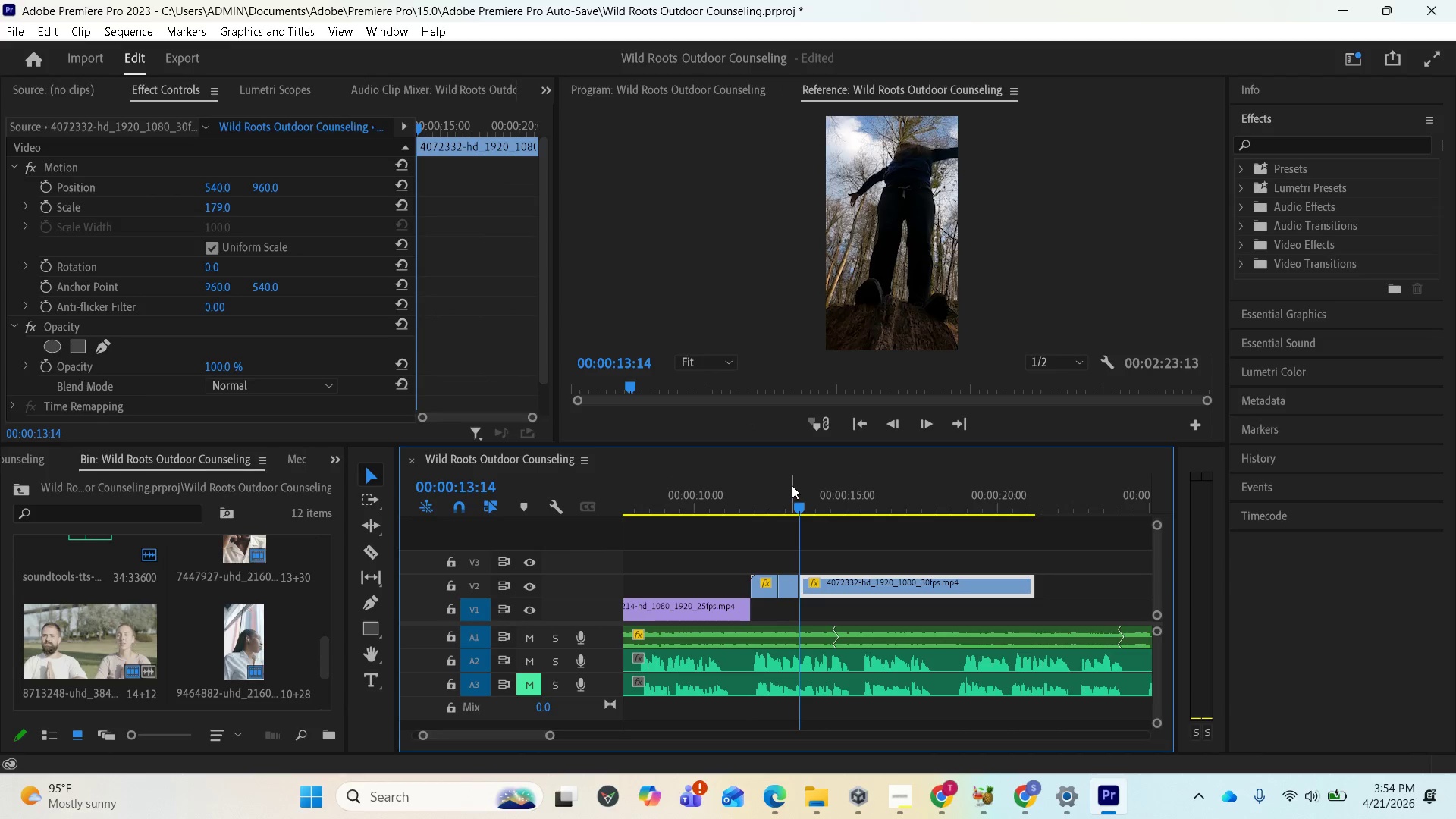 
left_click_drag(start_coordinate=[794, 493], to_coordinate=[748, 494])
 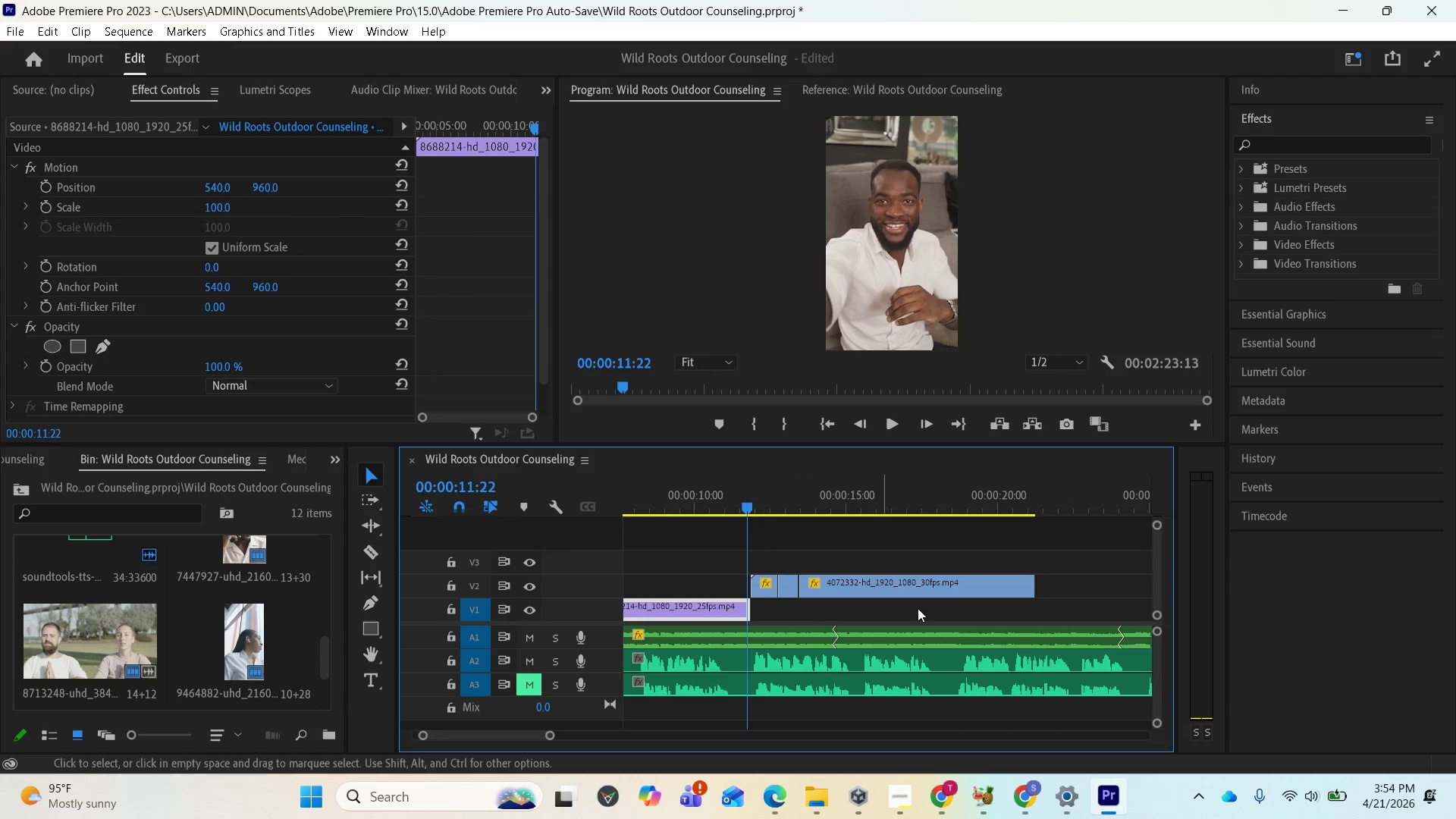 
key(Space)
 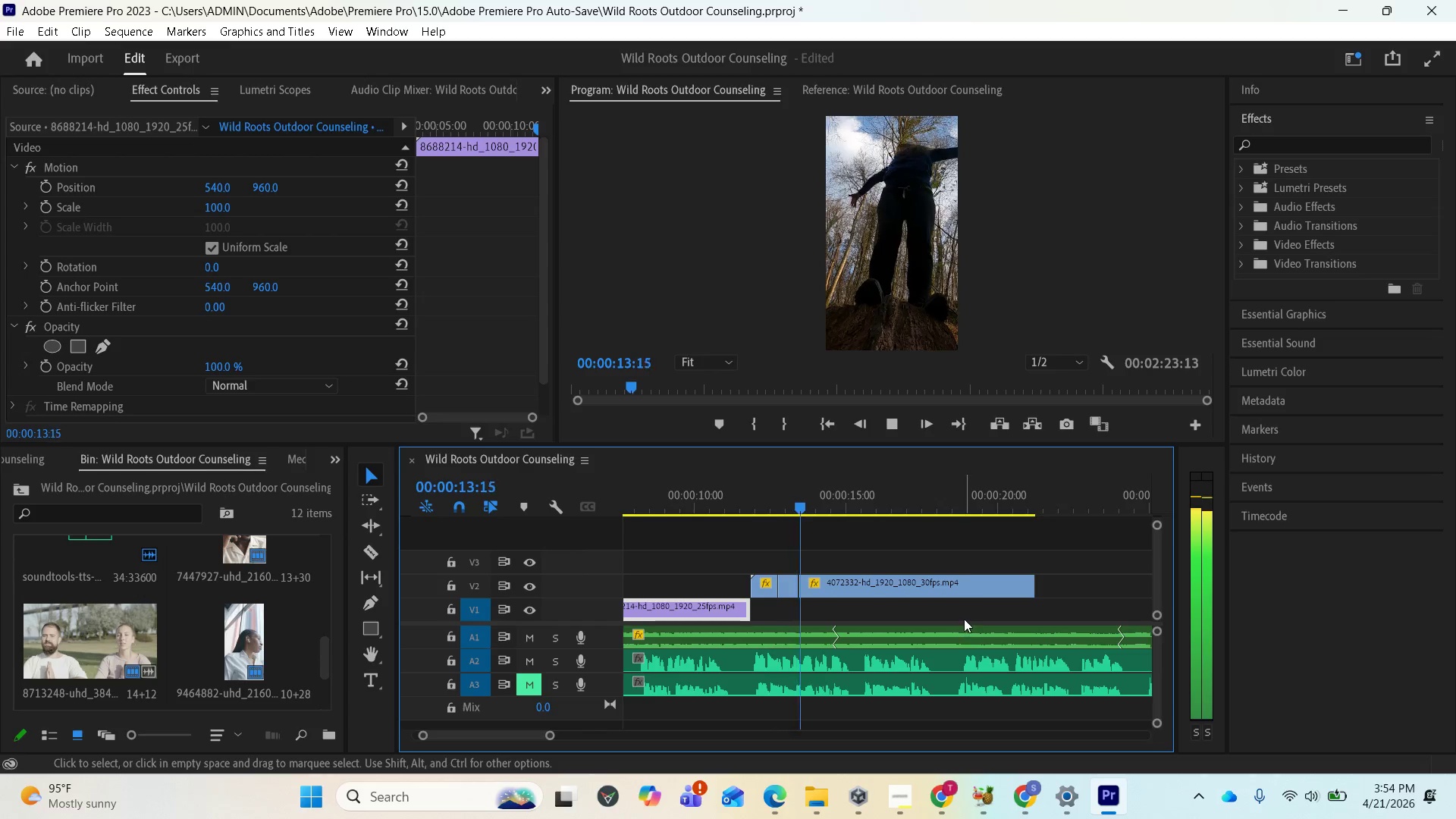 
key(Space)
 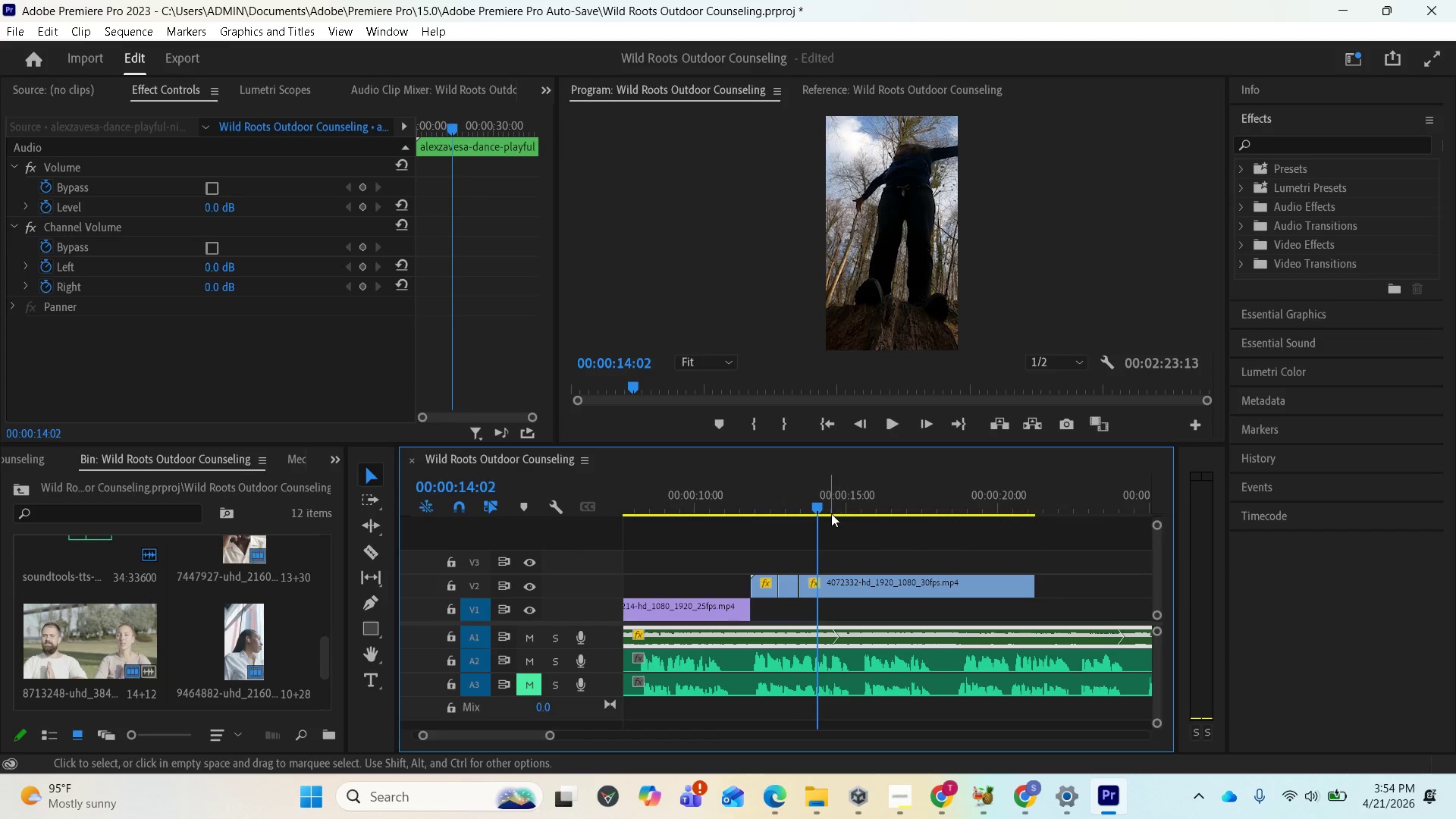 
left_click_drag(start_coordinate=[817, 505], to_coordinate=[761, 507])
 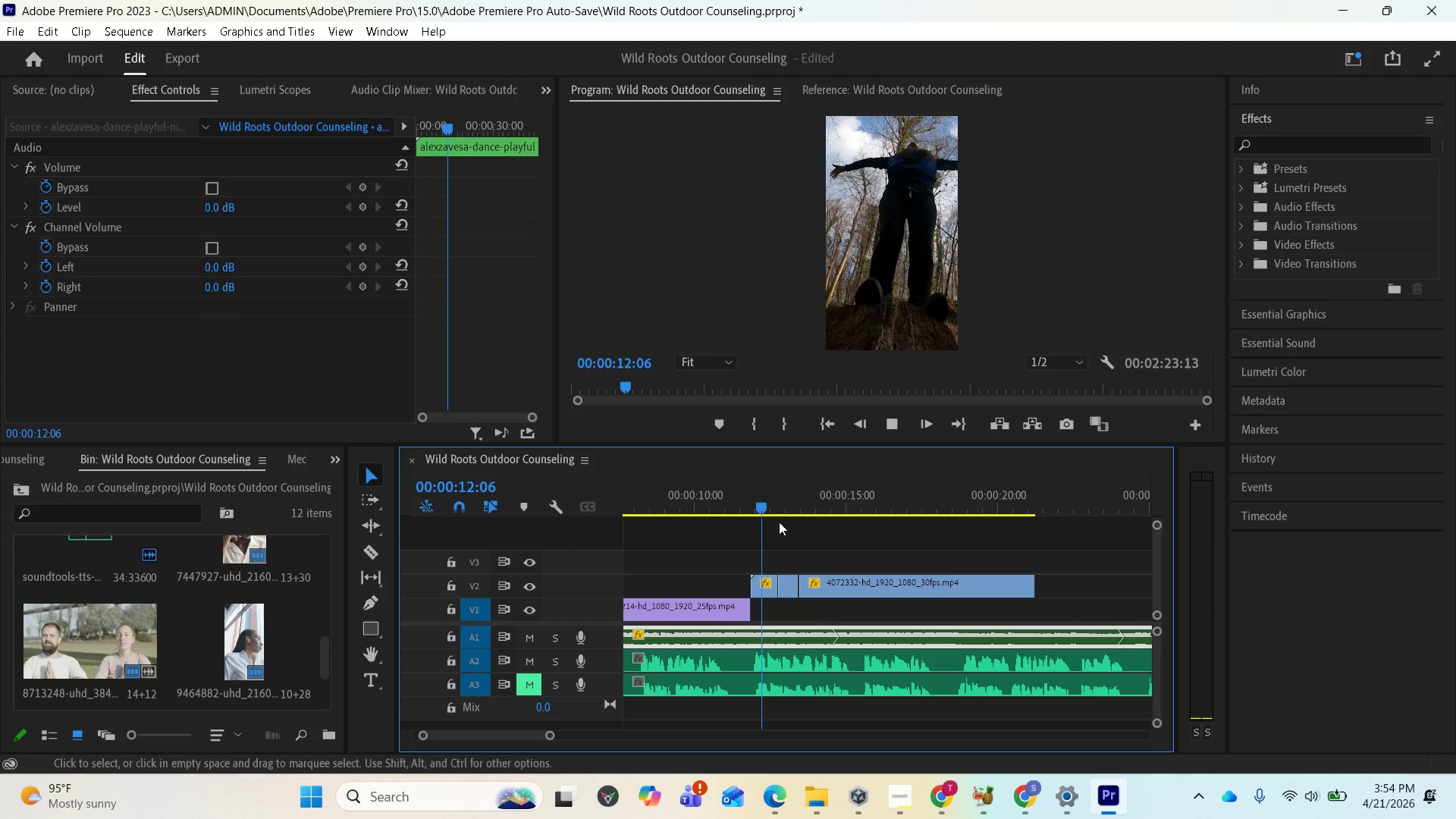 
key(Space)
 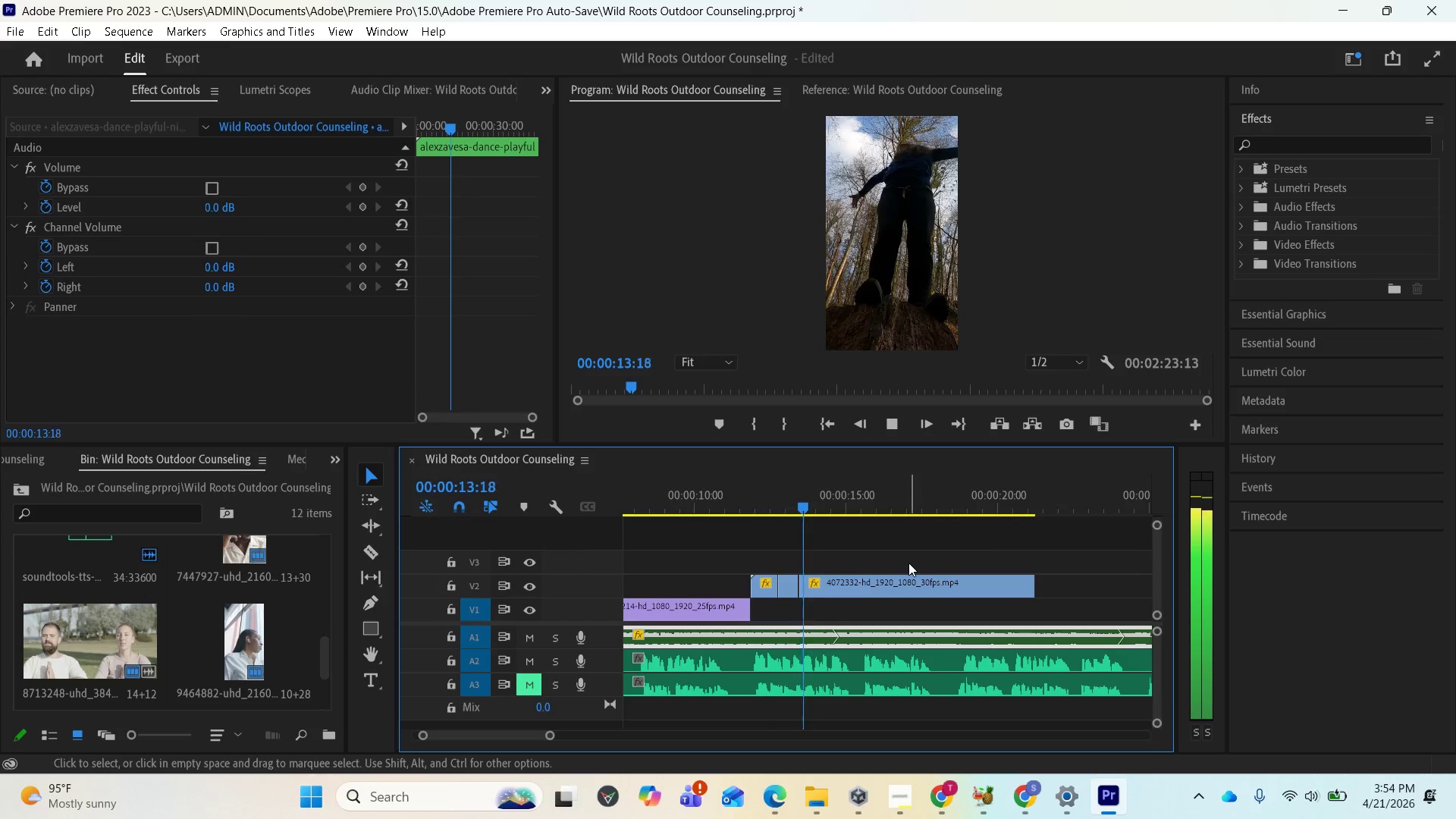 
key(Space)
 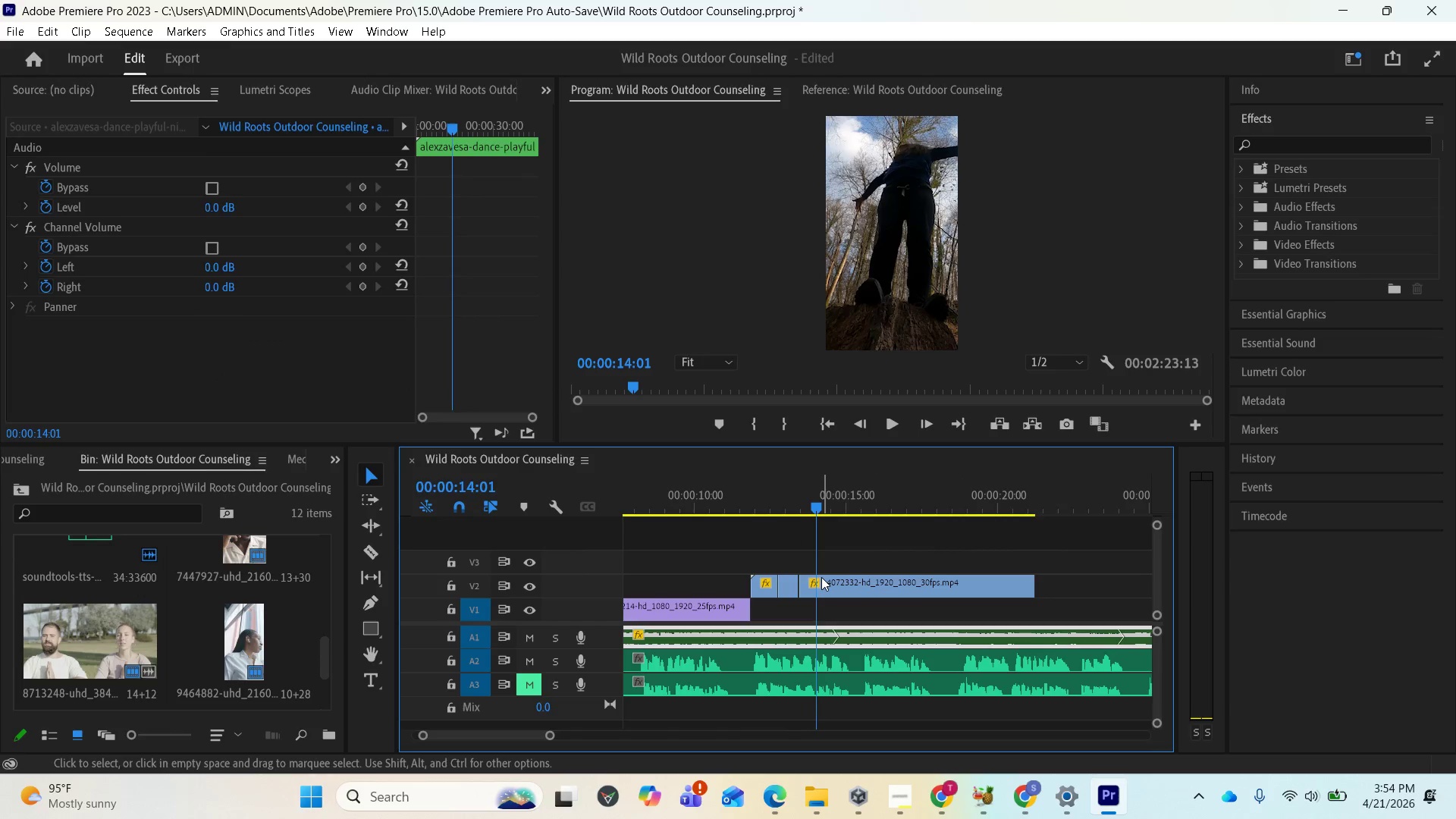 
scroll: coordinate [961, 637], scroll_direction: down, amount: 16.0
 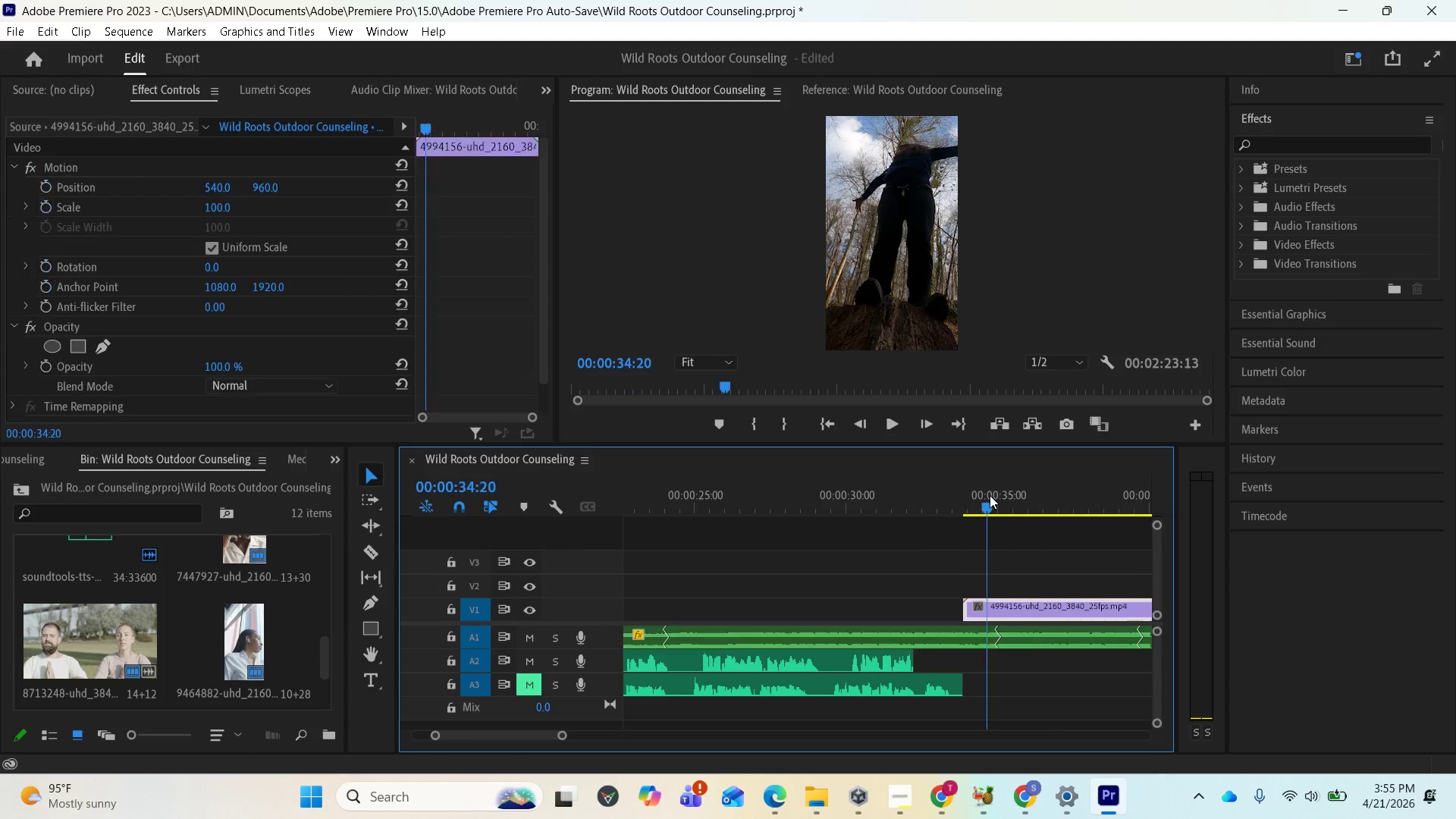 
left_click_drag(start_coordinate=[990, 494], to_coordinate=[1066, 494])
 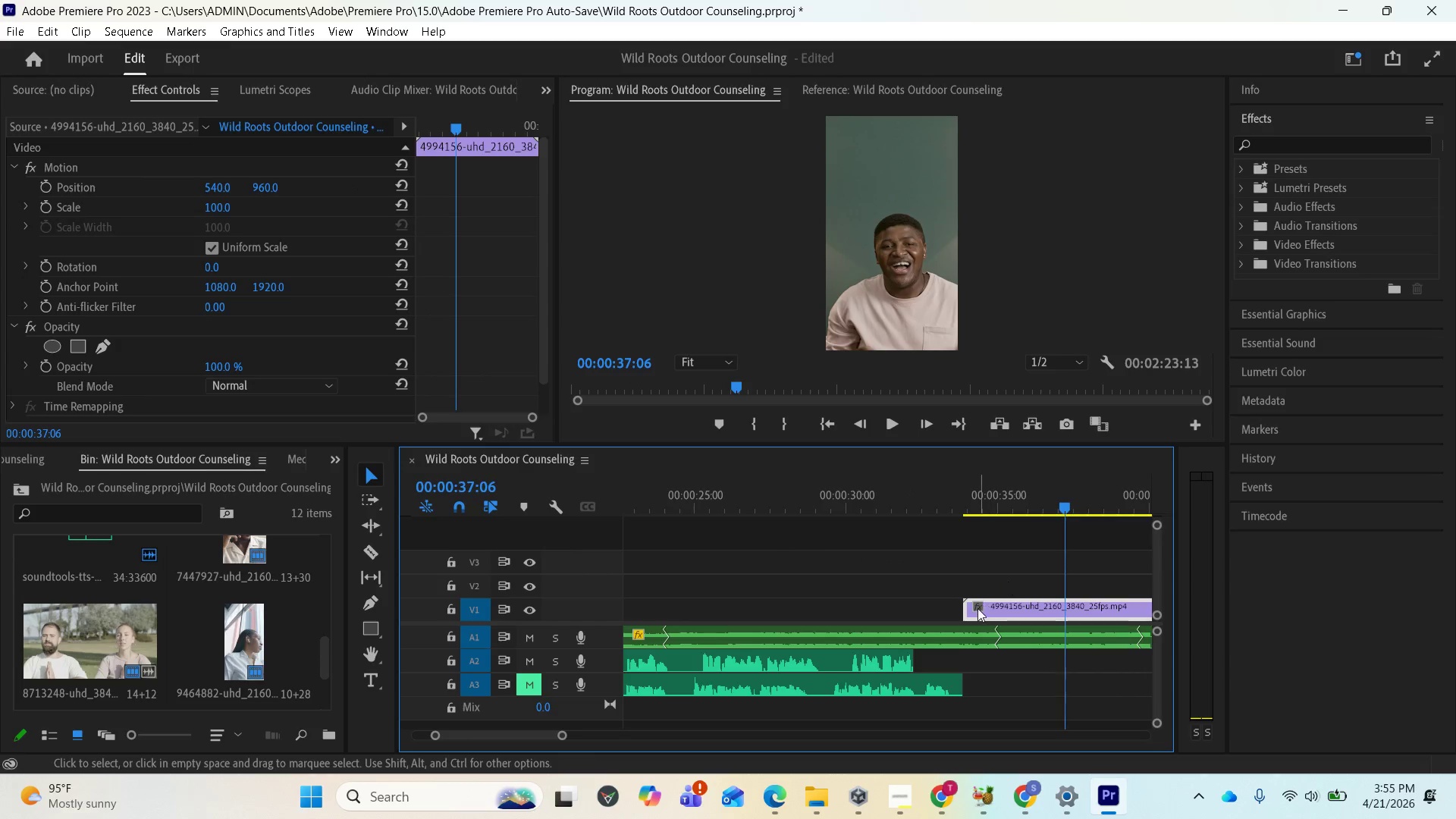 
scroll: coordinate [960, 629], scroll_direction: down, amount: 12.0
 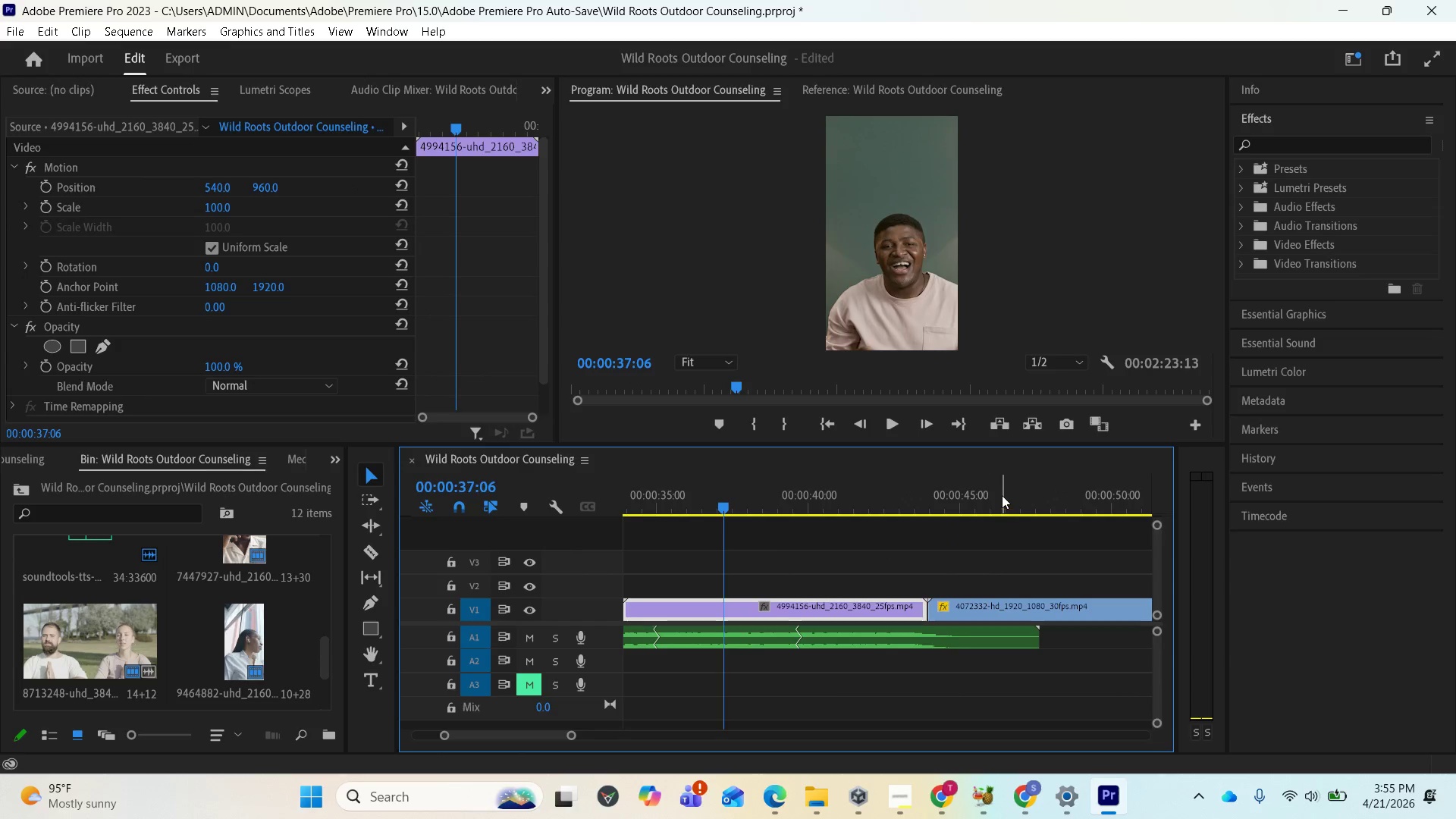 
left_click([999, 492])
 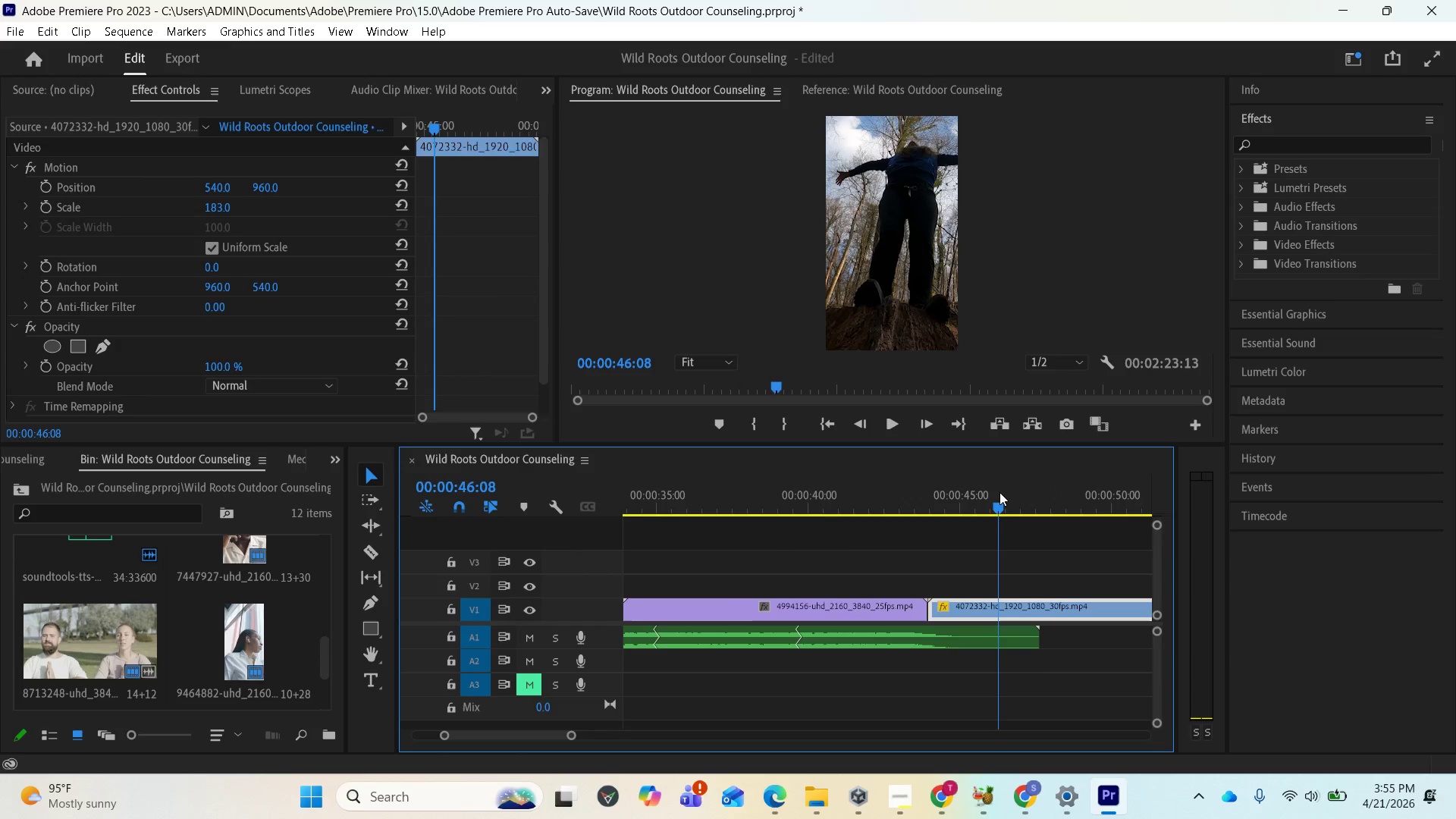 
left_click_drag(start_coordinate=[999, 497], to_coordinate=[1048, 497])
 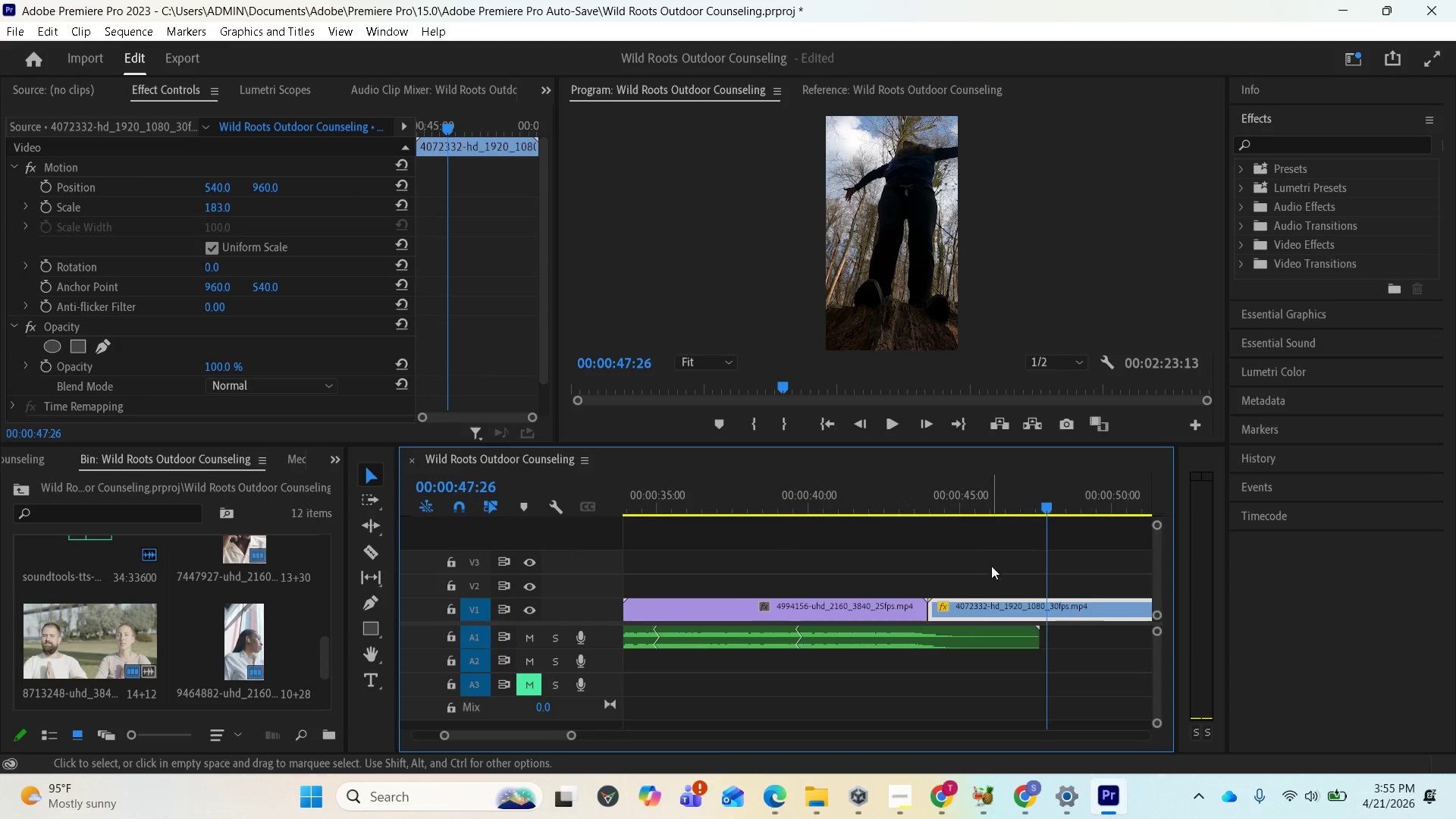 
scroll: coordinate [965, 596], scroll_direction: down, amount: 15.0
 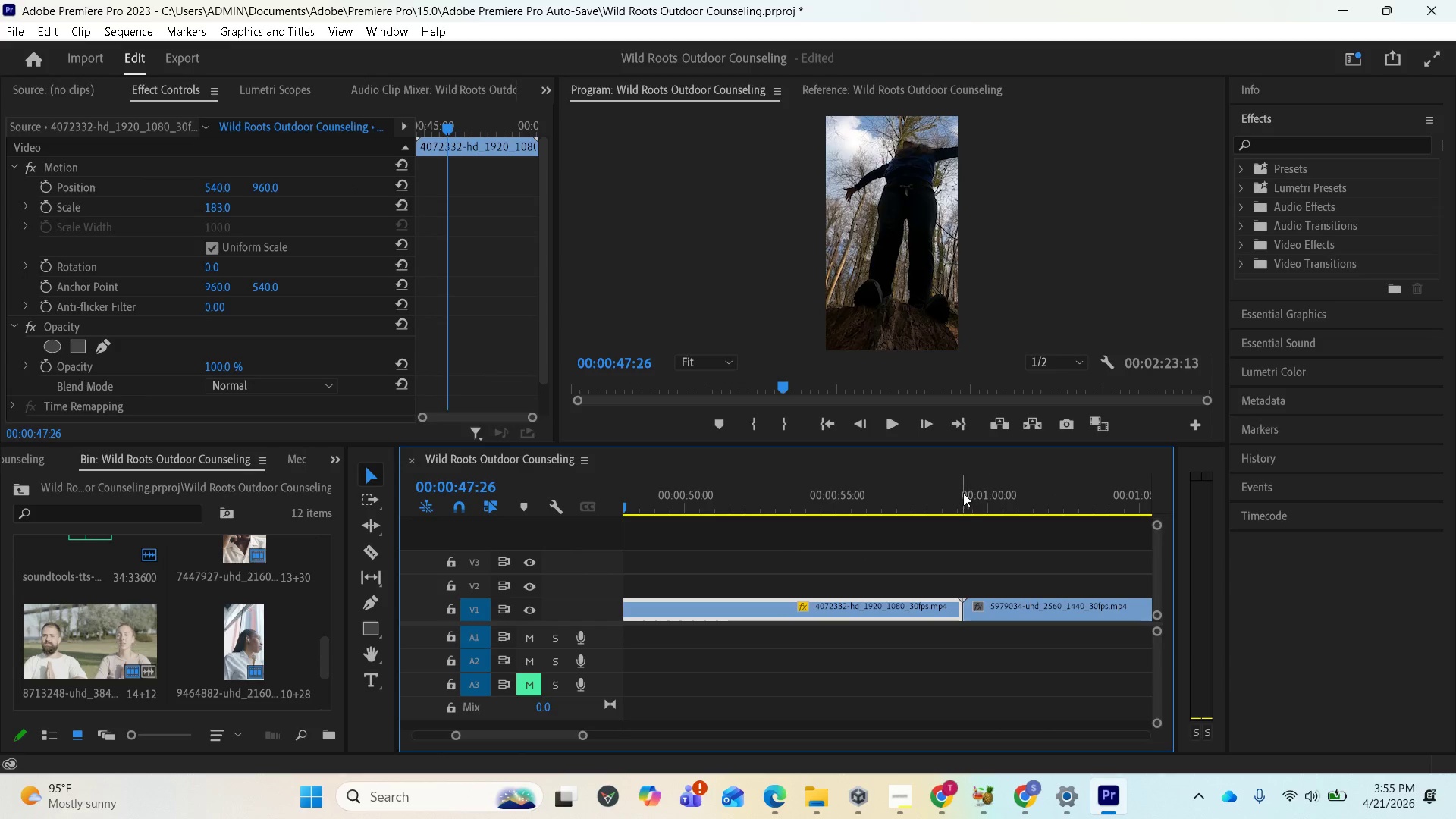 
left_click([956, 487])
 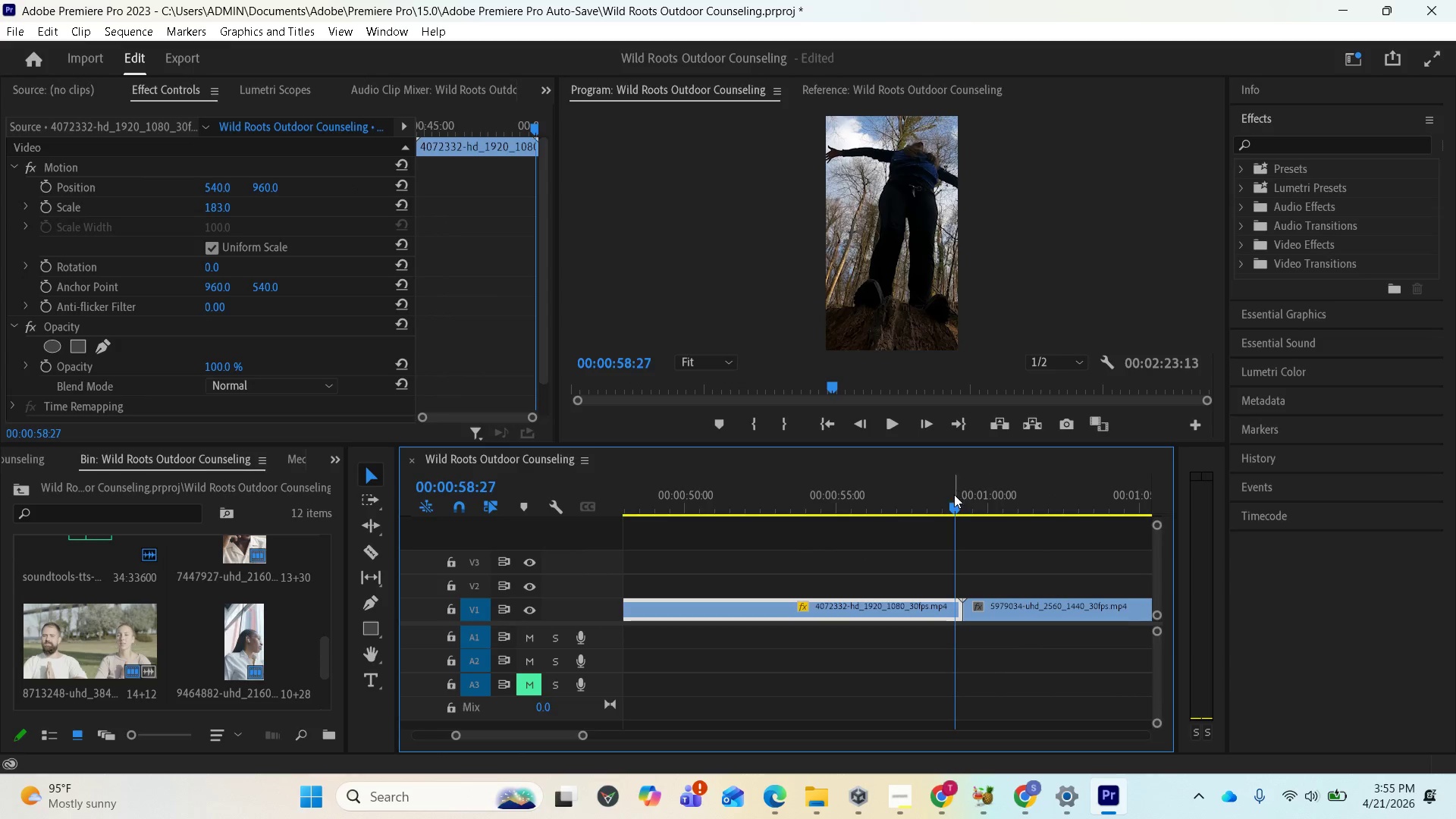 
left_click_drag(start_coordinate=[954, 497], to_coordinate=[1034, 496])
 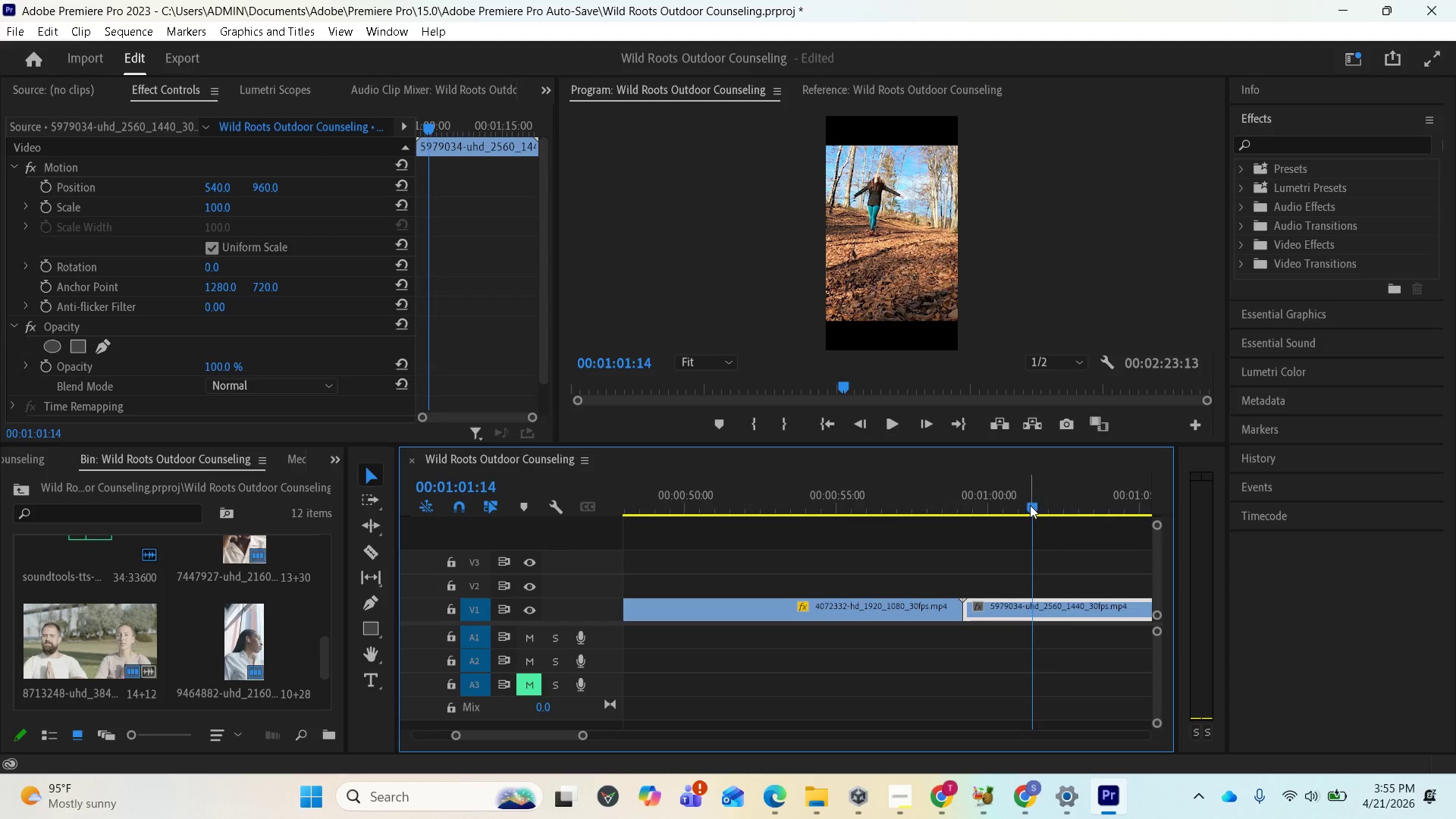 
scroll: coordinate [1061, 619], scroll_direction: down, amount: 8.0
 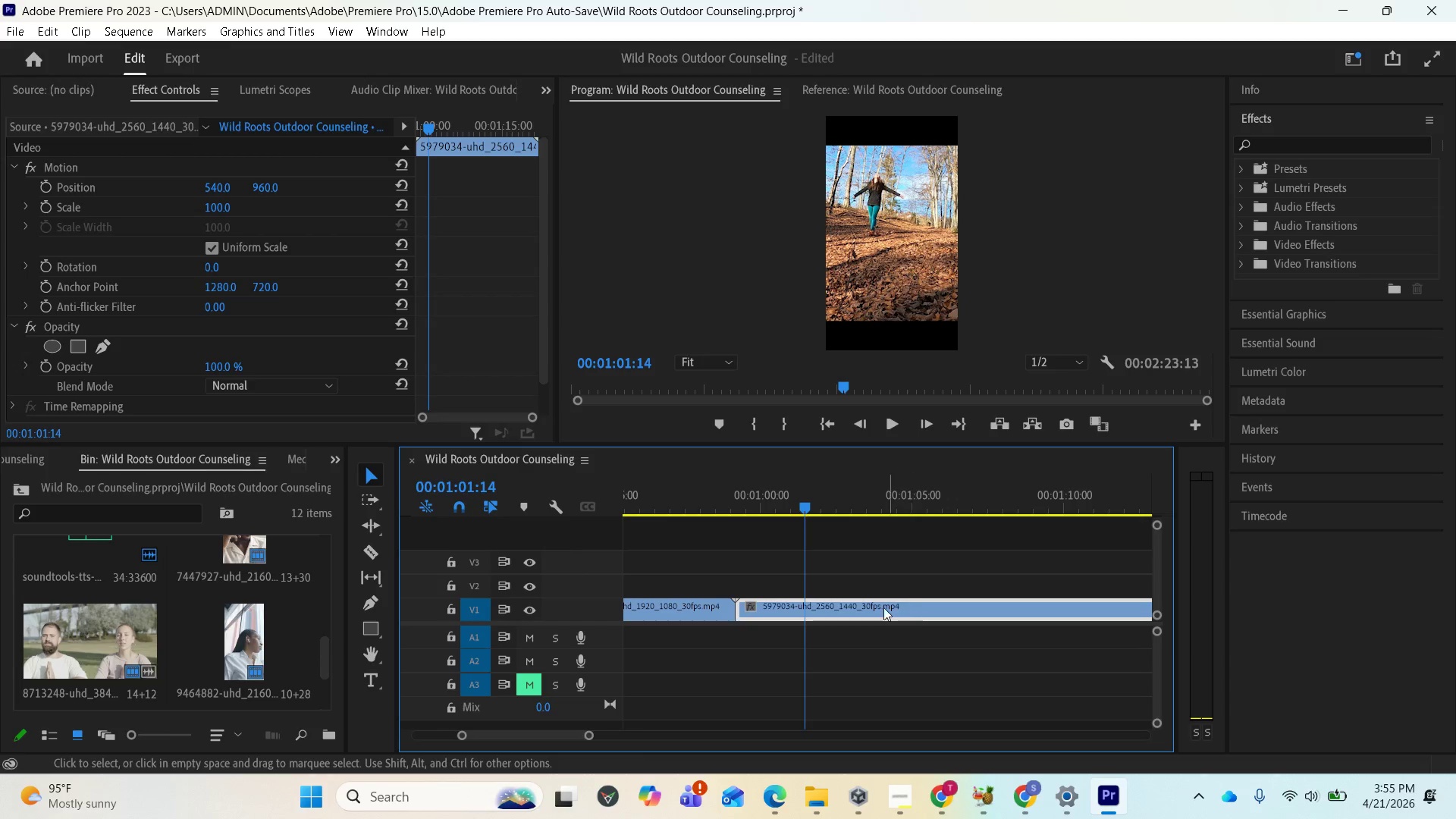 
left_click_drag(start_coordinate=[872, 607], to_coordinate=[857, 588])
 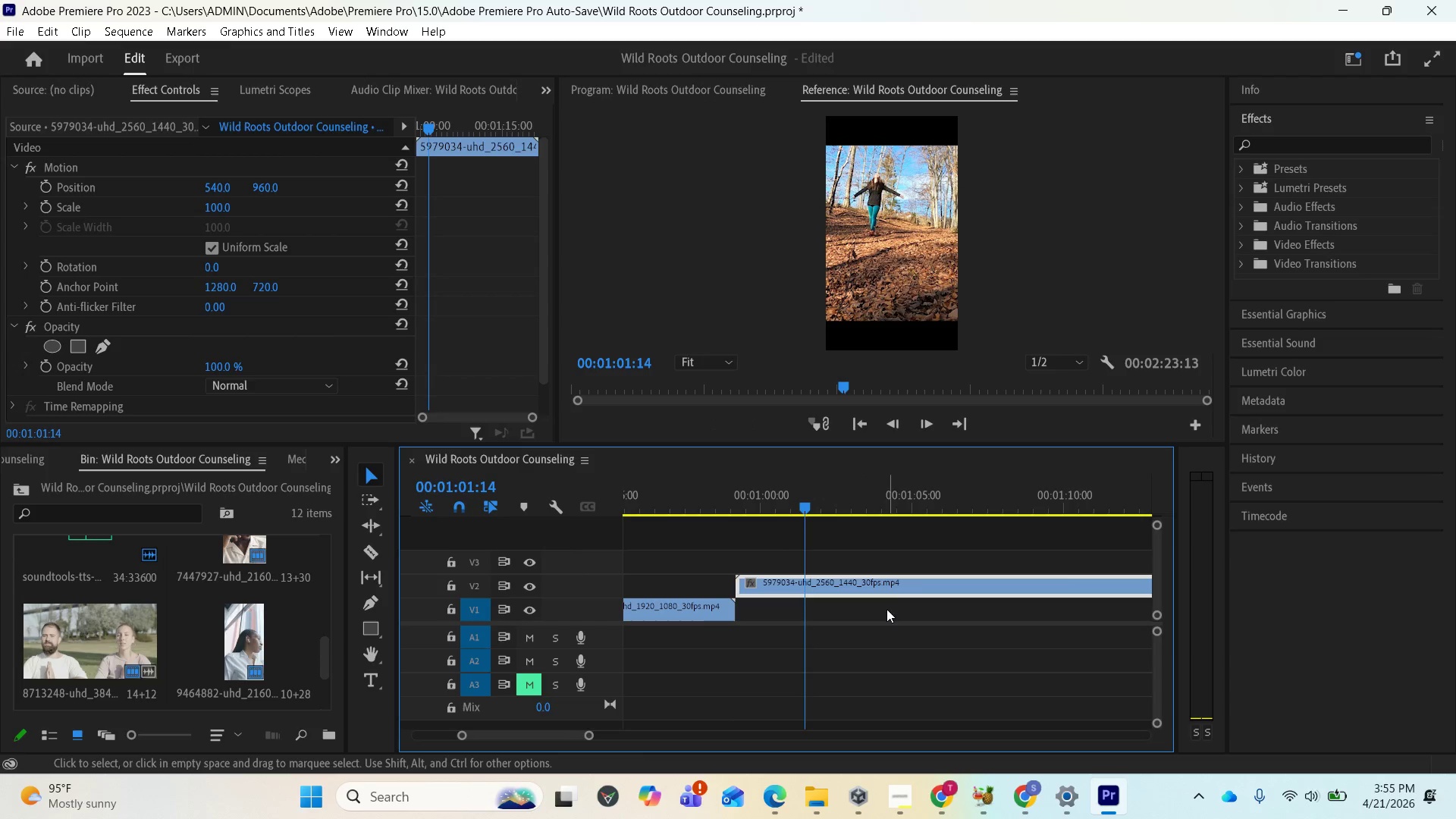 
scroll: coordinate [908, 610], scroll_direction: down, amount: 17.0
 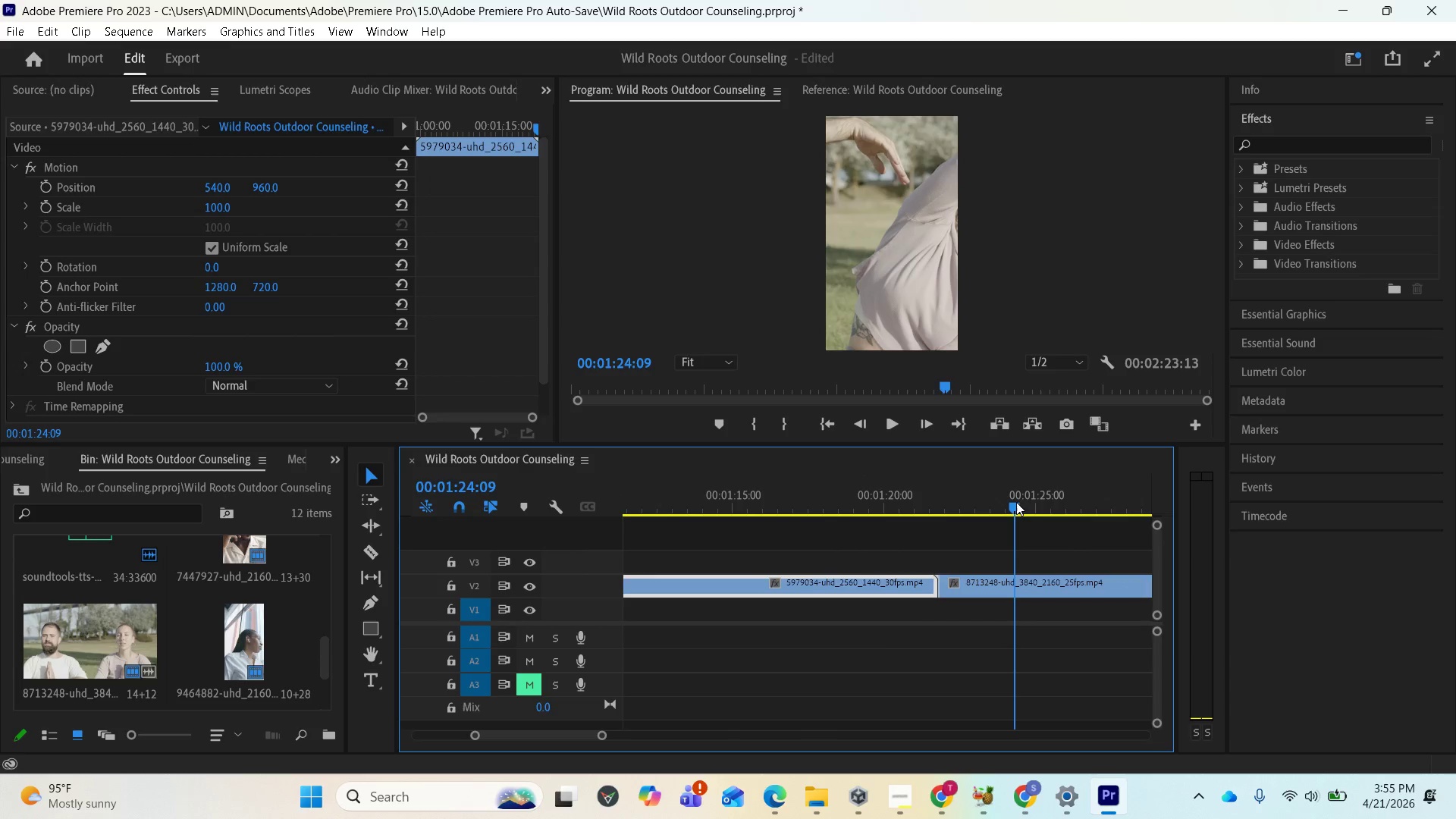 
scroll: coordinate [912, 652], scroll_direction: up, amount: 27.0
 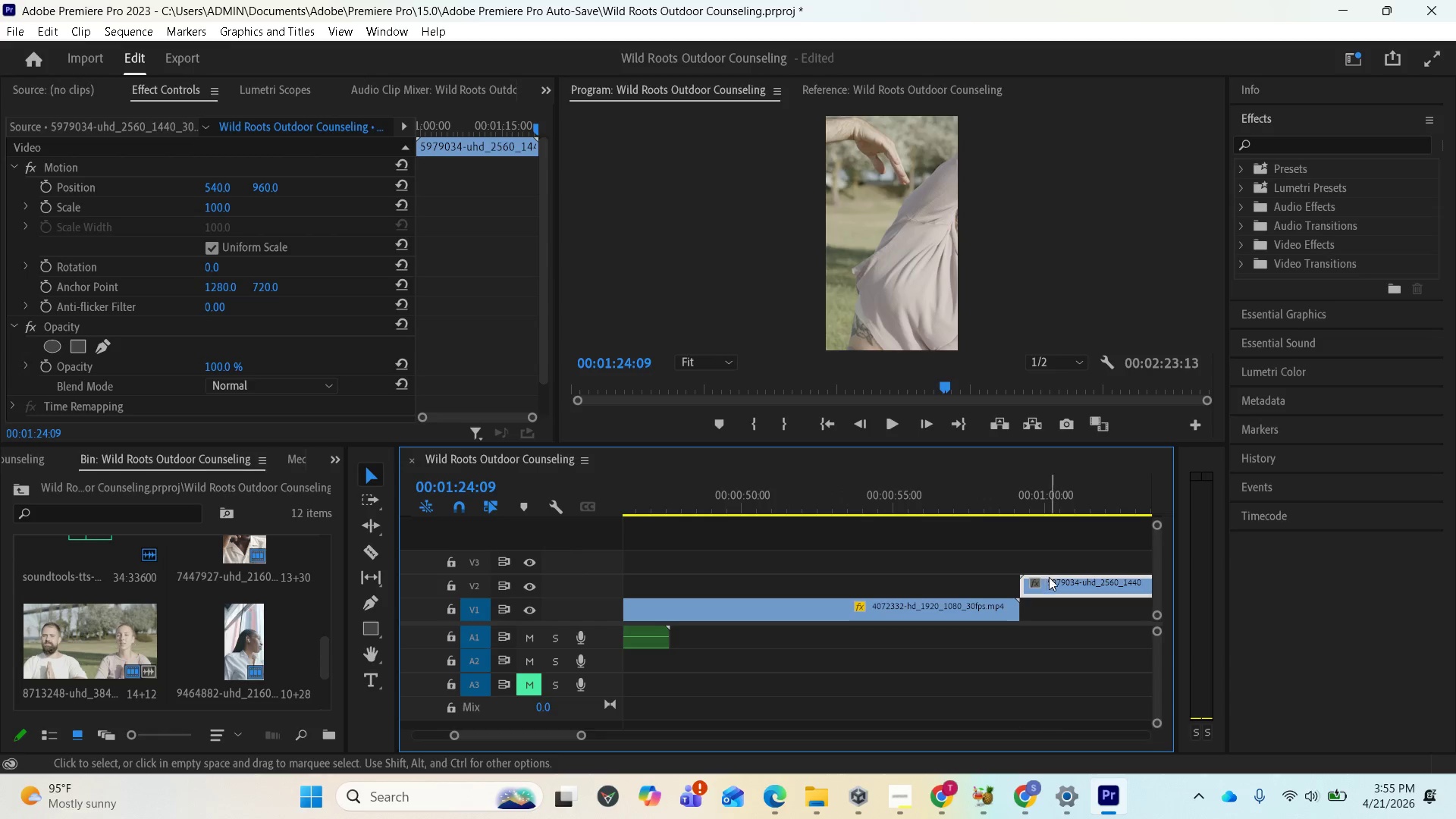 
left_click_drag(start_coordinate=[1050, 579], to_coordinate=[615, 595])
 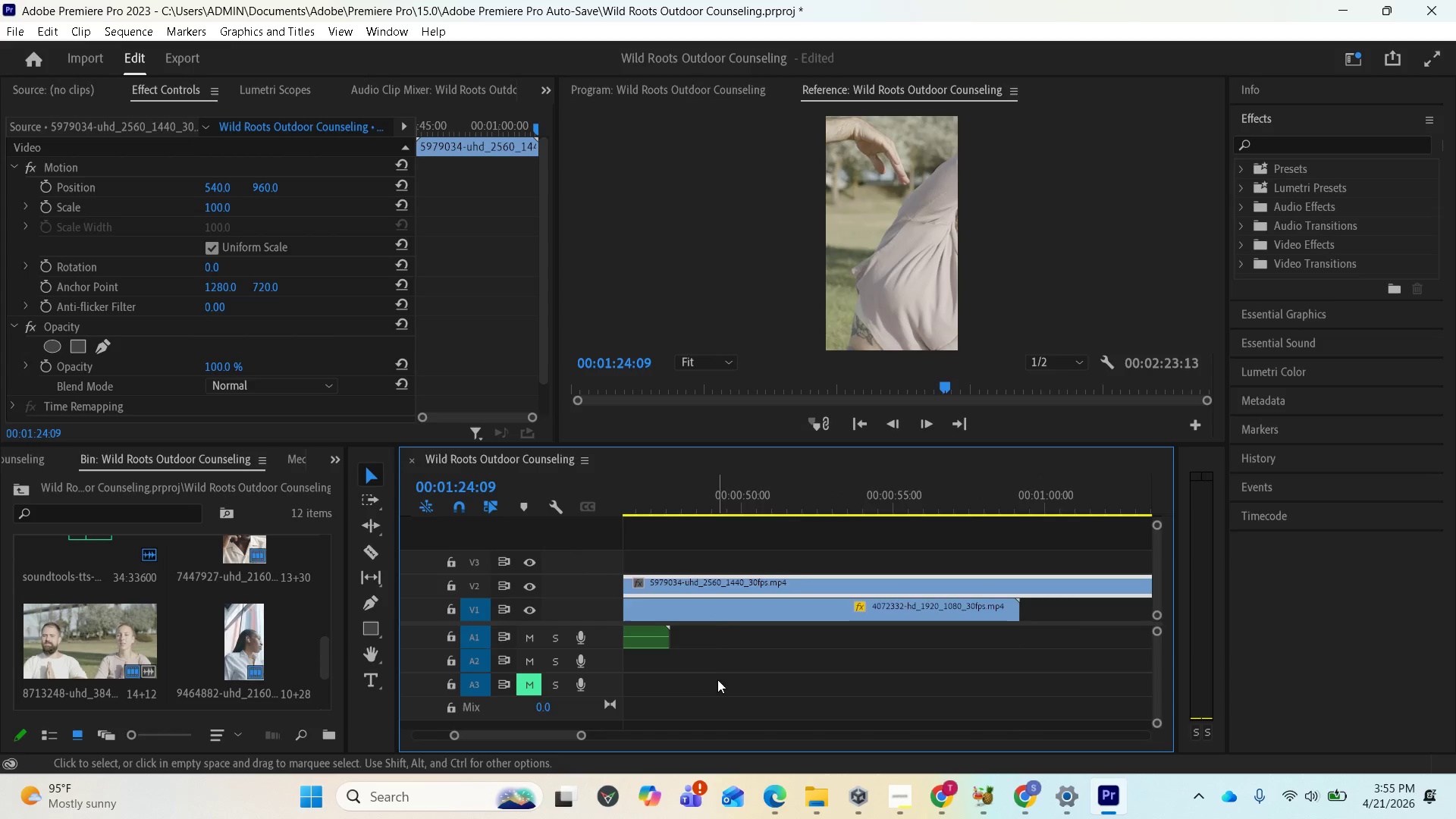 
scroll: coordinate [767, 654], scroll_direction: up, amount: 12.0
 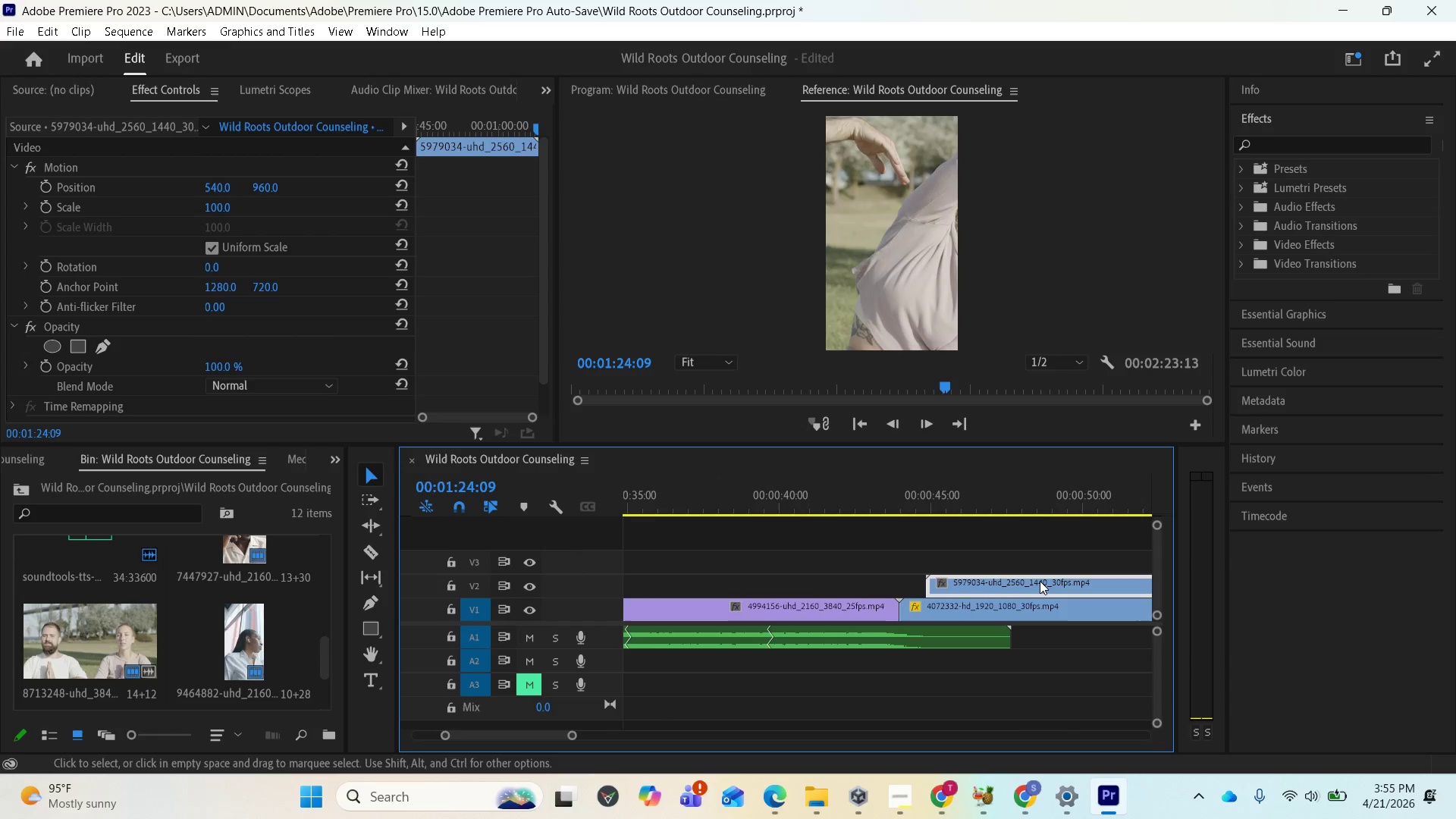 
left_click_drag(start_coordinate=[1040, 581], to_coordinate=[706, 592])
 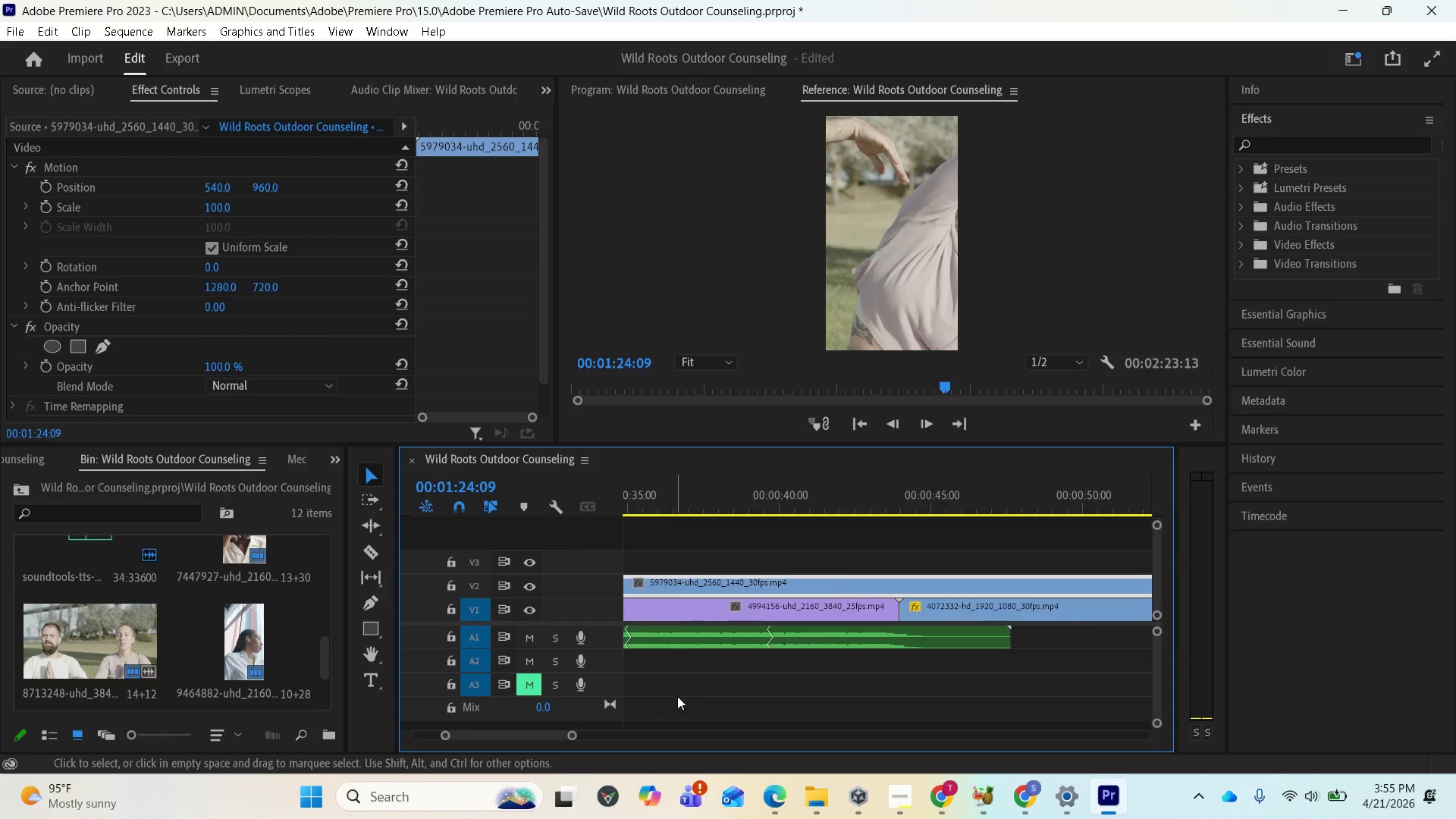 
scroll: coordinate [934, 618], scroll_direction: up, amount: 16.0
 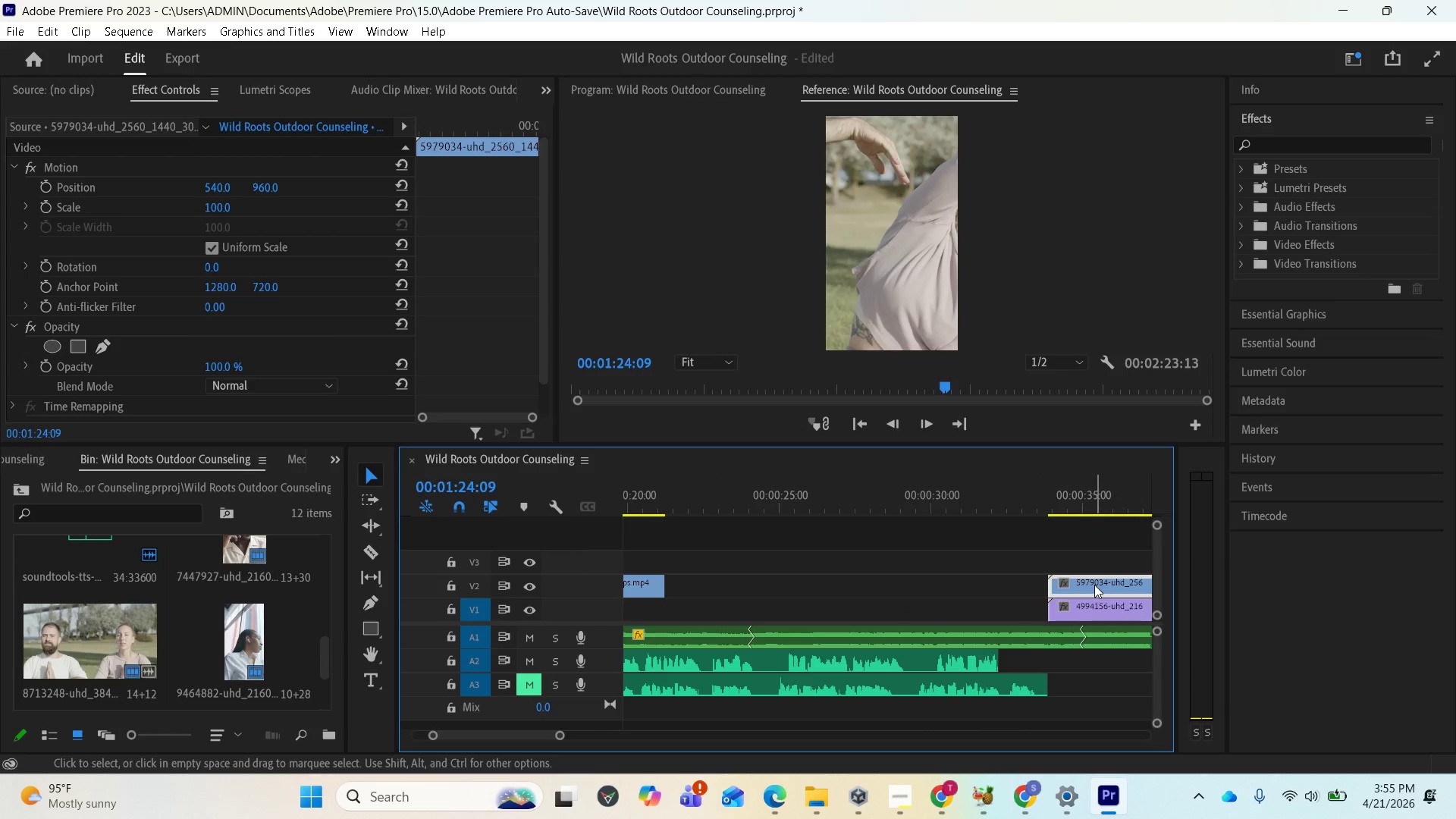 
left_click_drag(start_coordinate=[1094, 585], to_coordinate=[714, 592])
 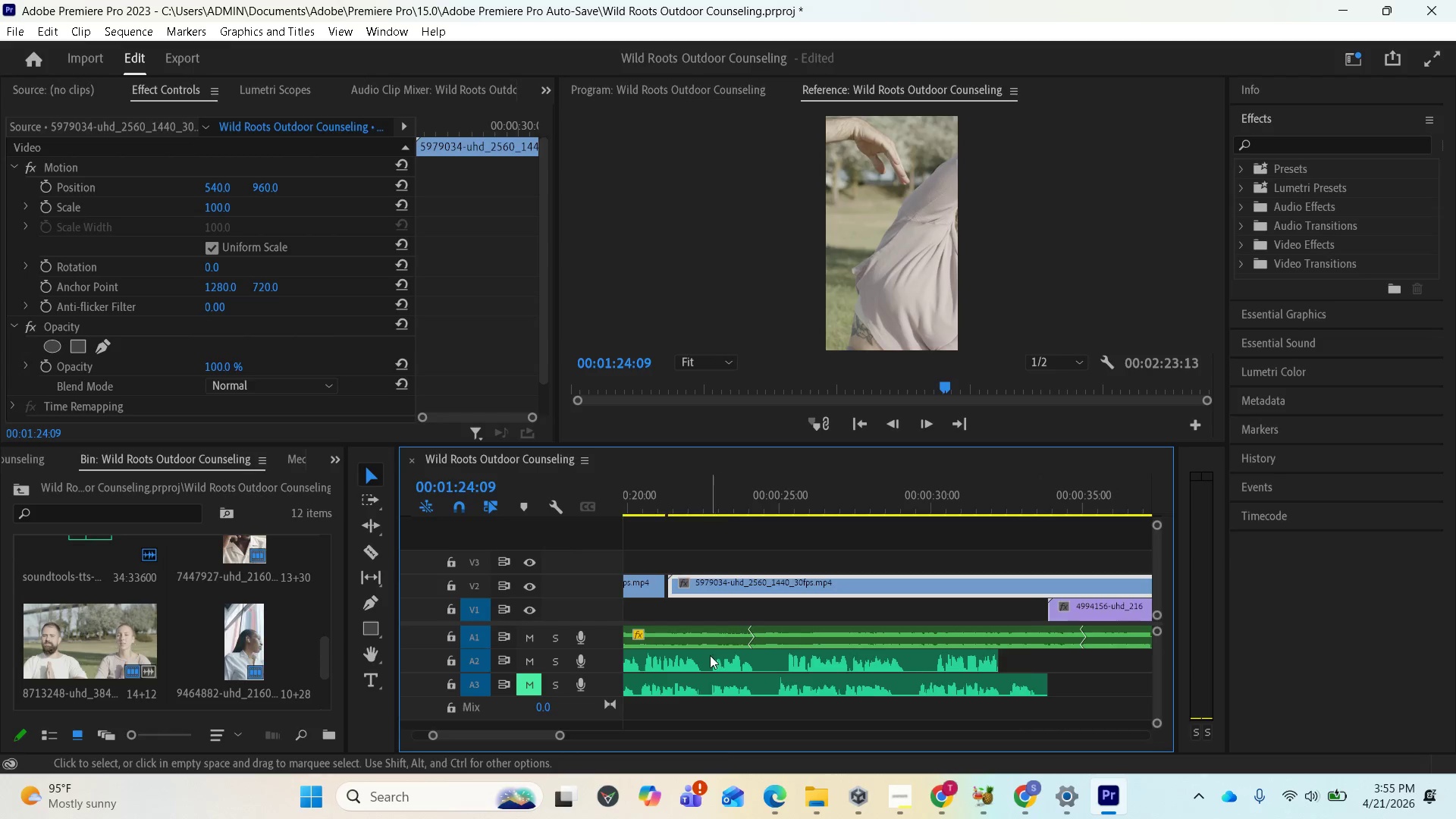 
scroll: coordinate [842, 639], scroll_direction: up, amount: 10.0
 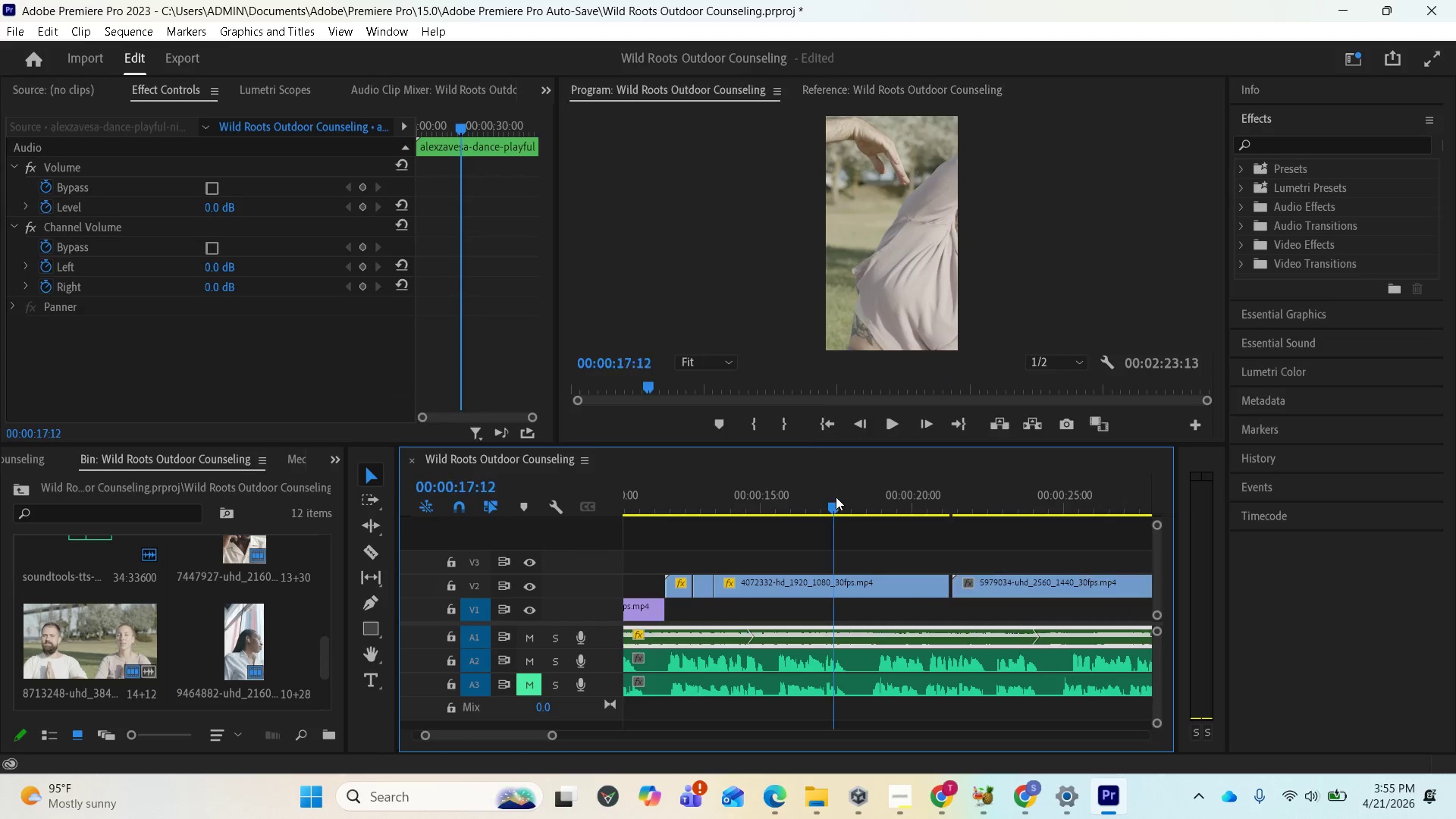 
left_click_drag(start_coordinate=[824, 506], to_coordinate=[689, 522])
 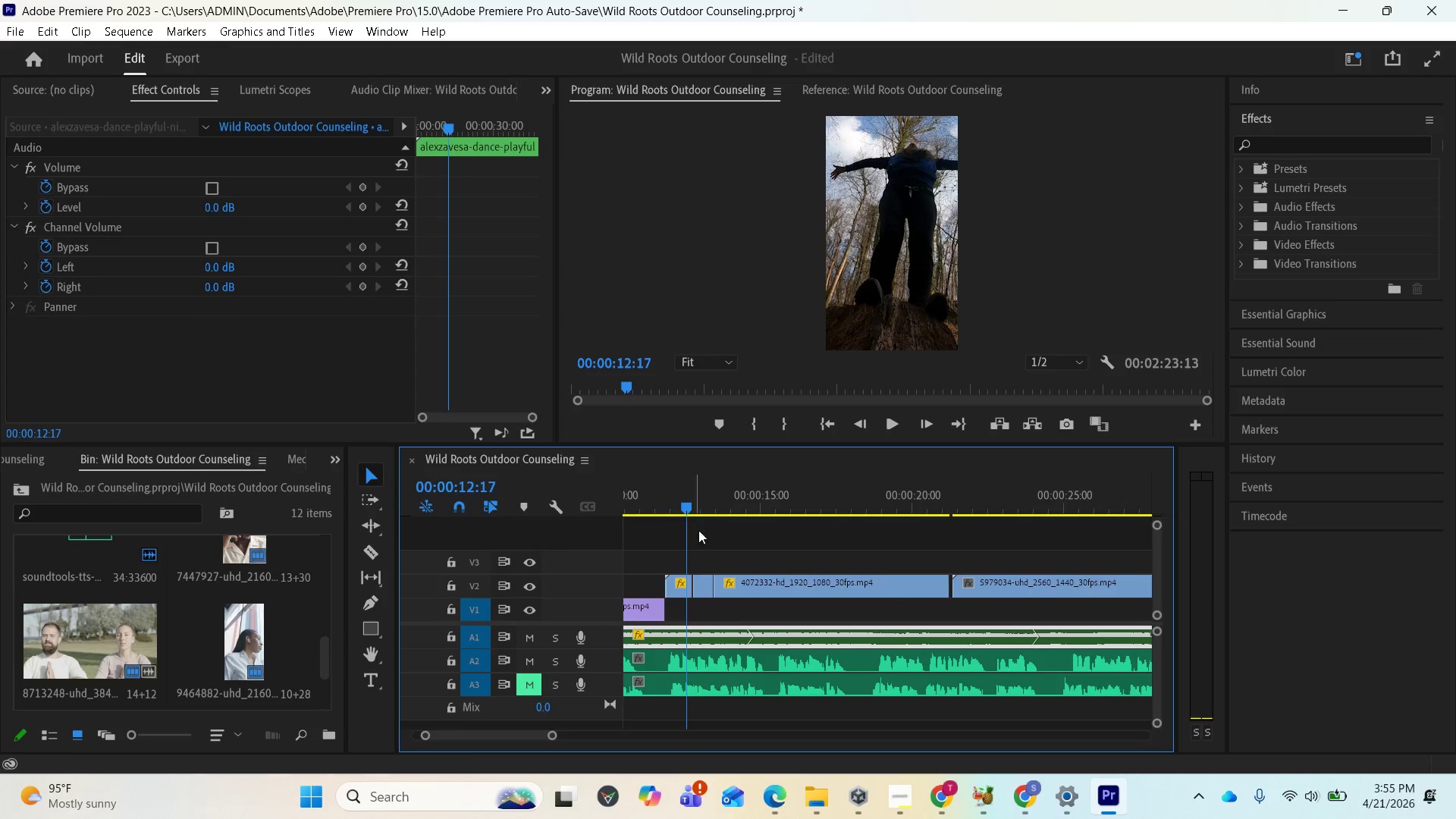 
key(Space)
 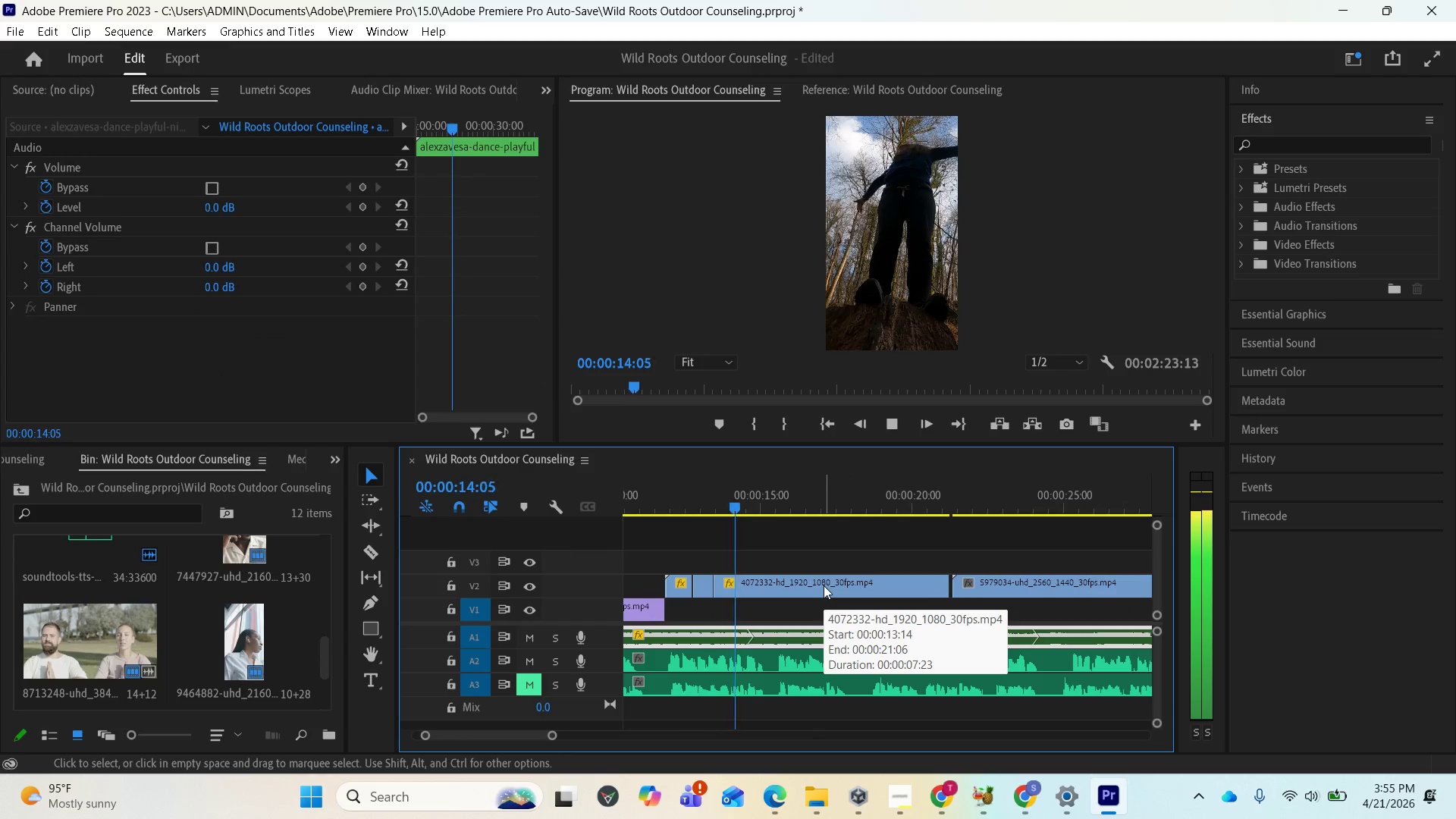 
key(Space)
 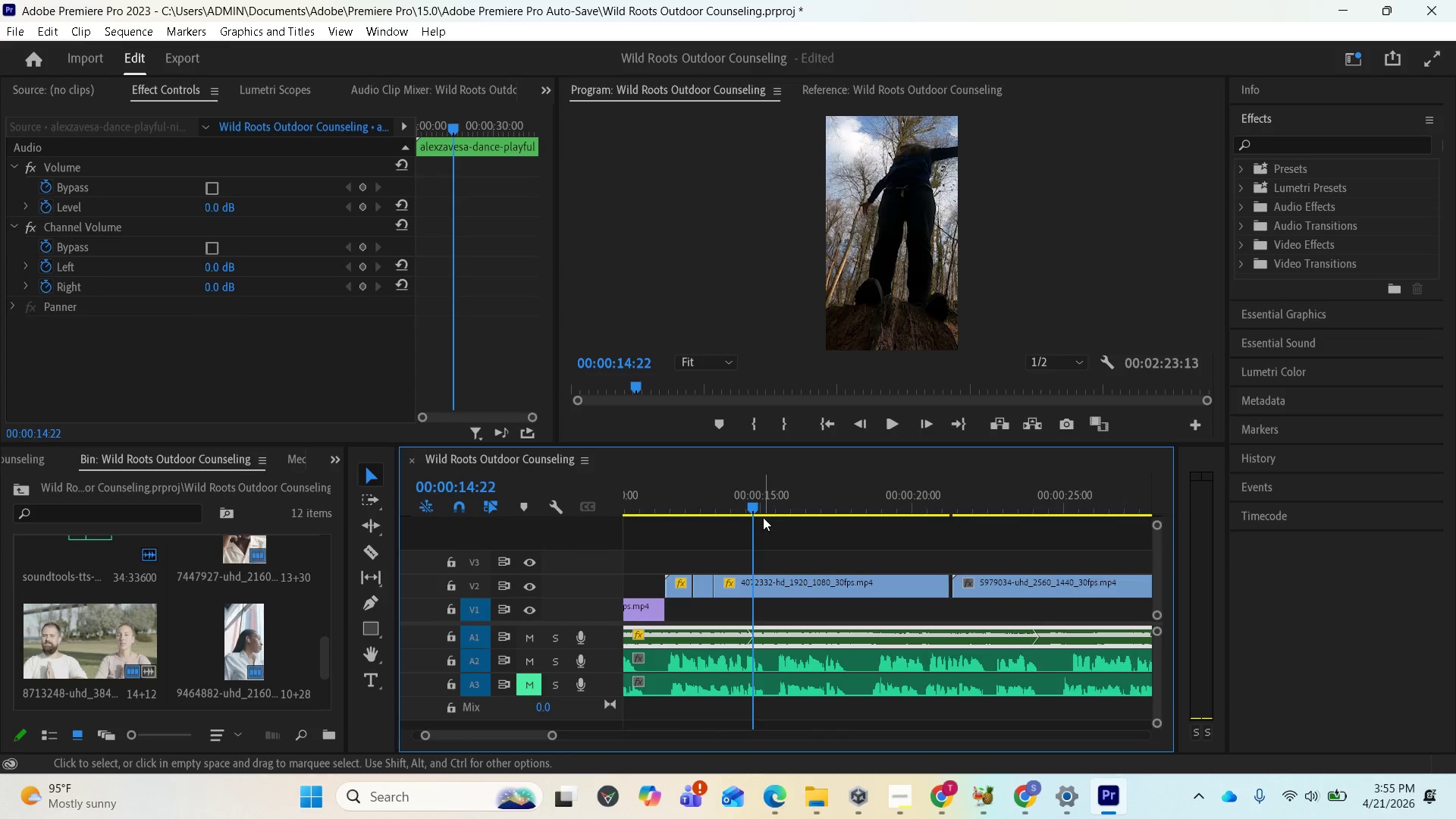 
left_click_drag(start_coordinate=[753, 504], to_coordinate=[738, 504])
 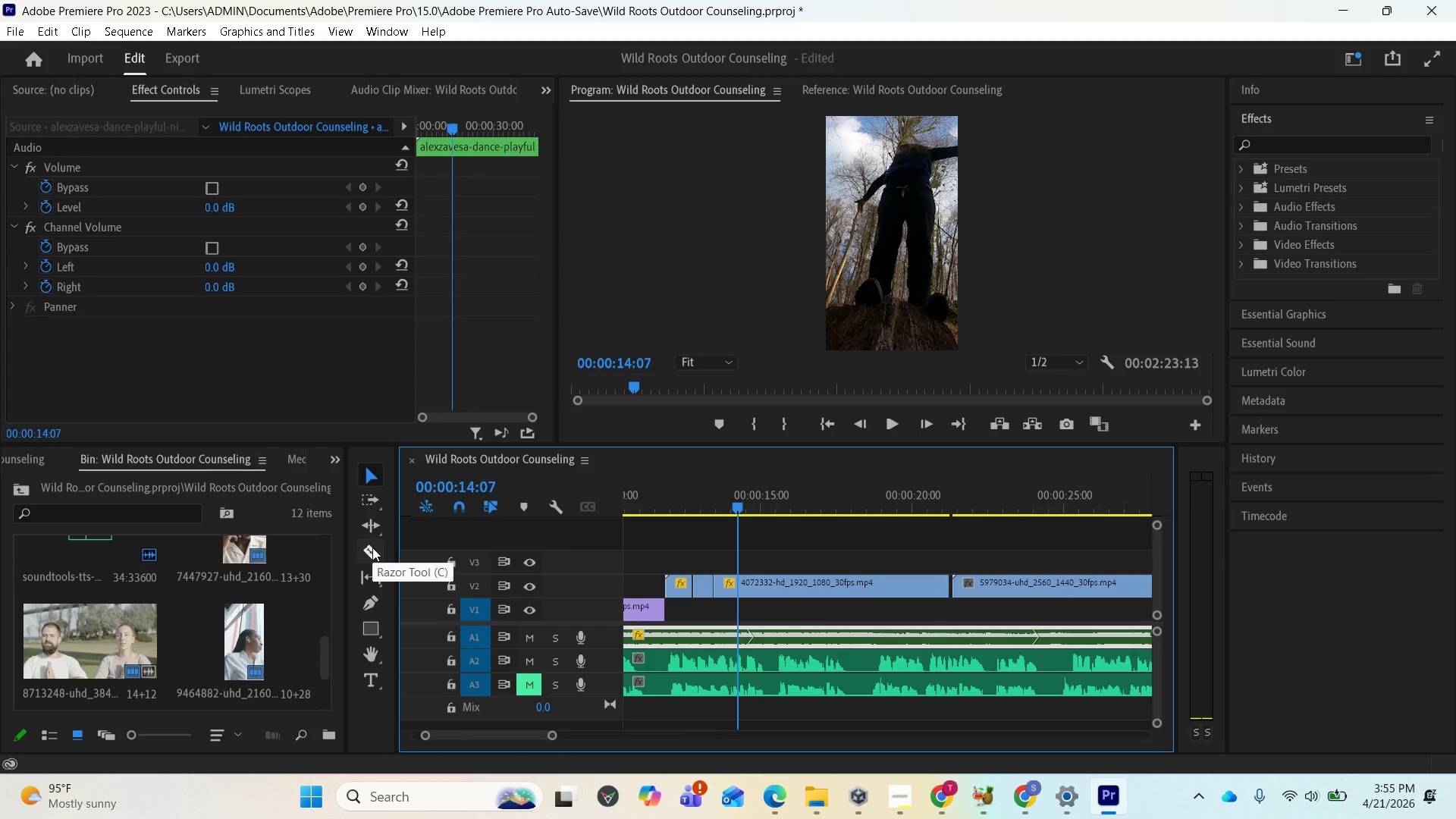 
left_click([372, 548])
 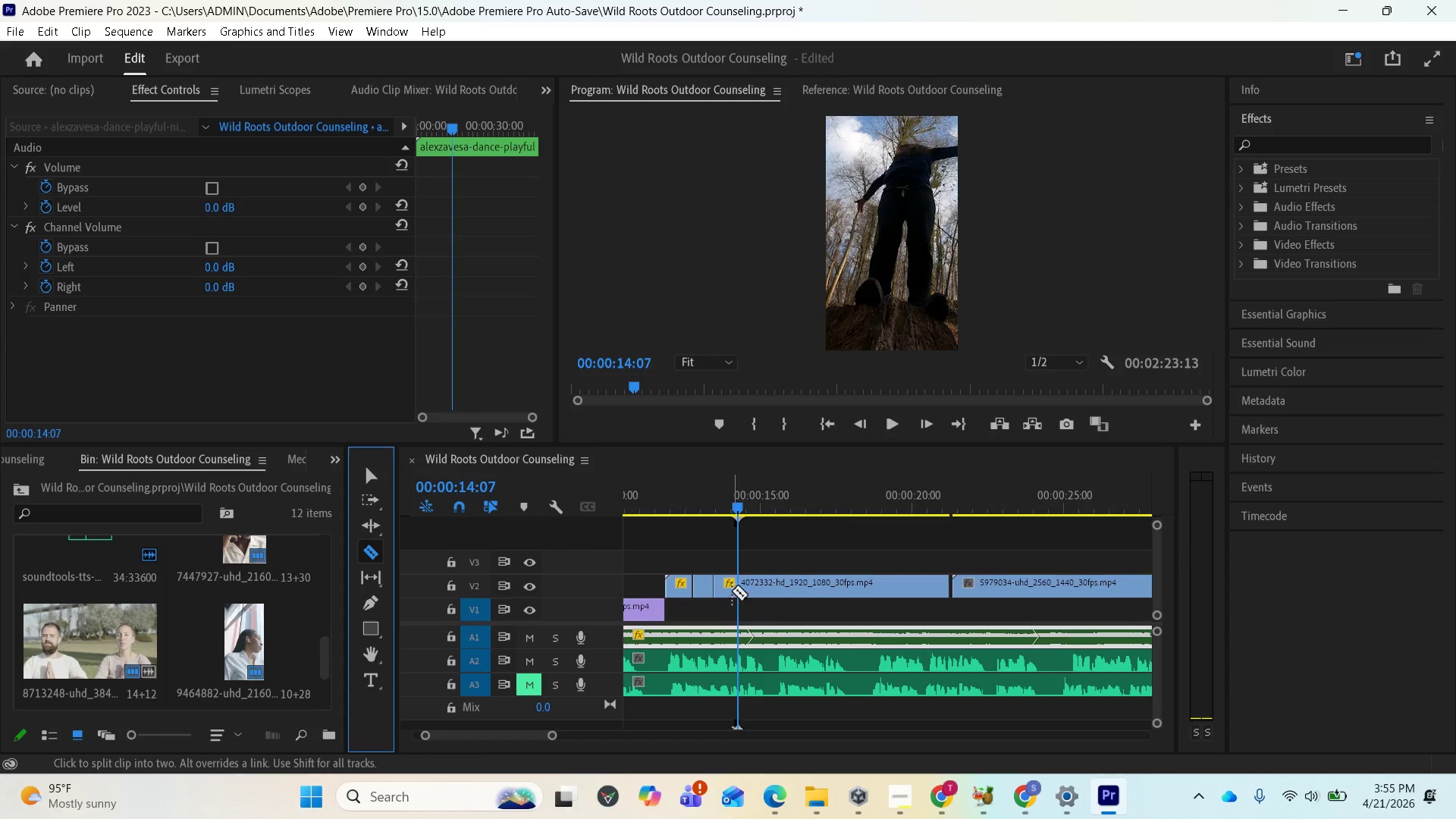 
left_click([737, 588])
 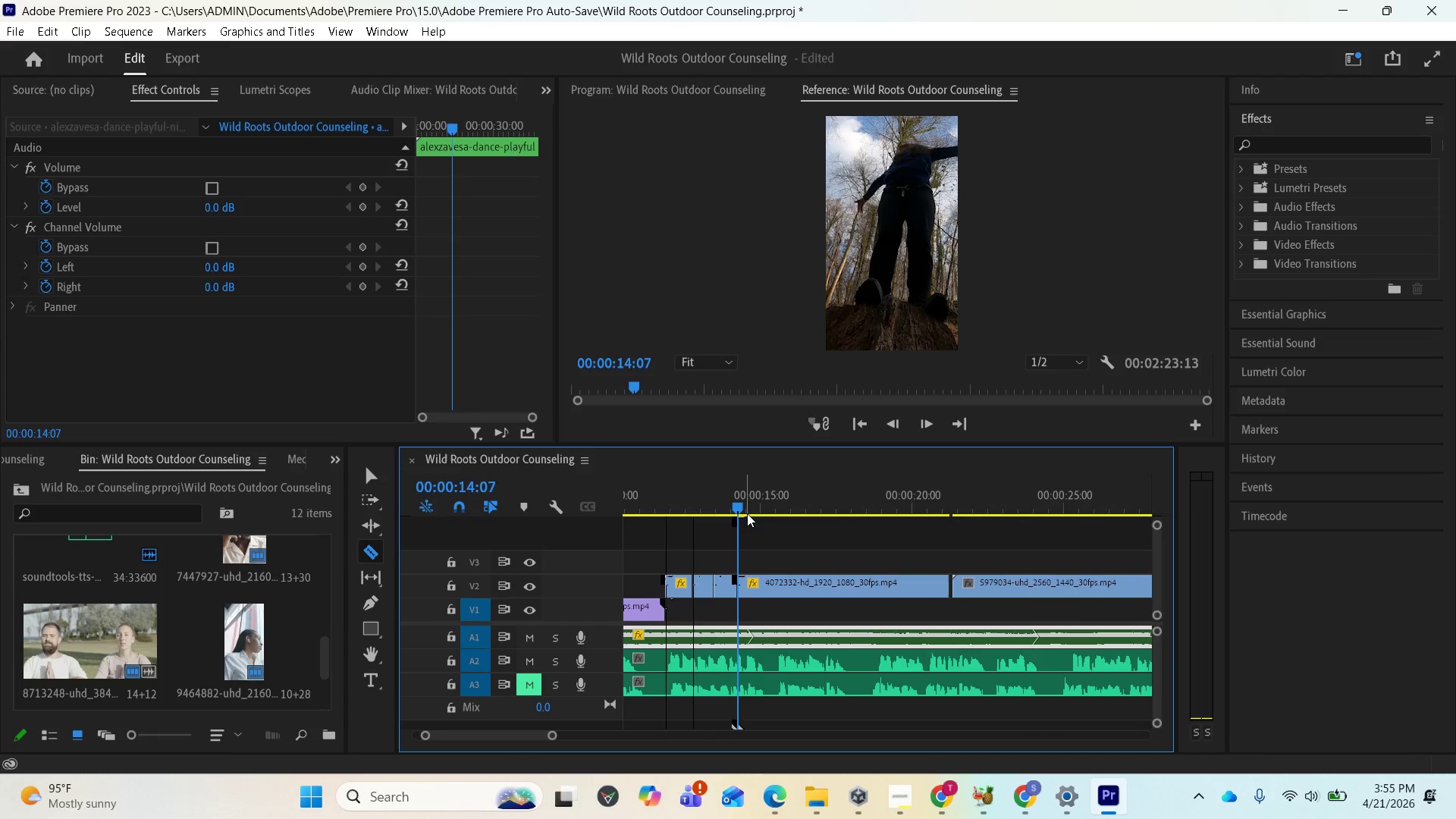 
wait(7.86)
 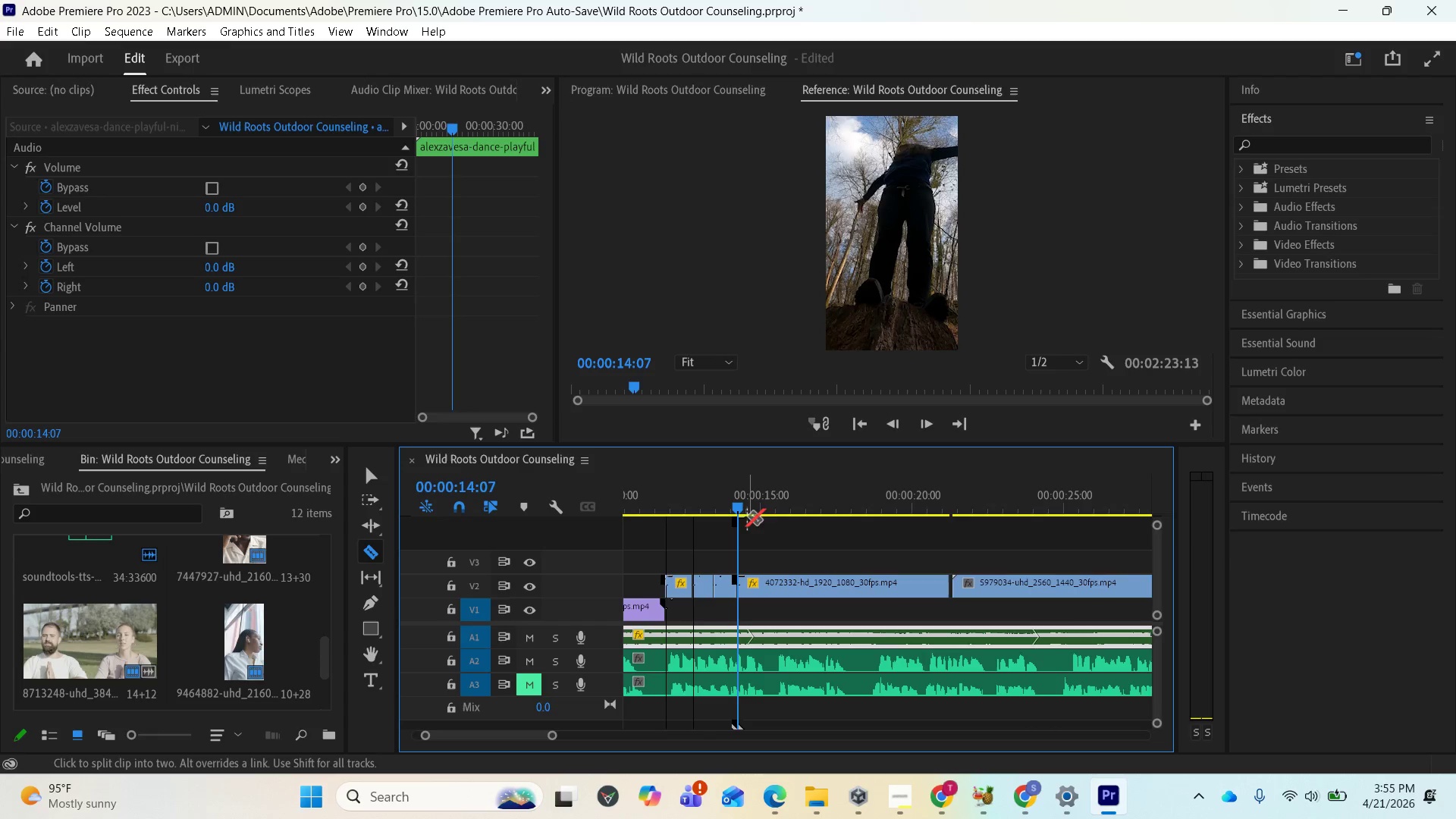 
left_click([761, 584])
 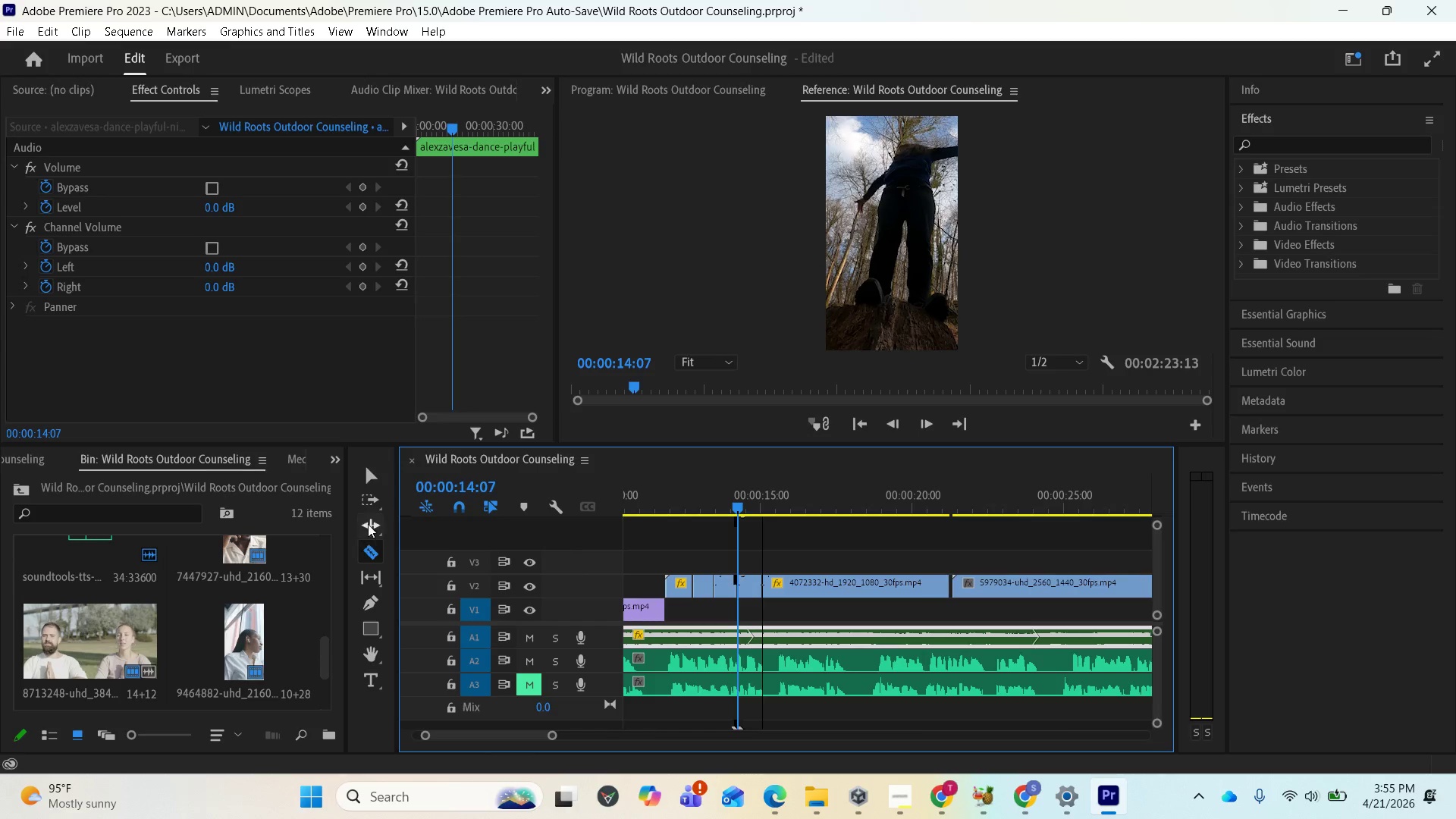 
left_click([370, 483])
 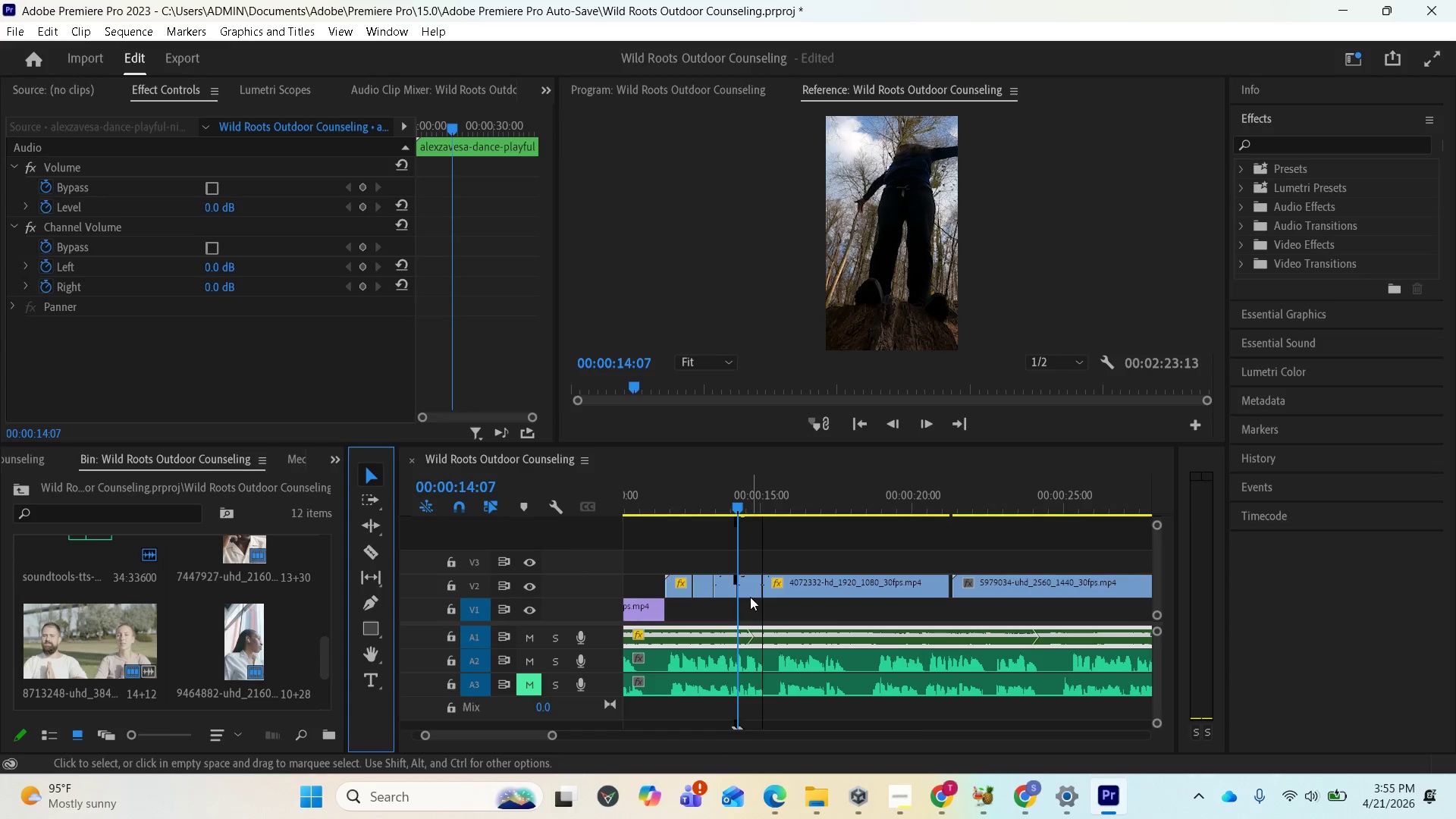 
left_click([751, 592])
 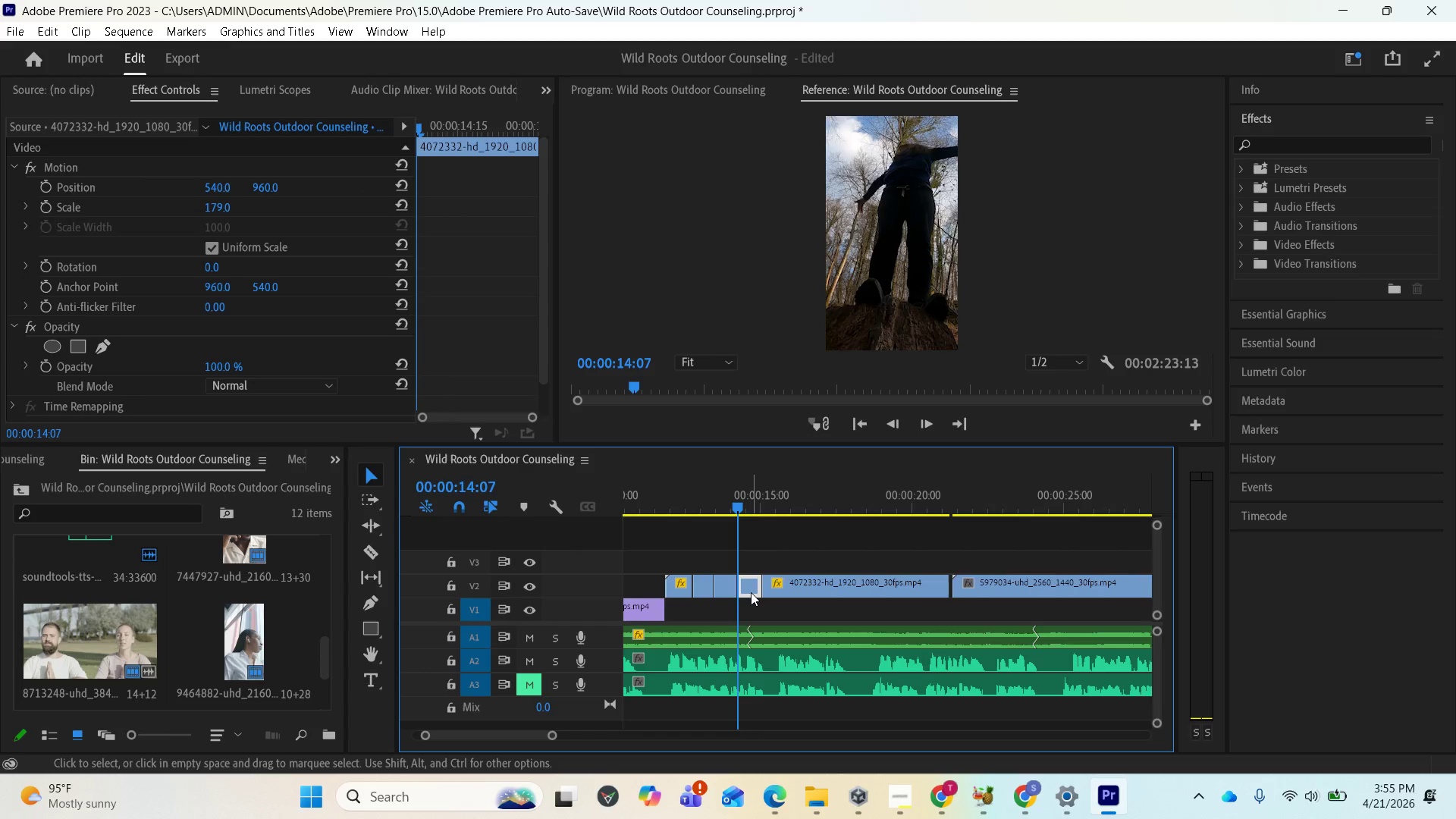 
key(Delete)
 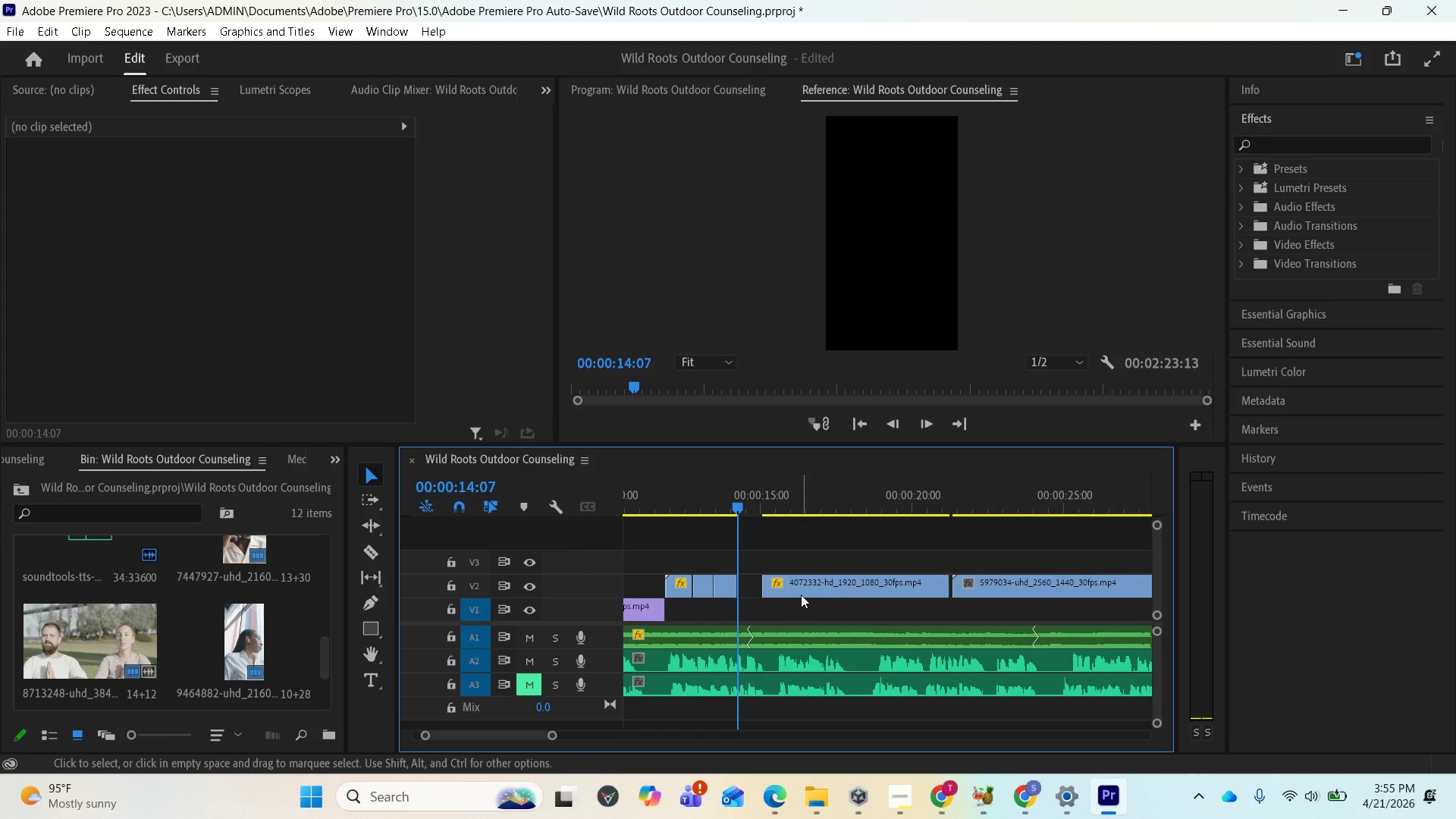 
left_click_drag(start_coordinate=[801, 595], to_coordinate=[774, 592])
 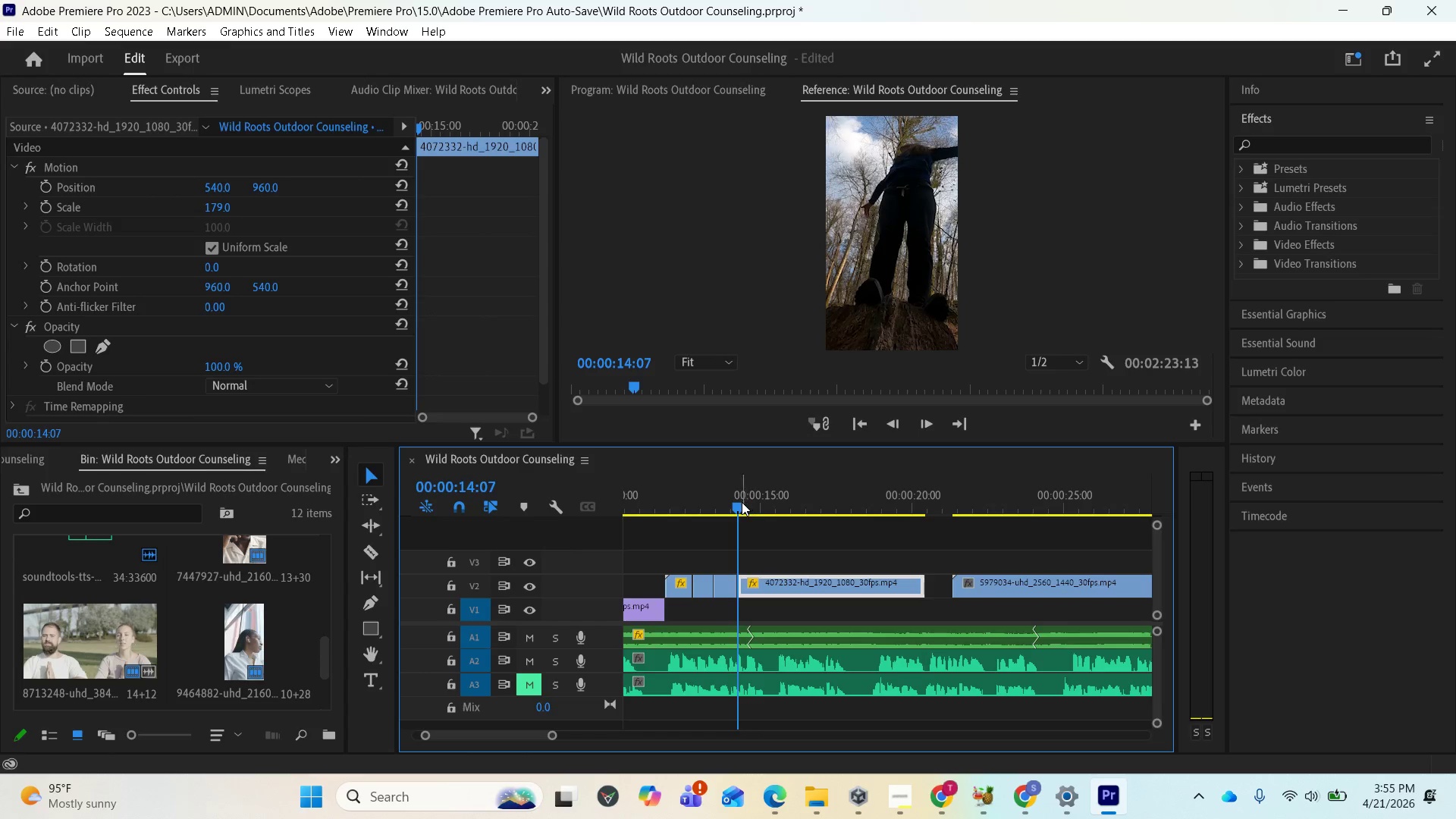 
left_click_drag(start_coordinate=[739, 504], to_coordinate=[669, 504])
 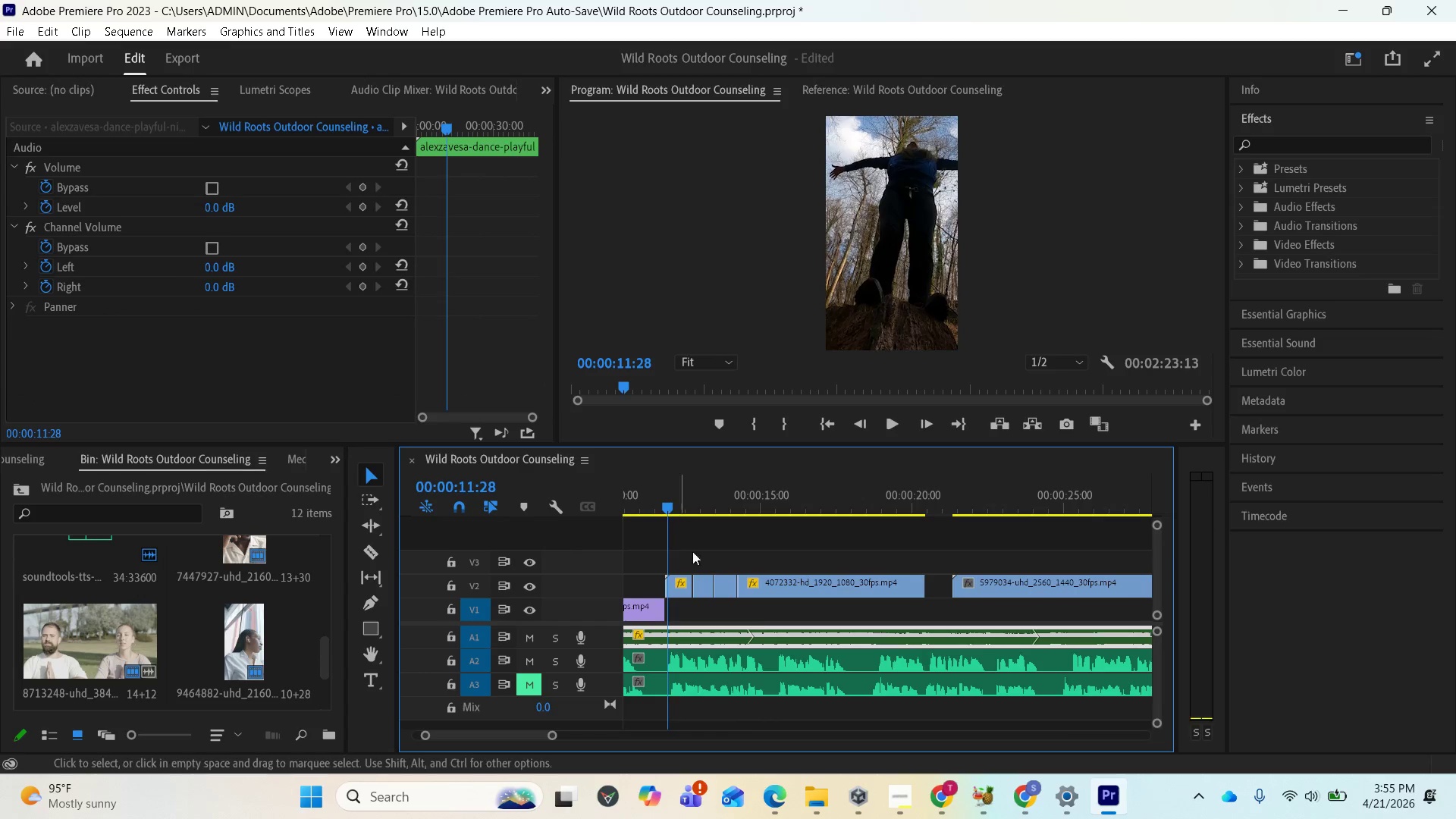 
key(Space)
 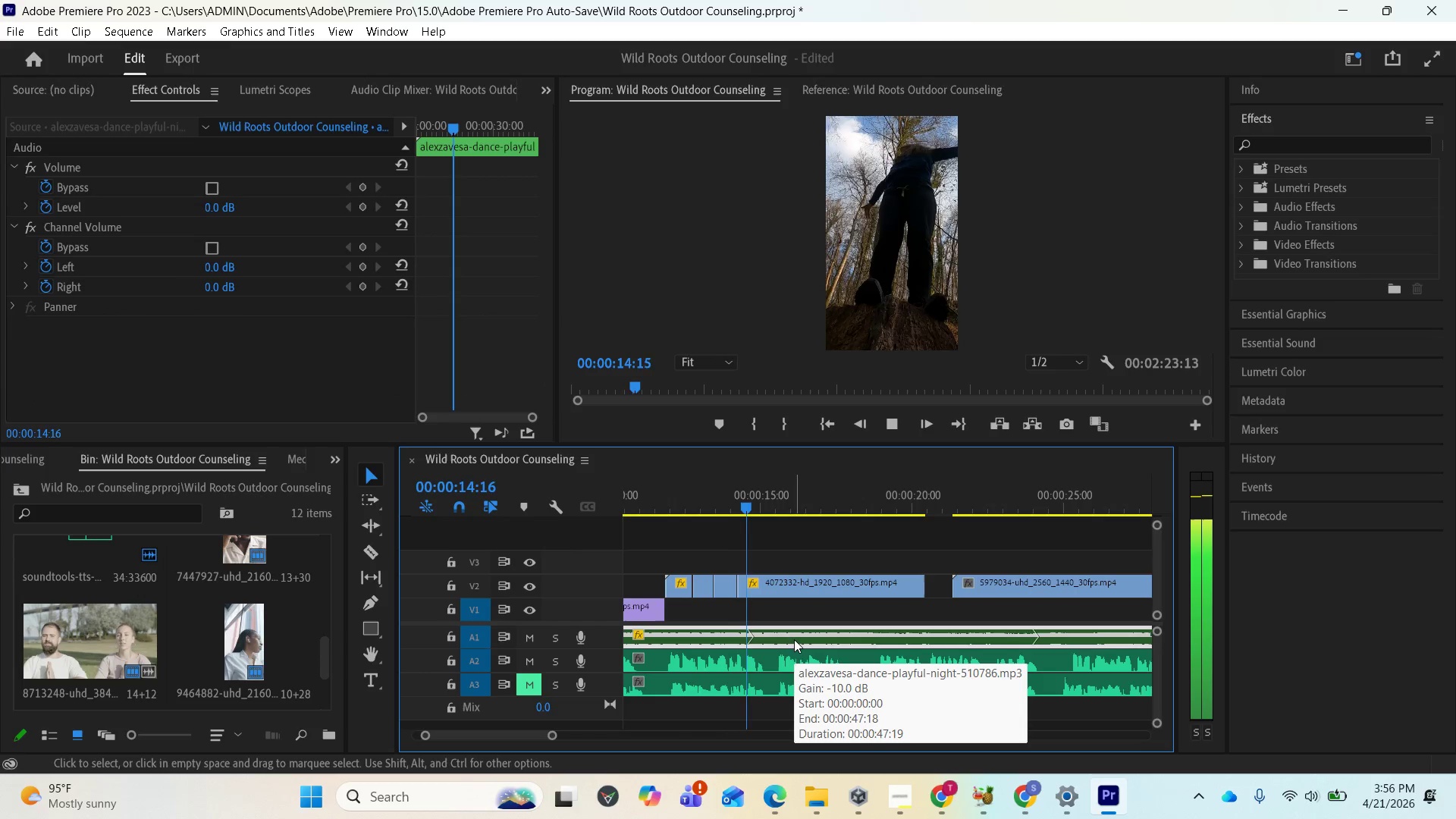 
key(Space)
 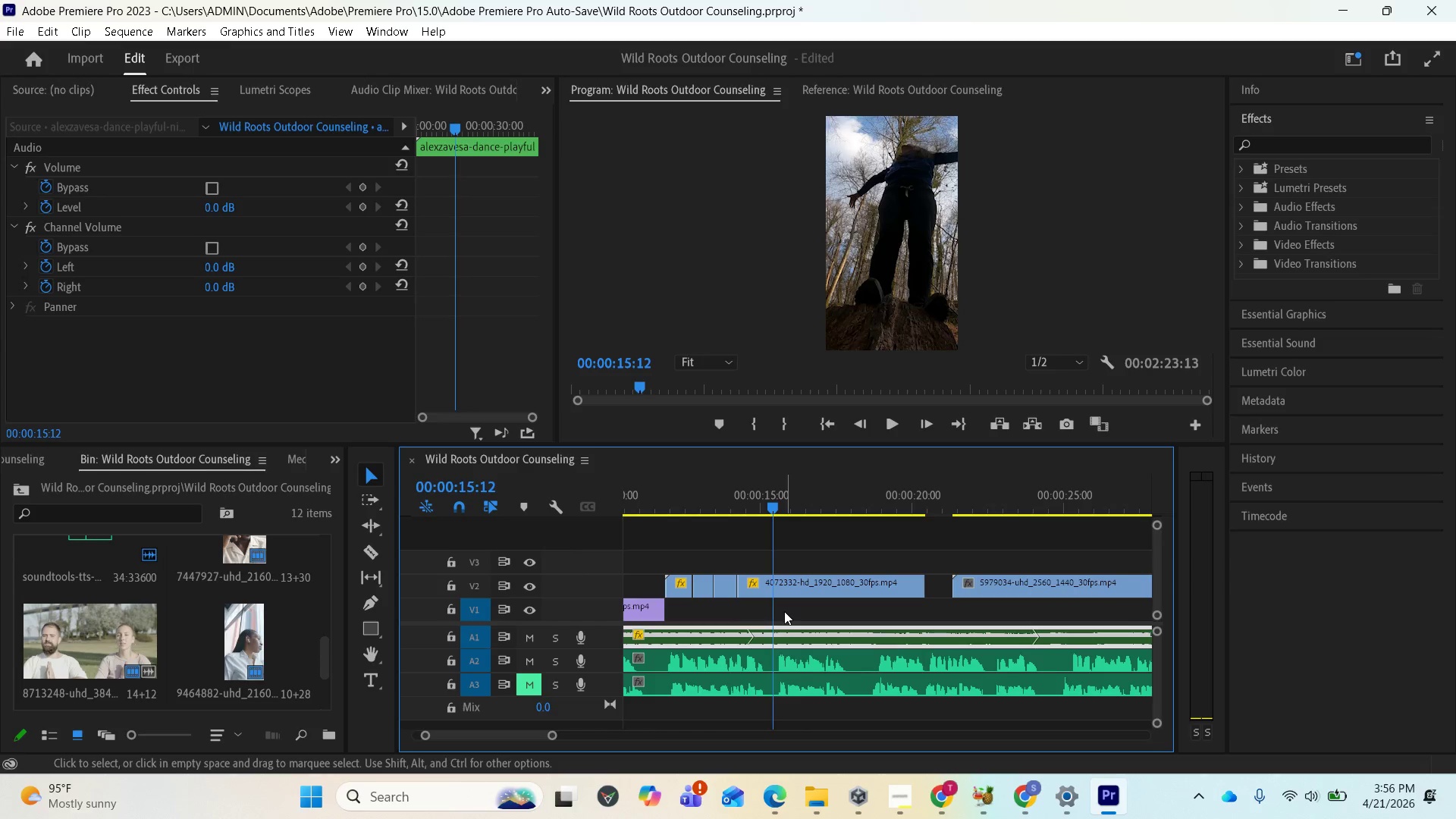 
wait(7.02)
 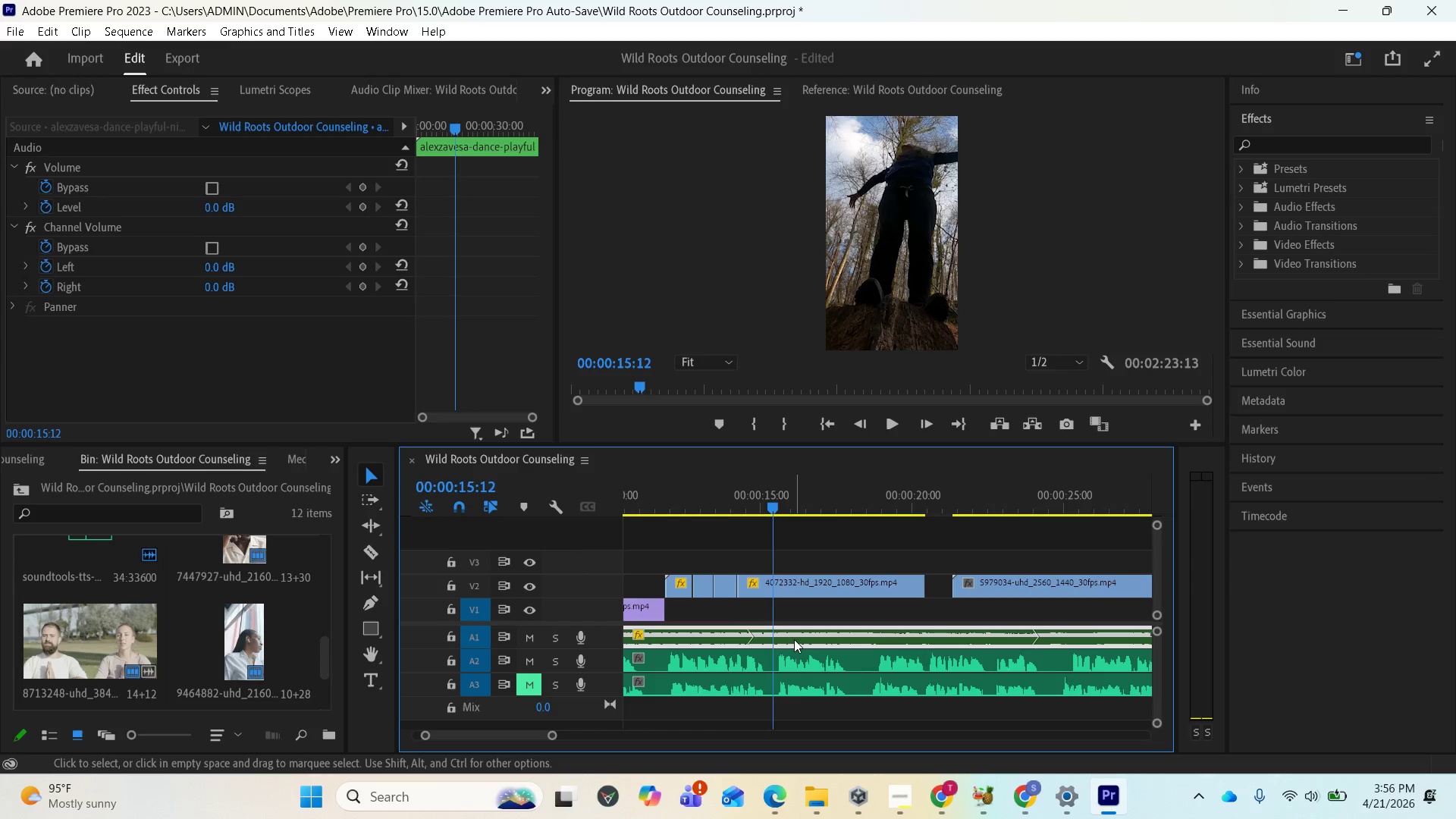 
left_click_drag(start_coordinate=[771, 499], to_coordinate=[756, 497])
 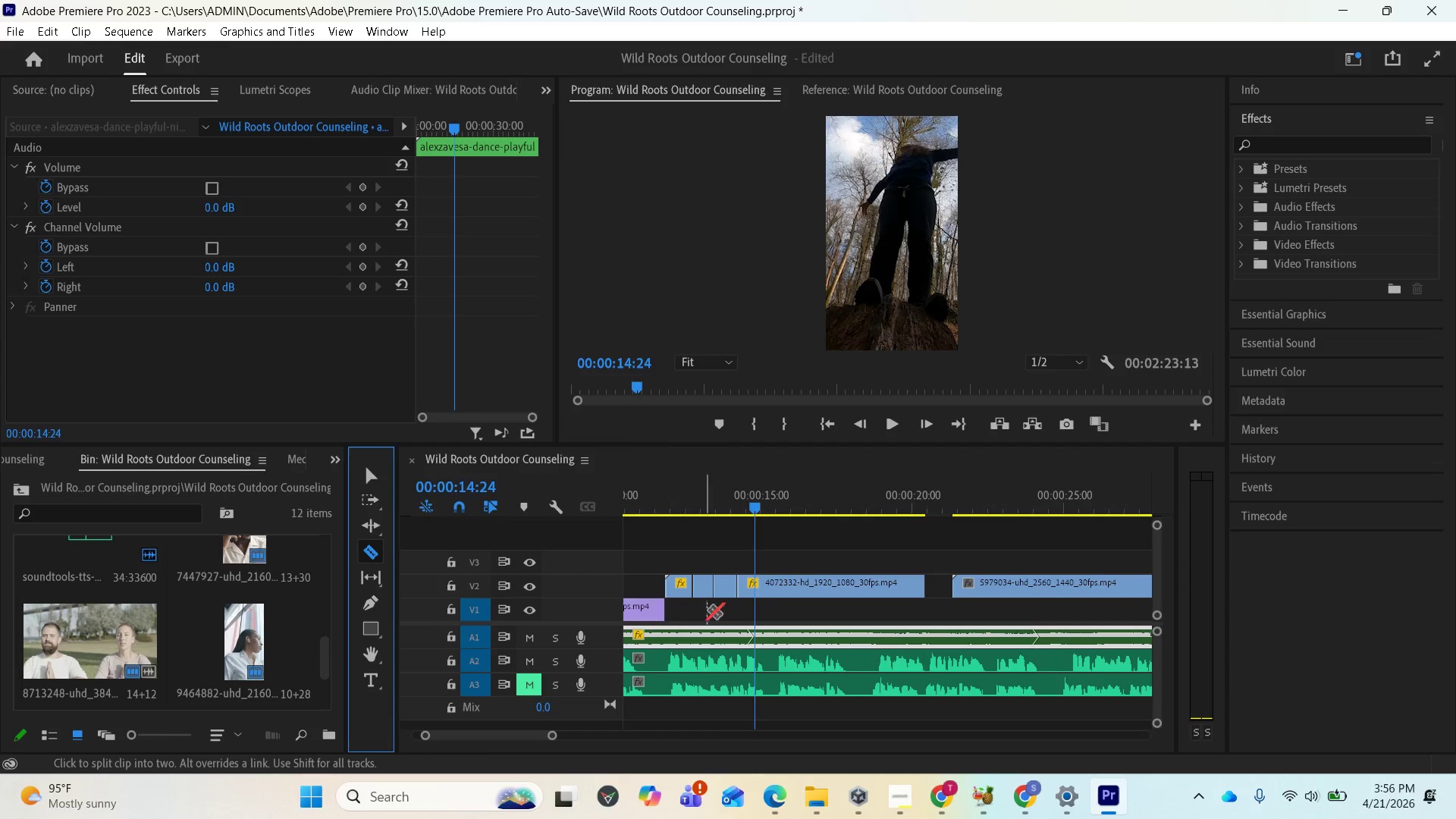 
left_click([758, 588])
 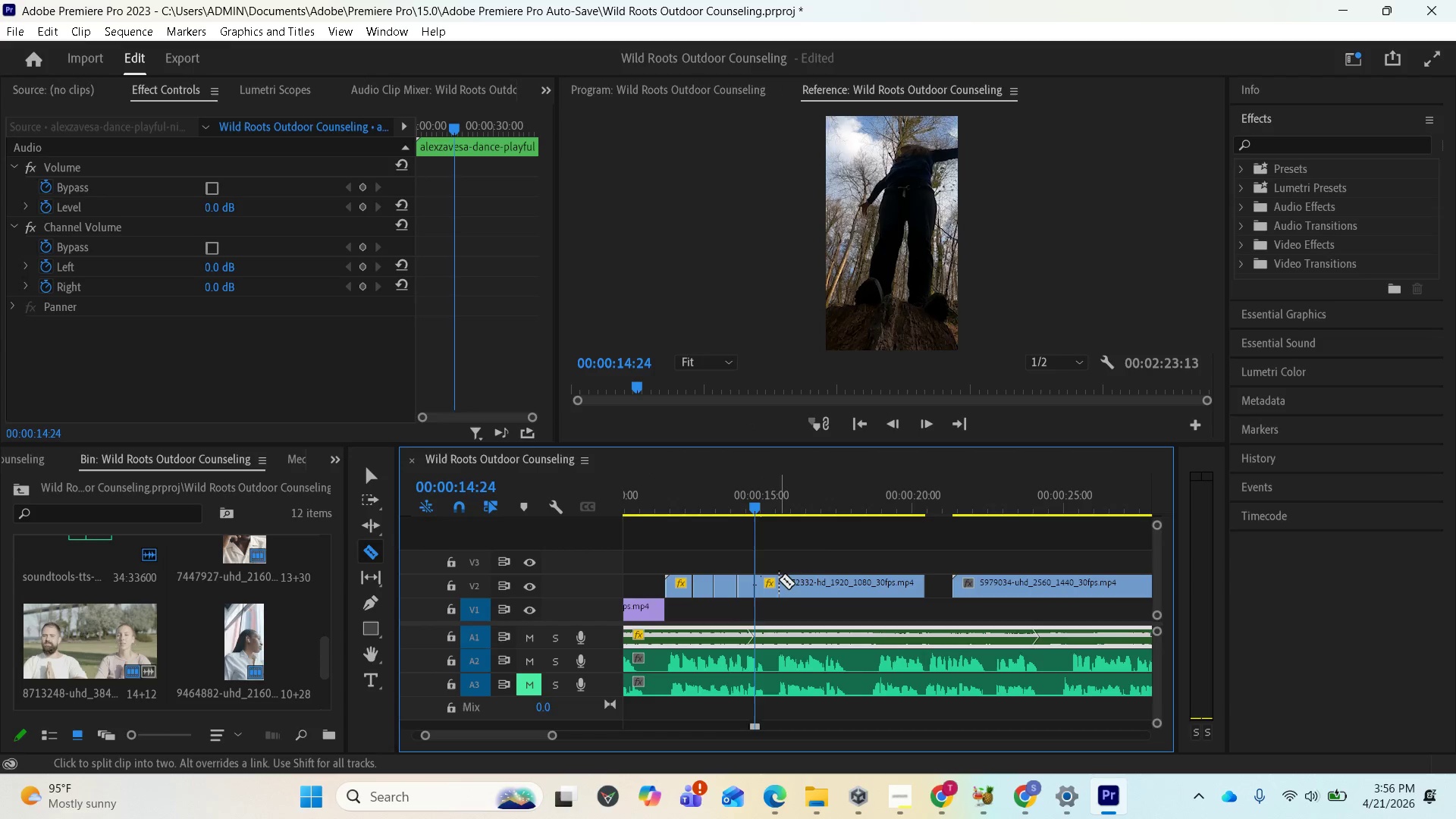 
left_click([778, 581])
 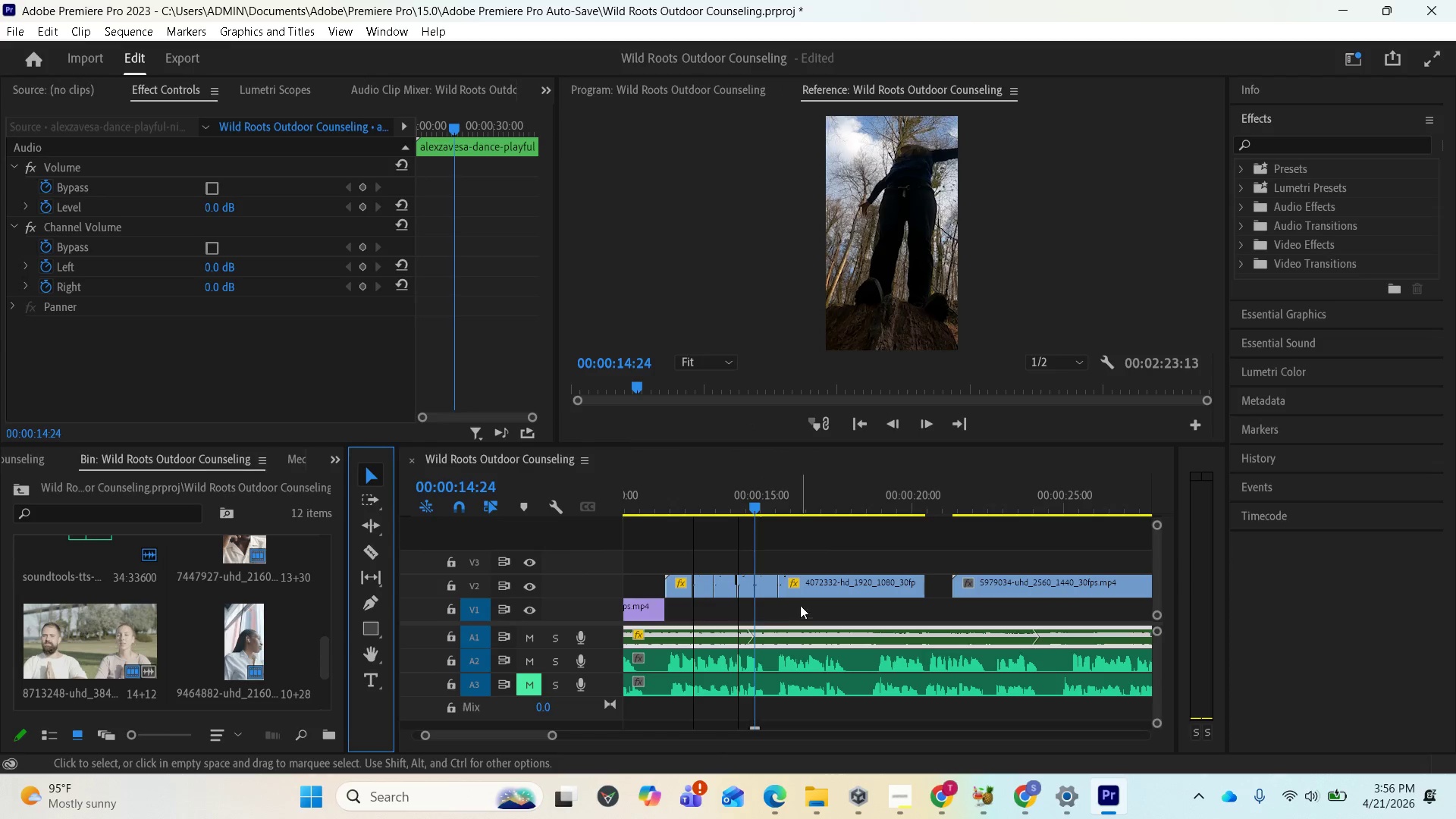 
left_click([772, 594])
 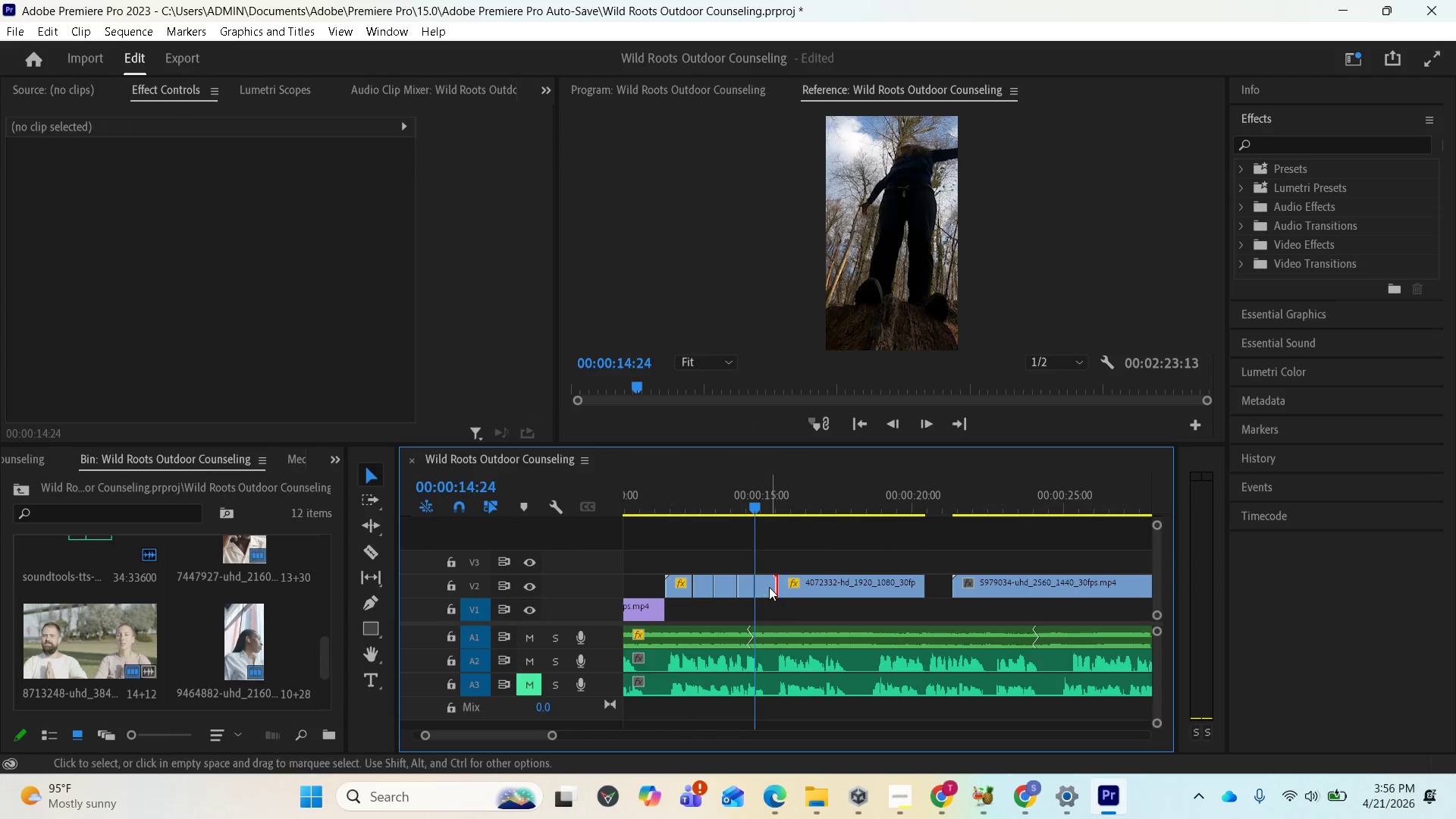 
left_click([769, 587])
 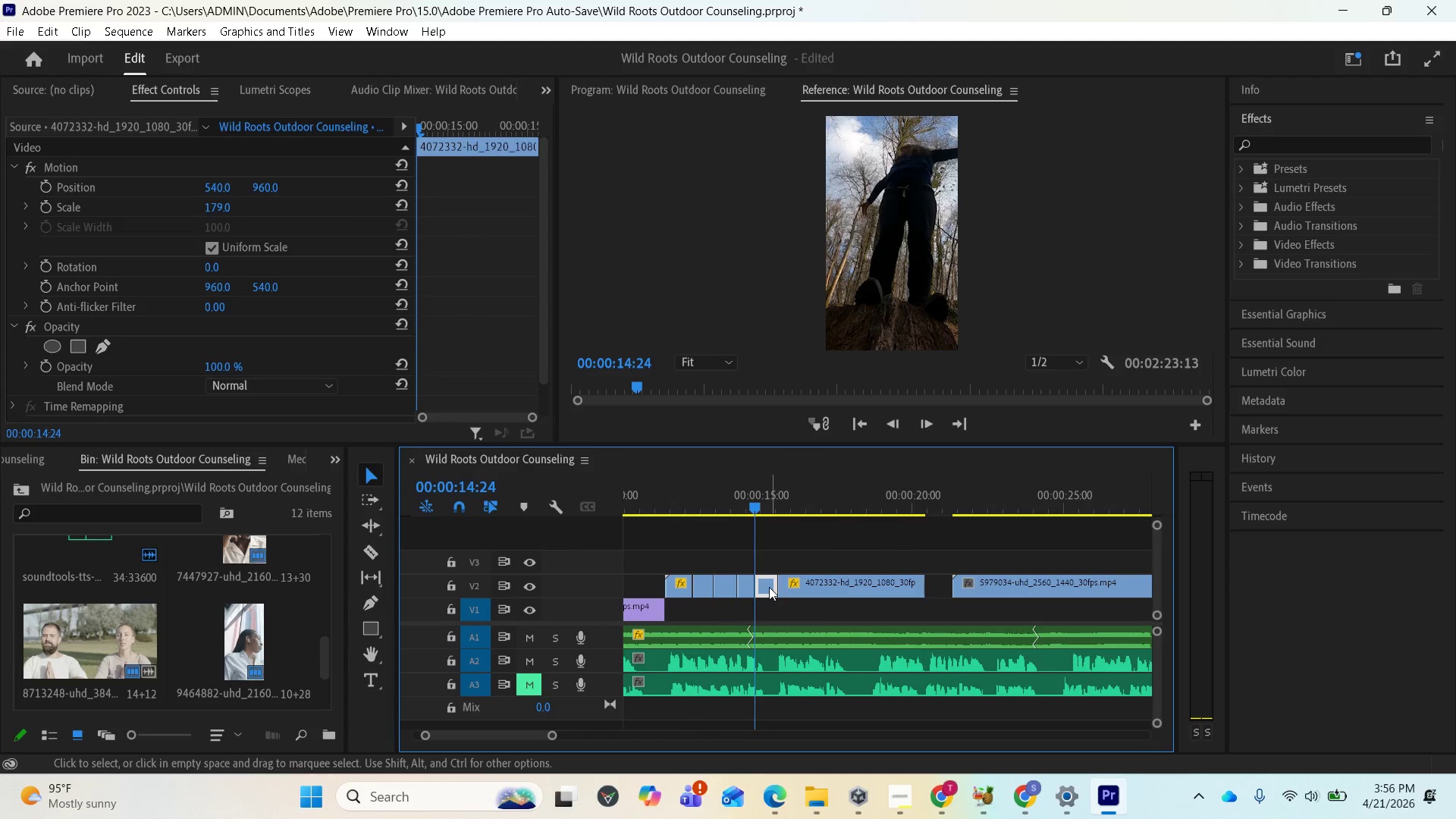 
key(Delete)
 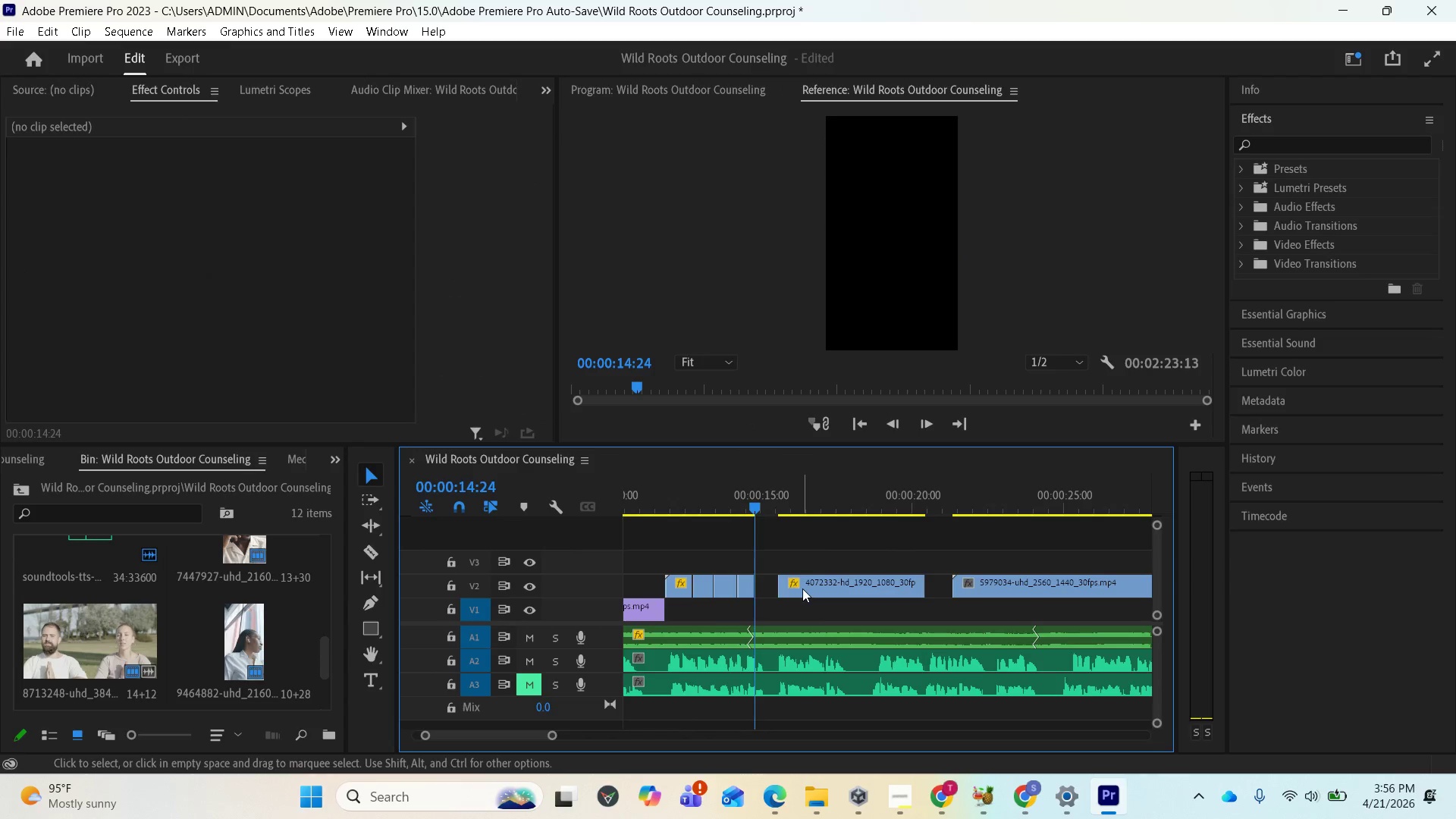 
left_click_drag(start_coordinate=[802, 588], to_coordinate=[786, 588])
 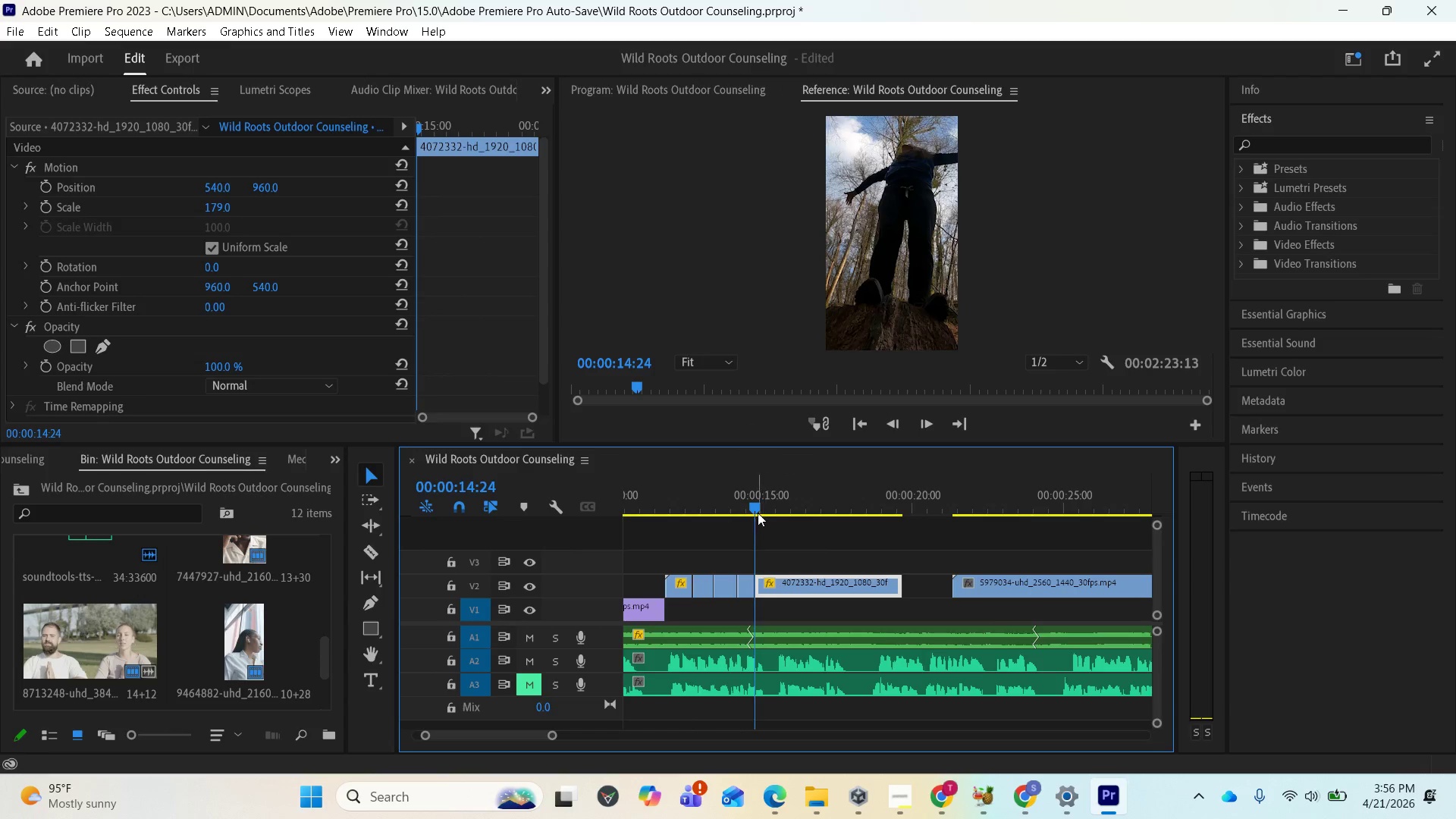 
left_click_drag(start_coordinate=[754, 510], to_coordinate=[673, 508])
 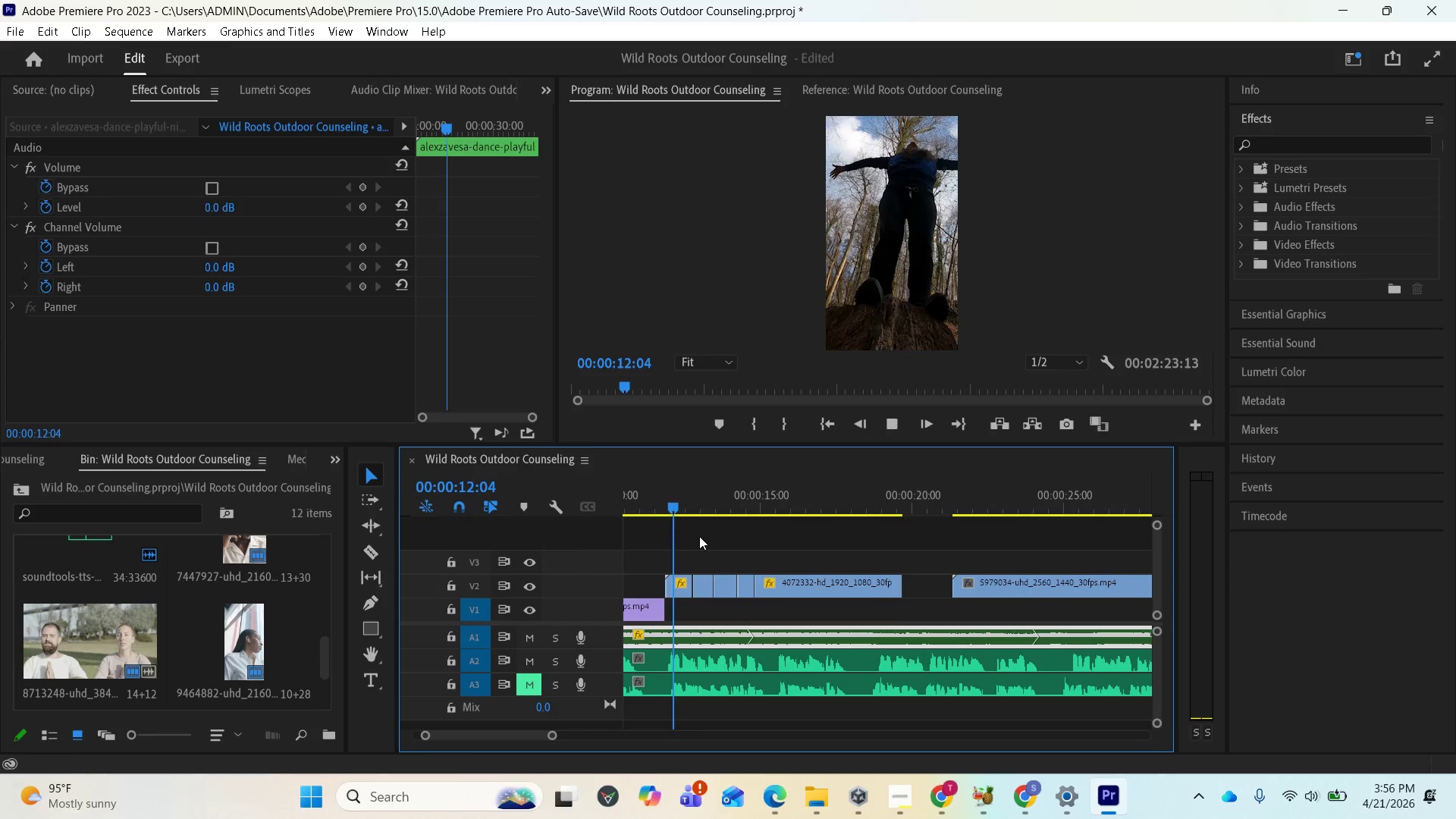 
key(Space)
 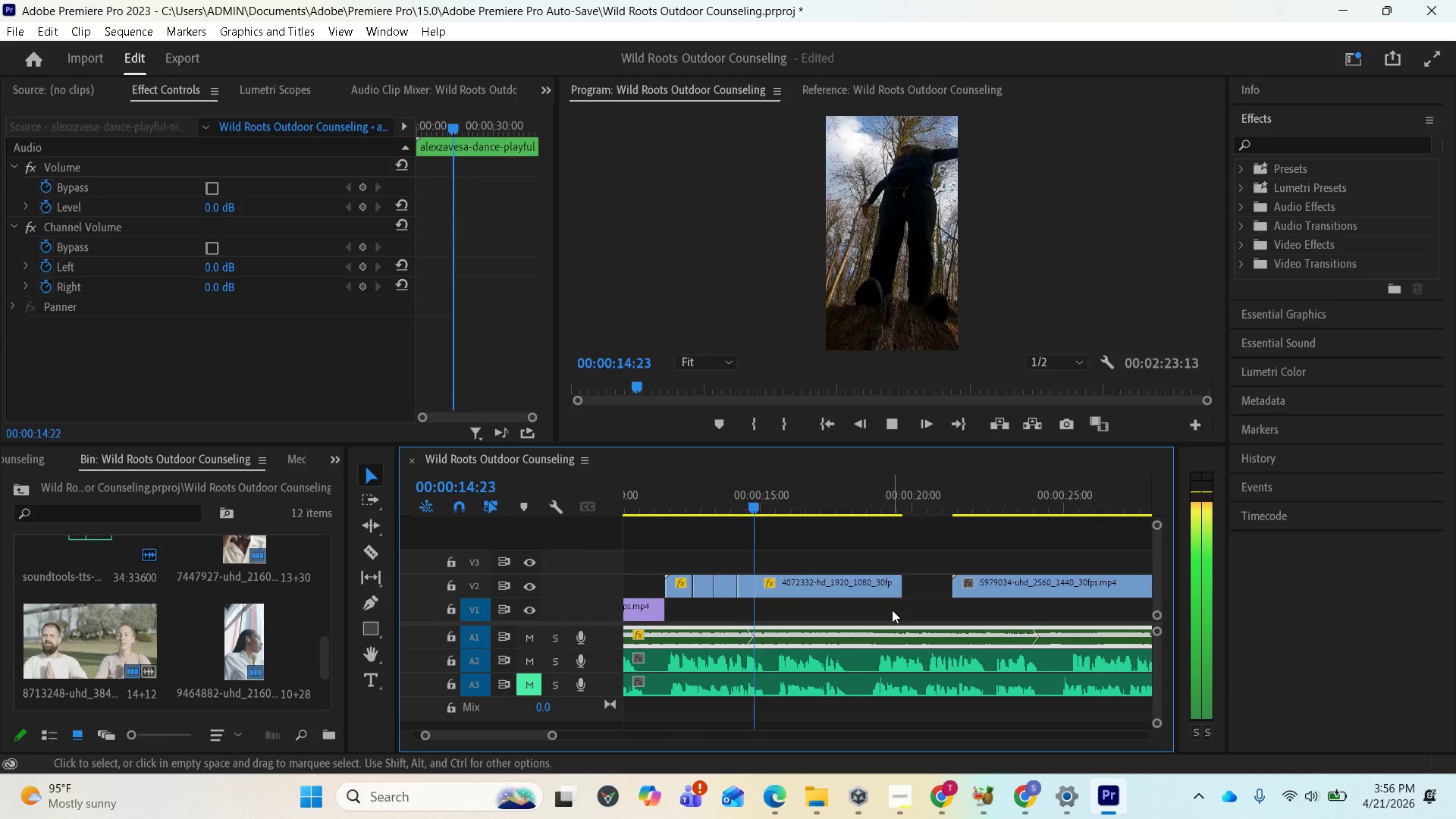 
key(Space)
 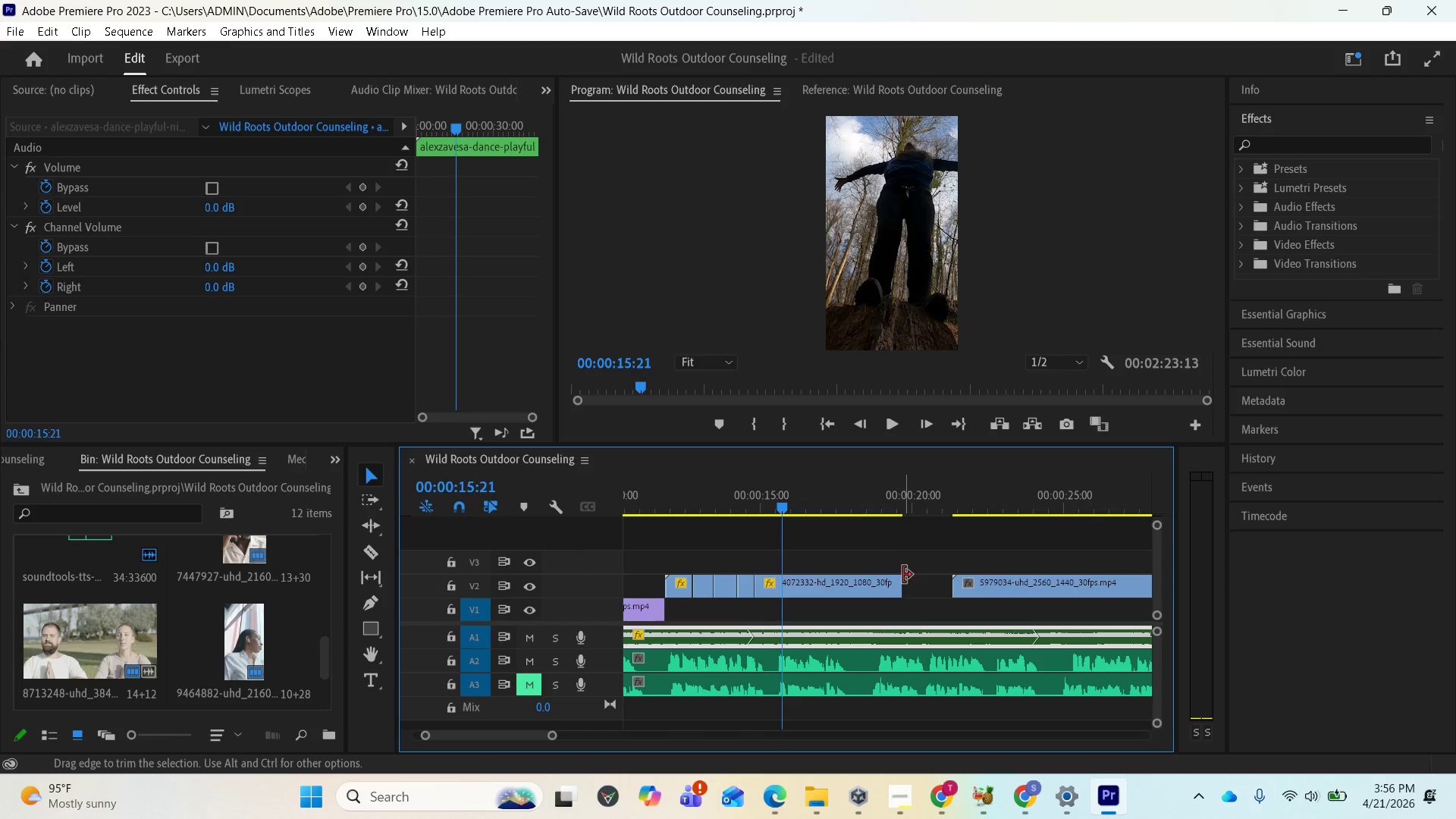 
left_click_drag(start_coordinate=[899, 579], to_coordinate=[776, 580])
 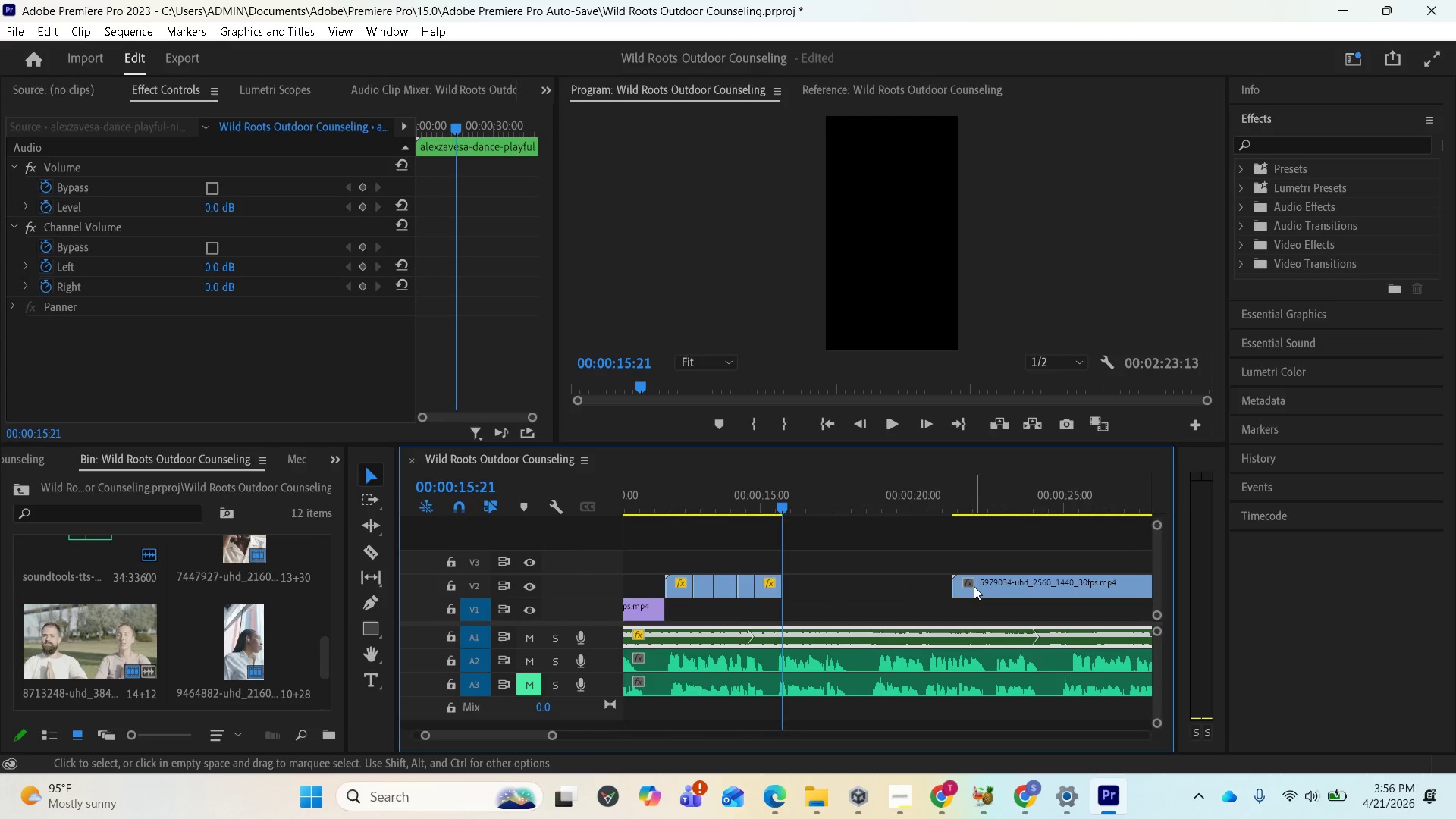 
left_click_drag(start_coordinate=[974, 585], to_coordinate=[802, 585])
 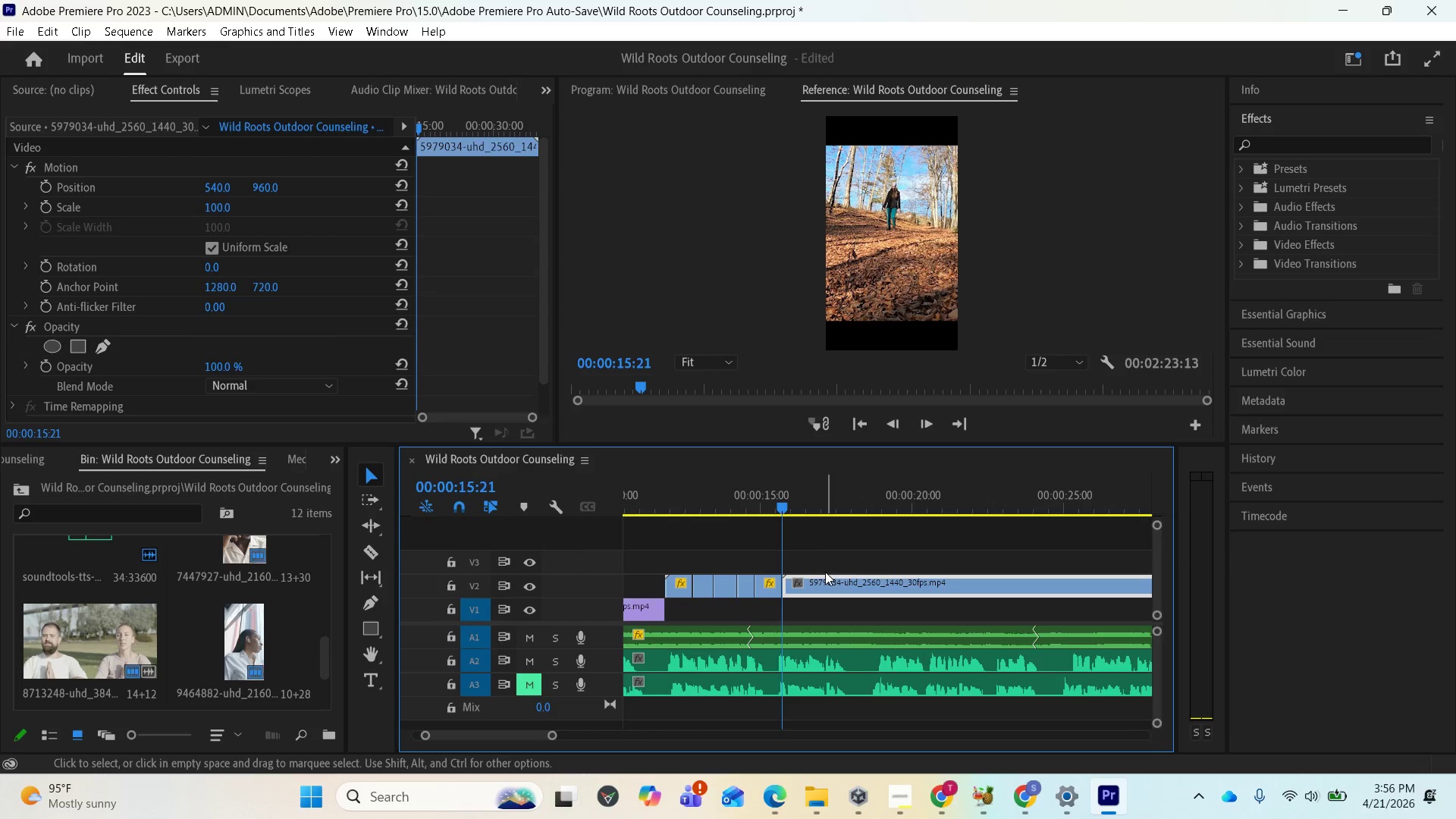 
left_click([825, 582])
 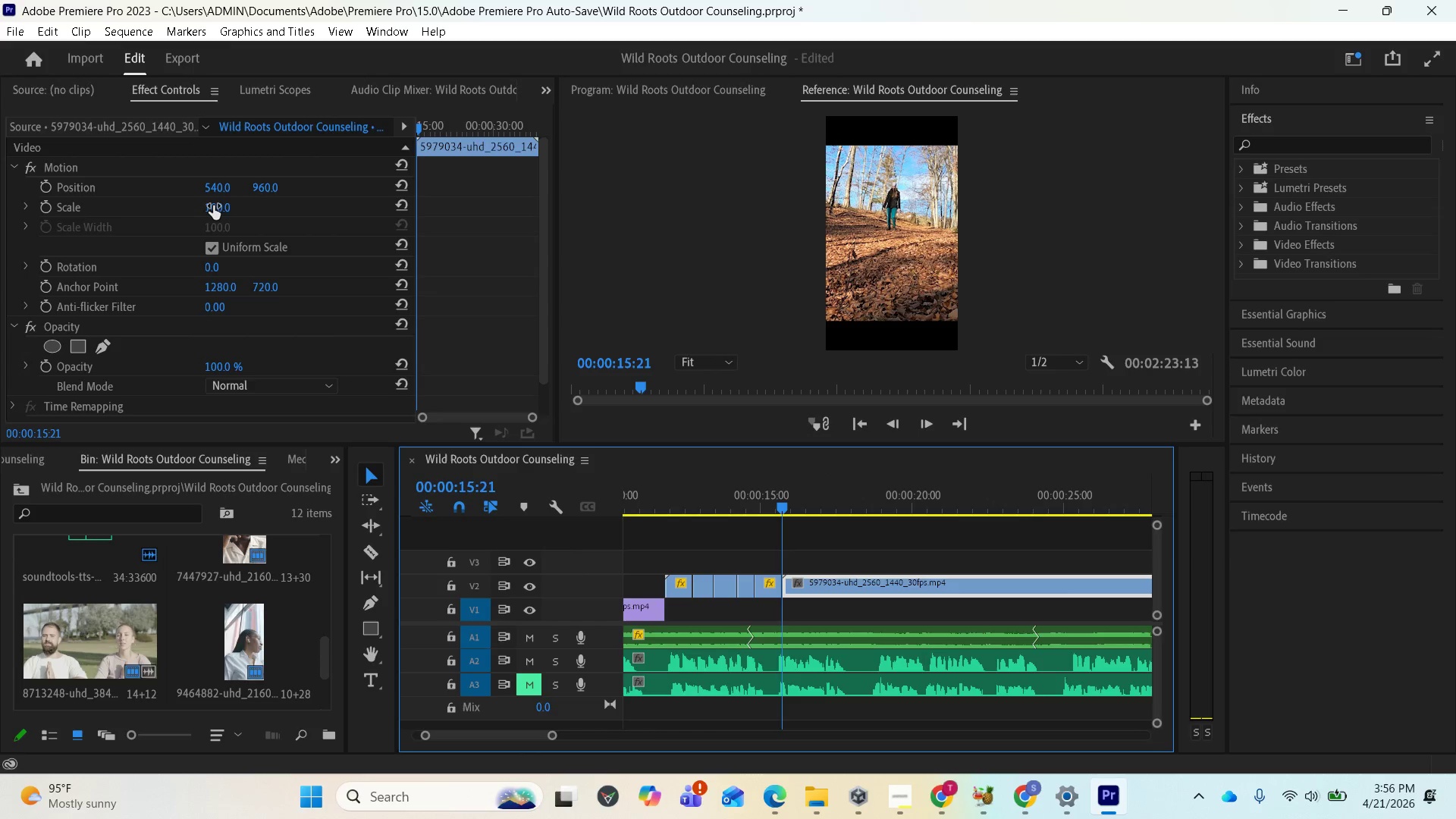 
left_click_drag(start_coordinate=[212, 208], to_coordinate=[254, 210])
 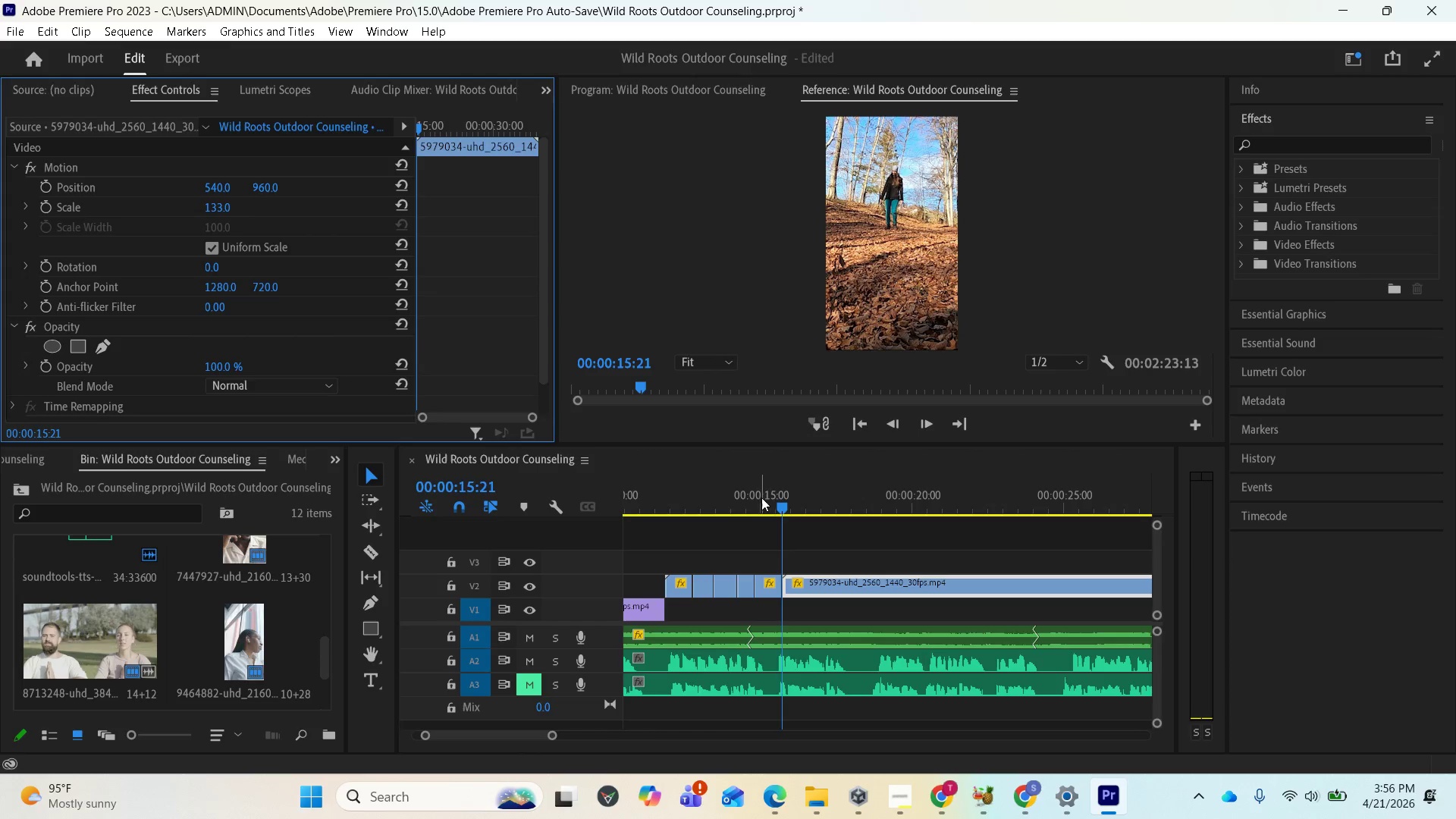 
left_click_drag(start_coordinate=[777, 506], to_coordinate=[662, 492])
 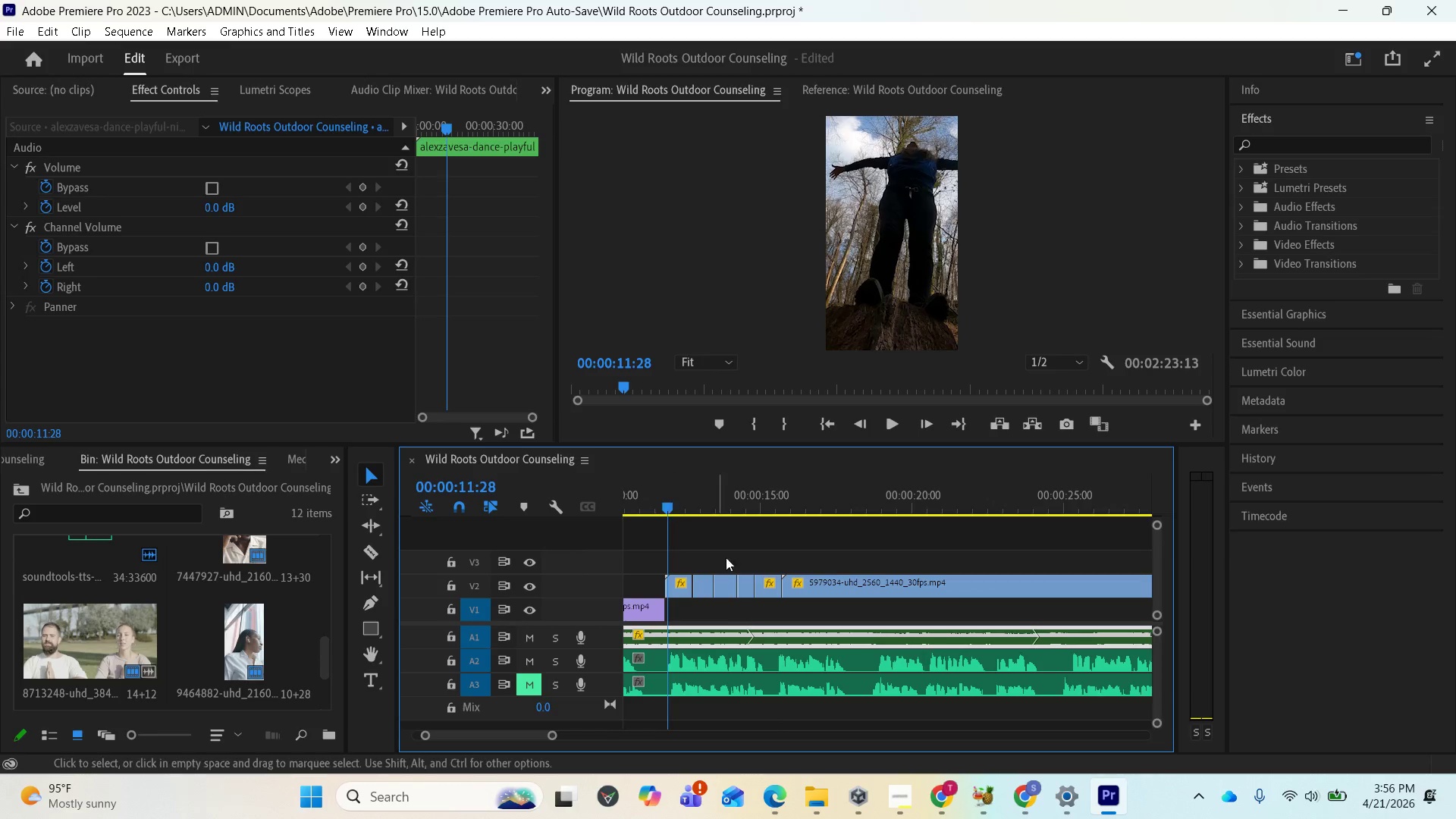 
key(Space)
 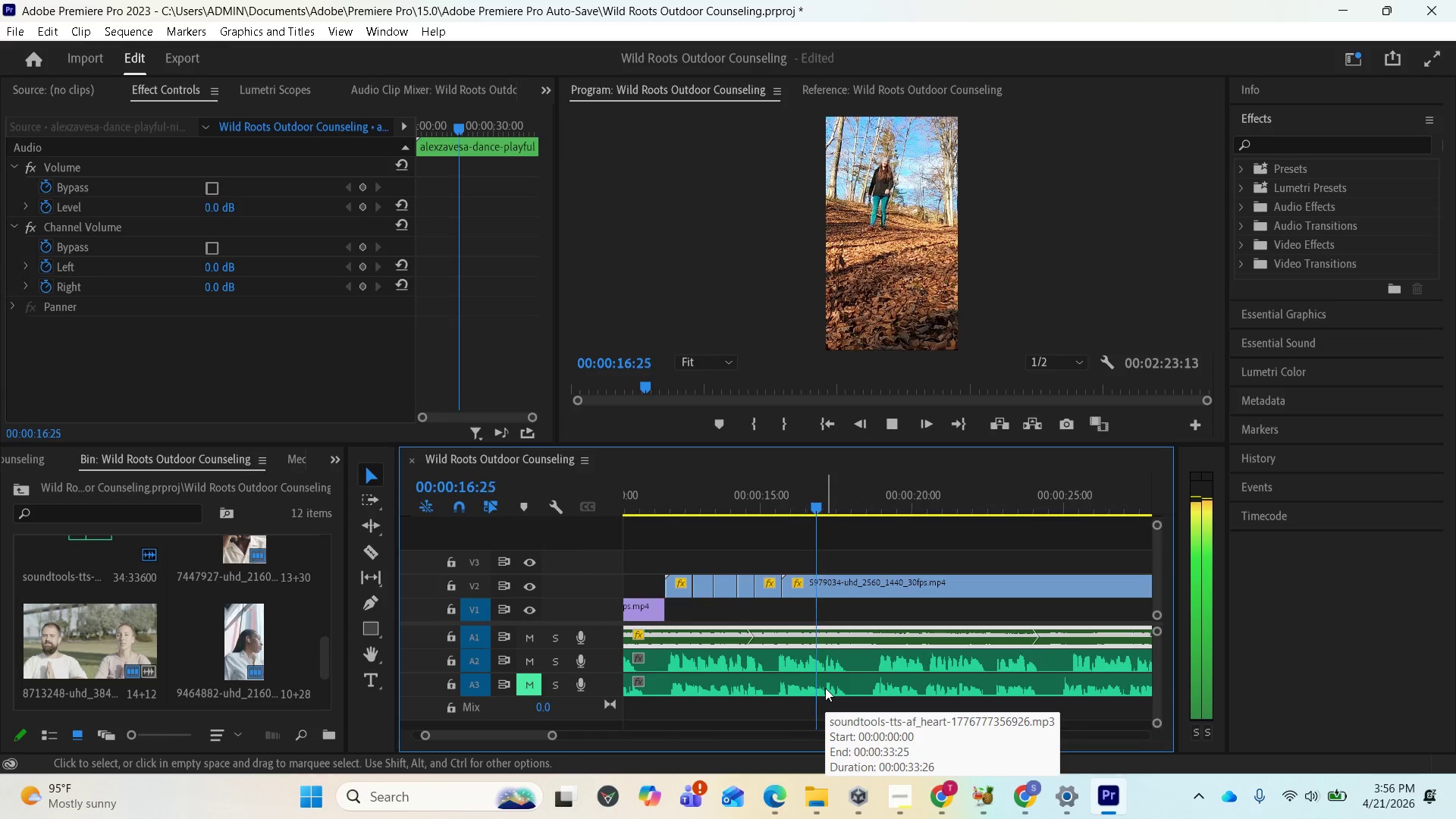 
wait(6.56)
 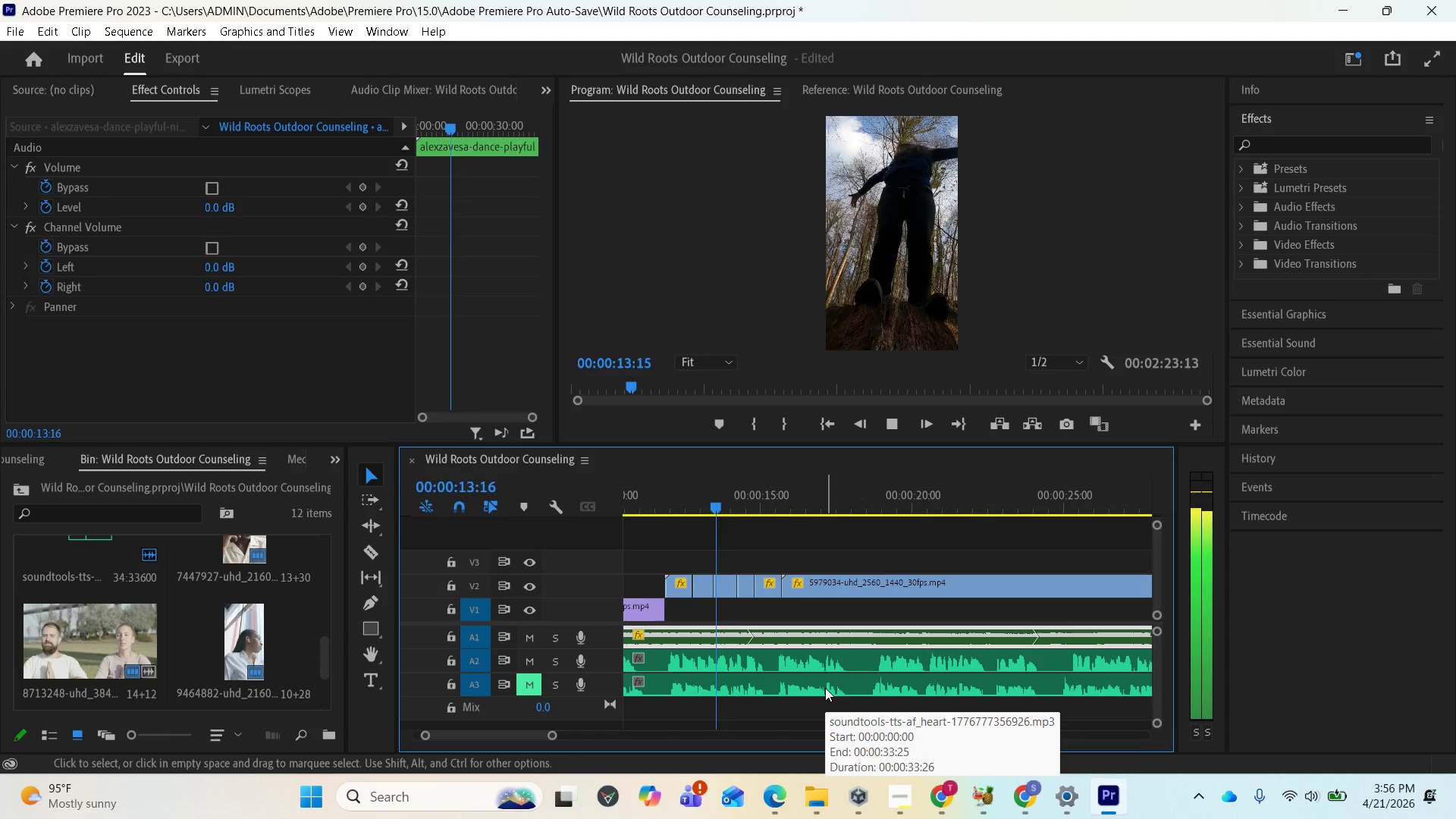 
key(Space)
 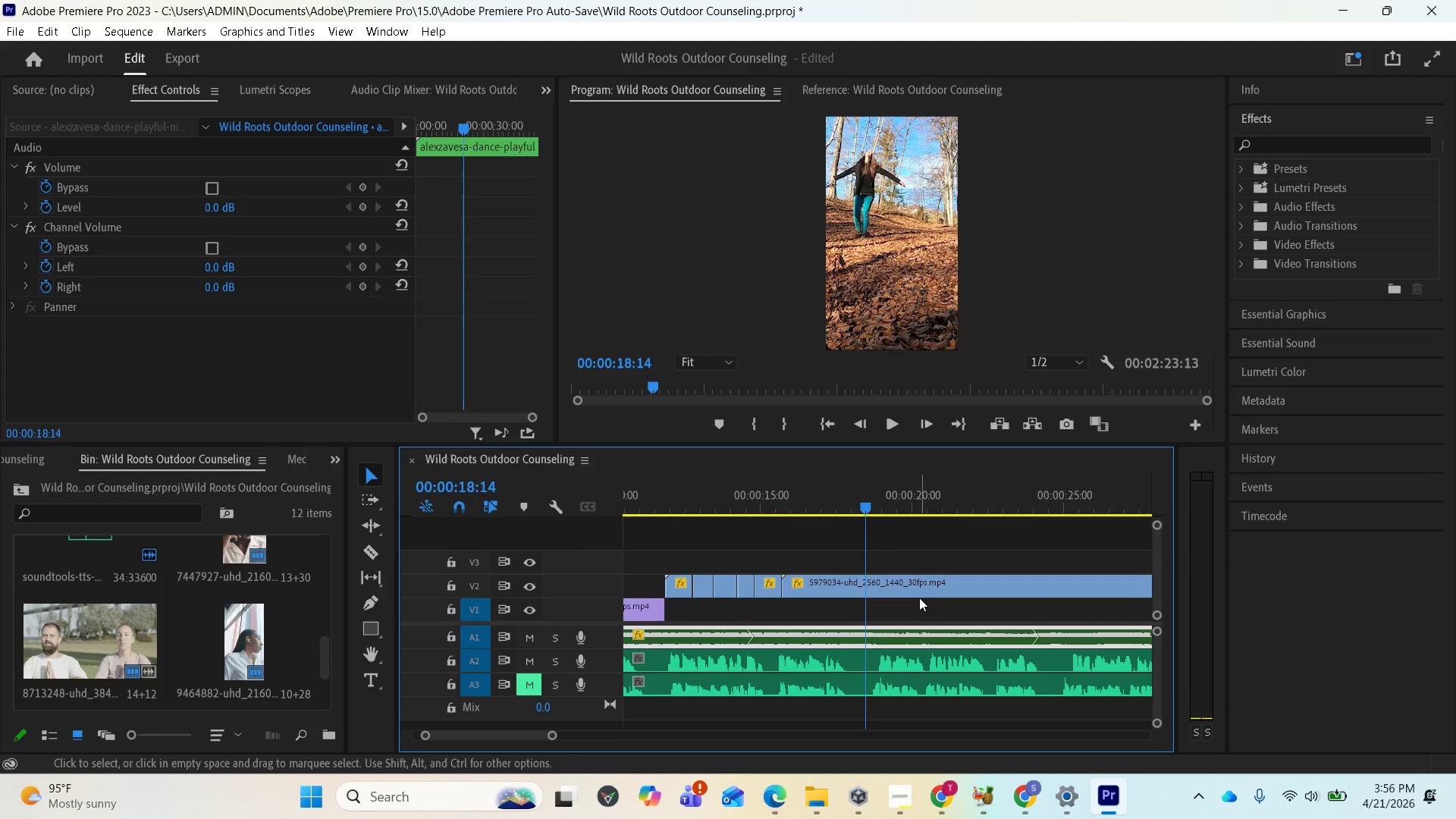 
scroll: coordinate [919, 615], scroll_direction: down, amount: 3.0
 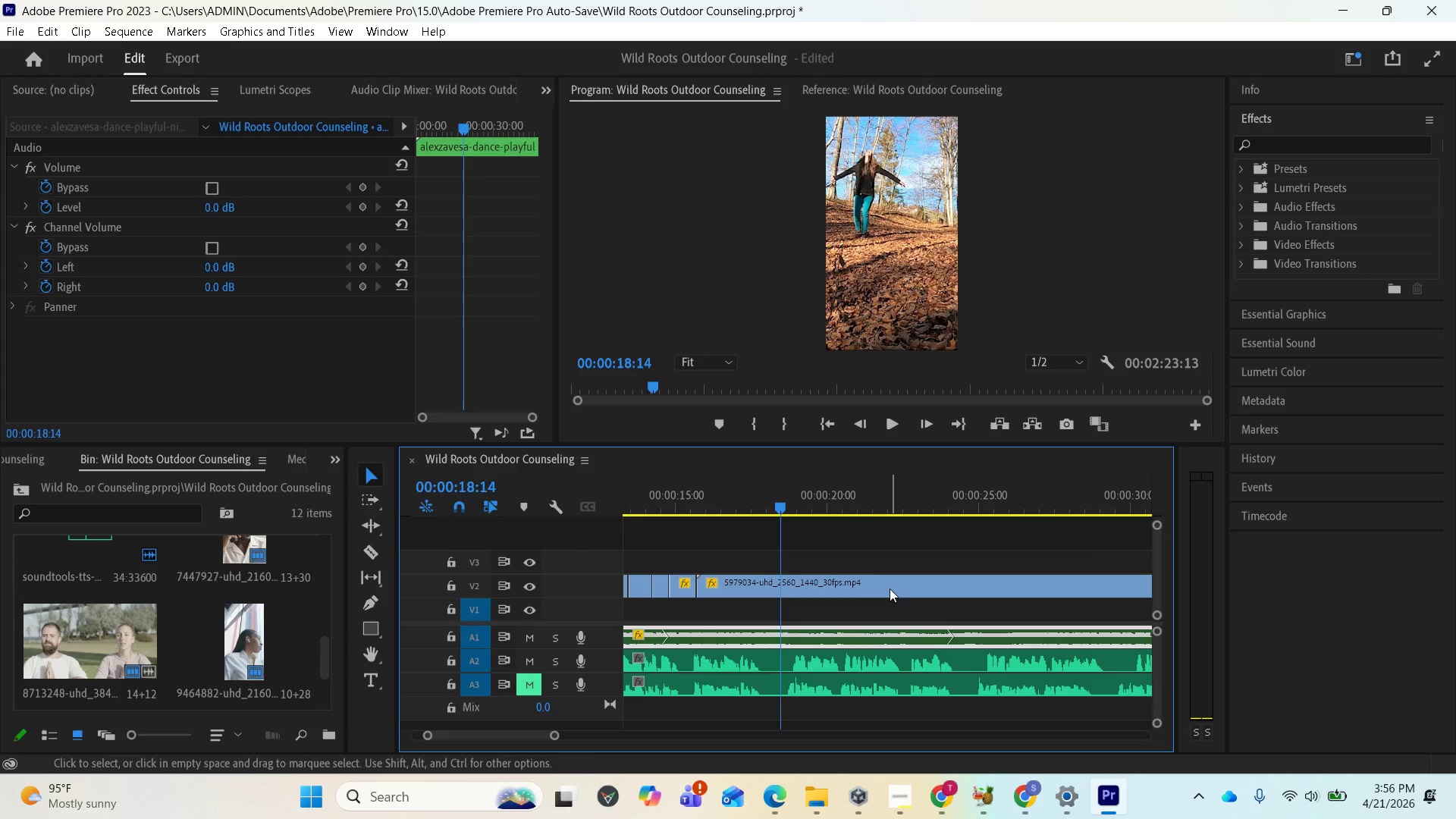 
key(Space)
 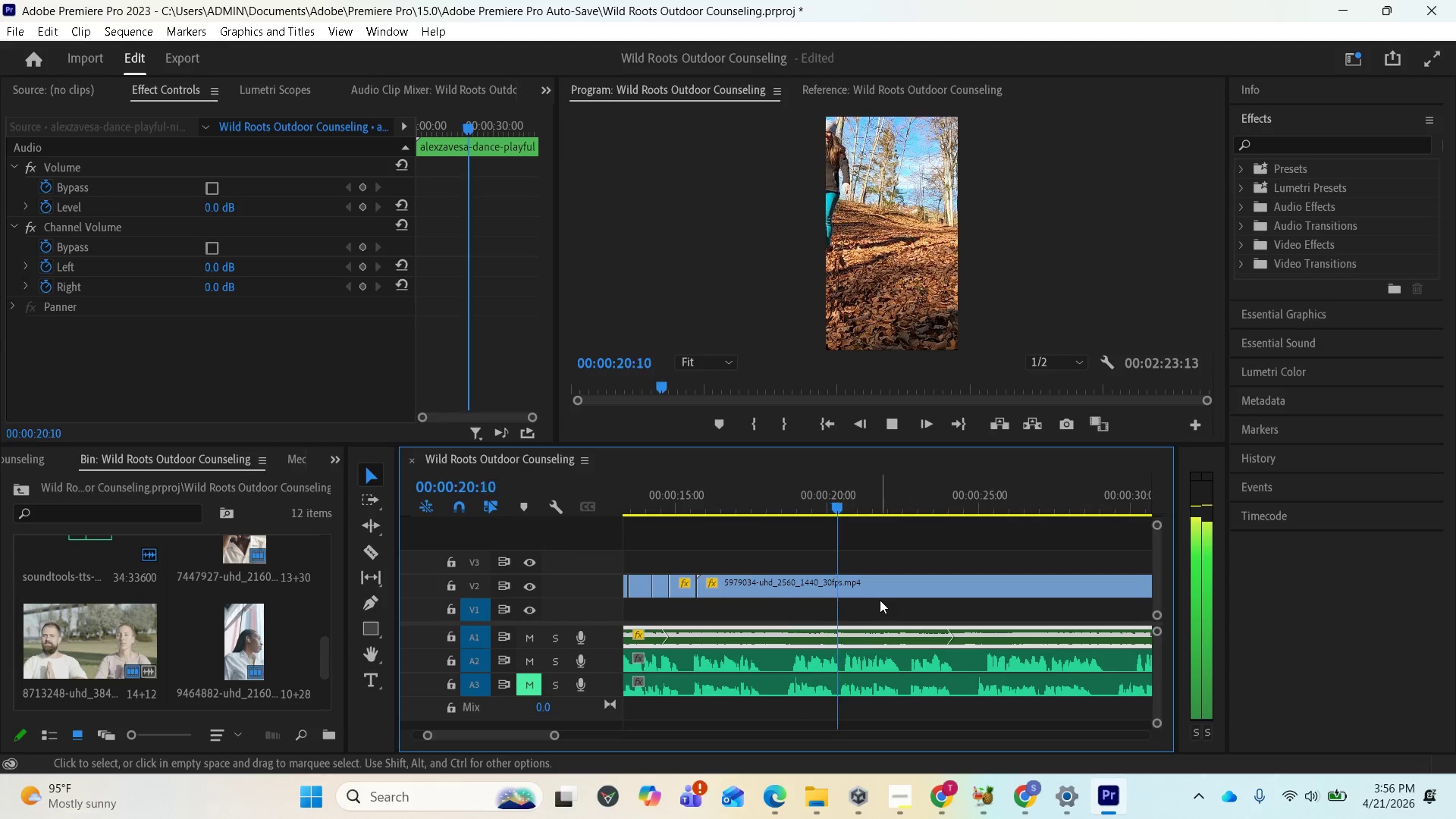 
key(Space)
 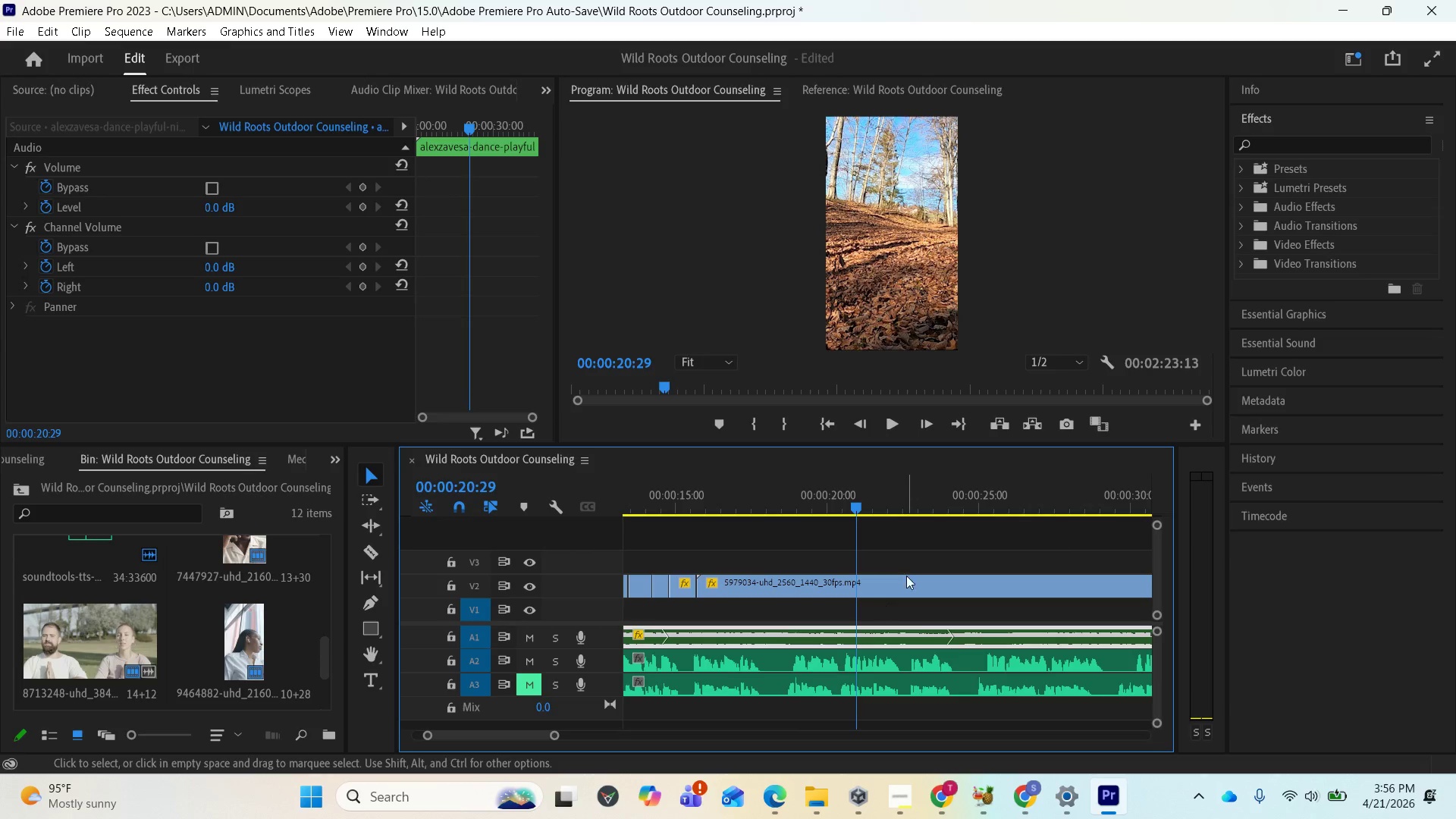 
key(Space)
 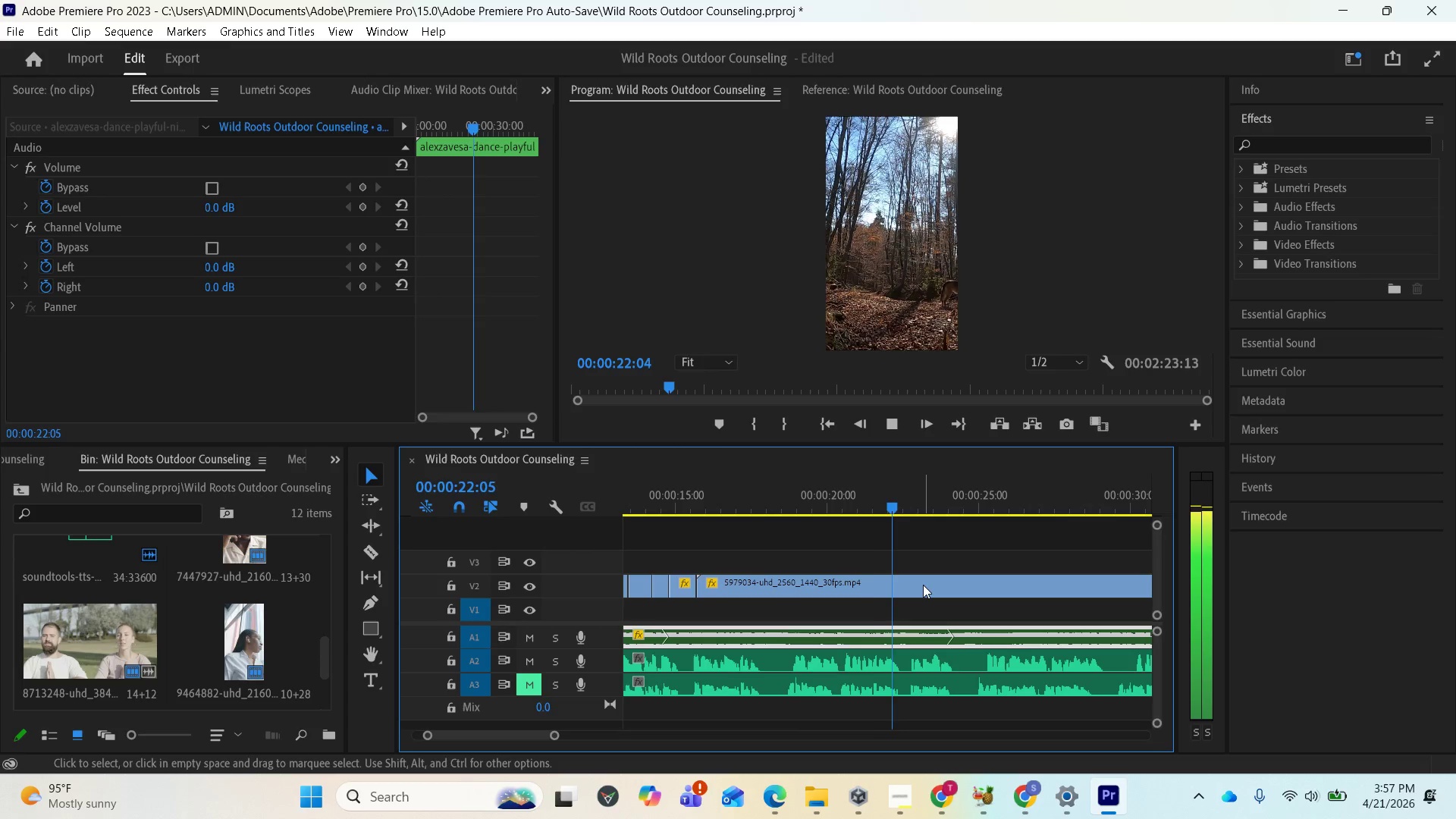 
key(Space)
 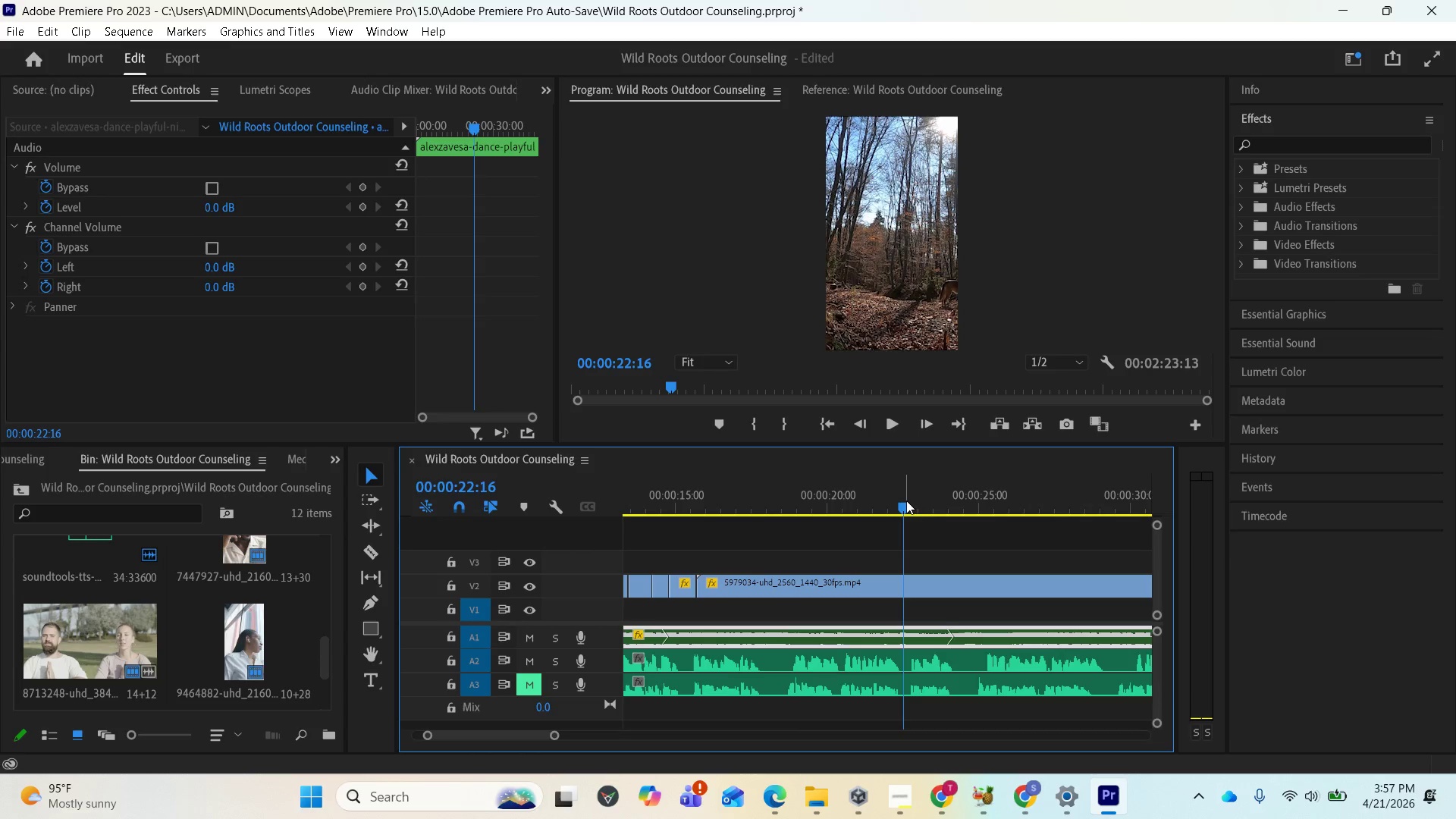 
left_click_drag(start_coordinate=[904, 500], to_coordinate=[709, 499])
 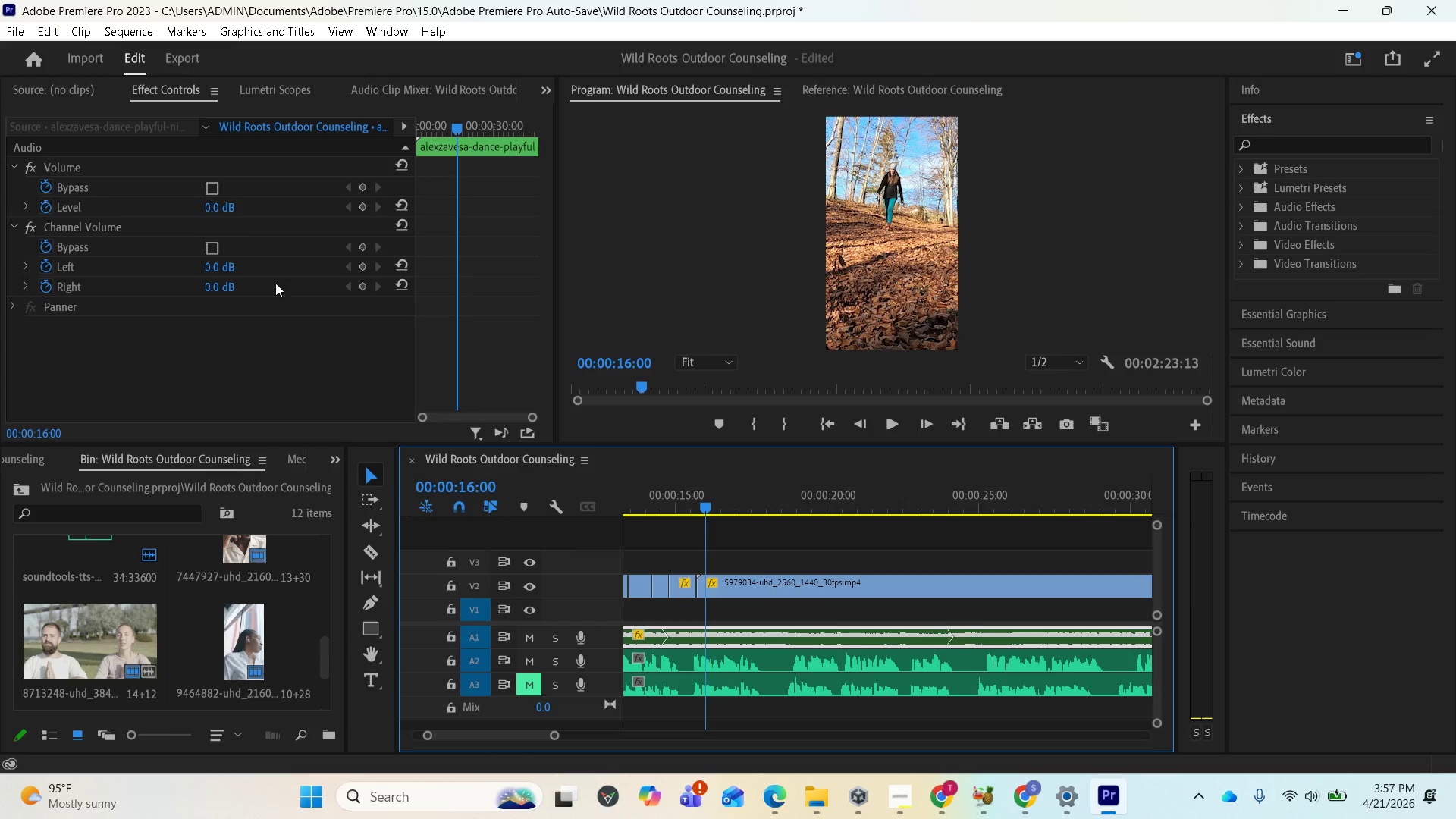 
left_click([772, 587])
 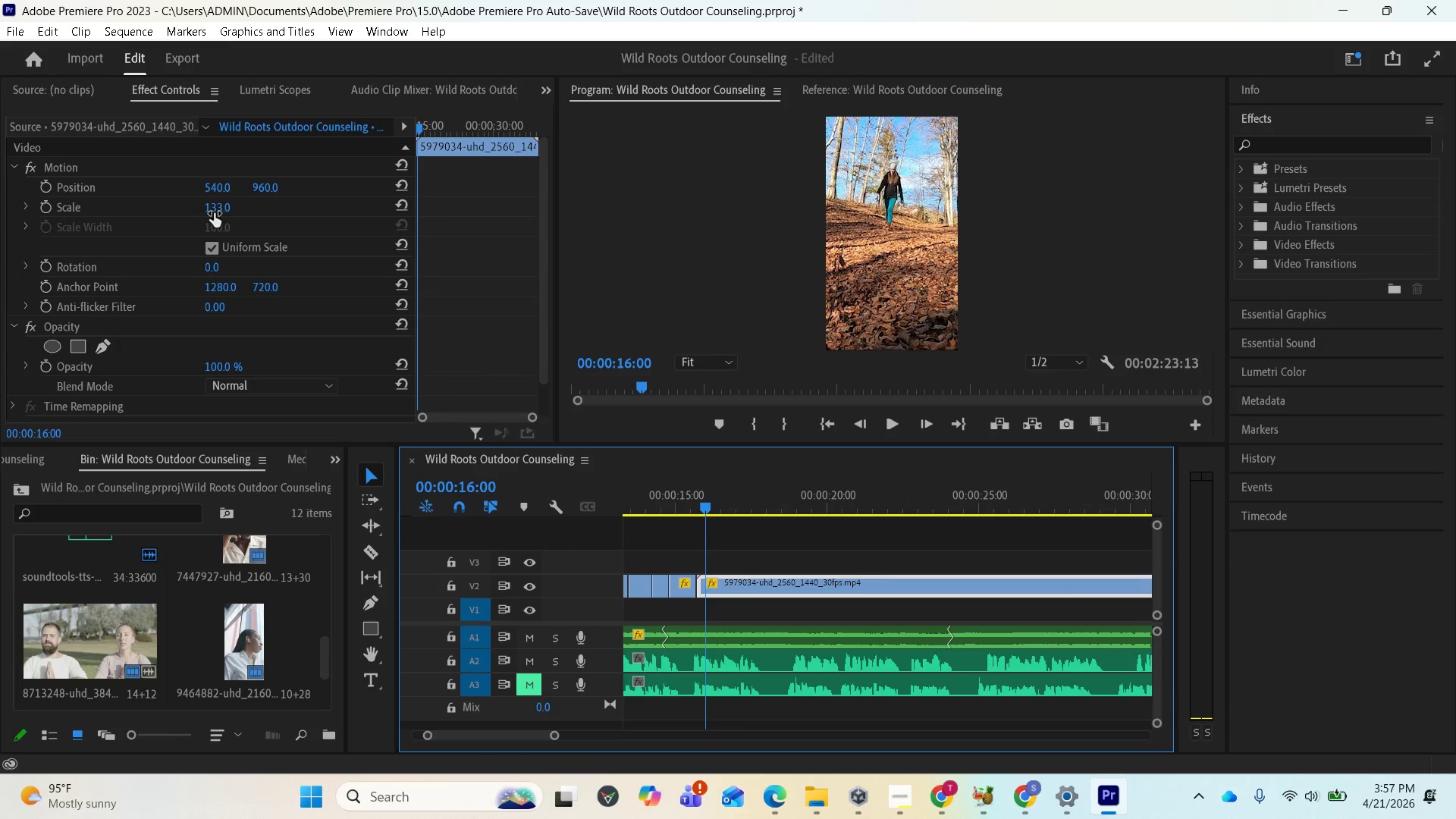 
left_click_drag(start_coordinate=[215, 210], to_coordinate=[147, 208])
 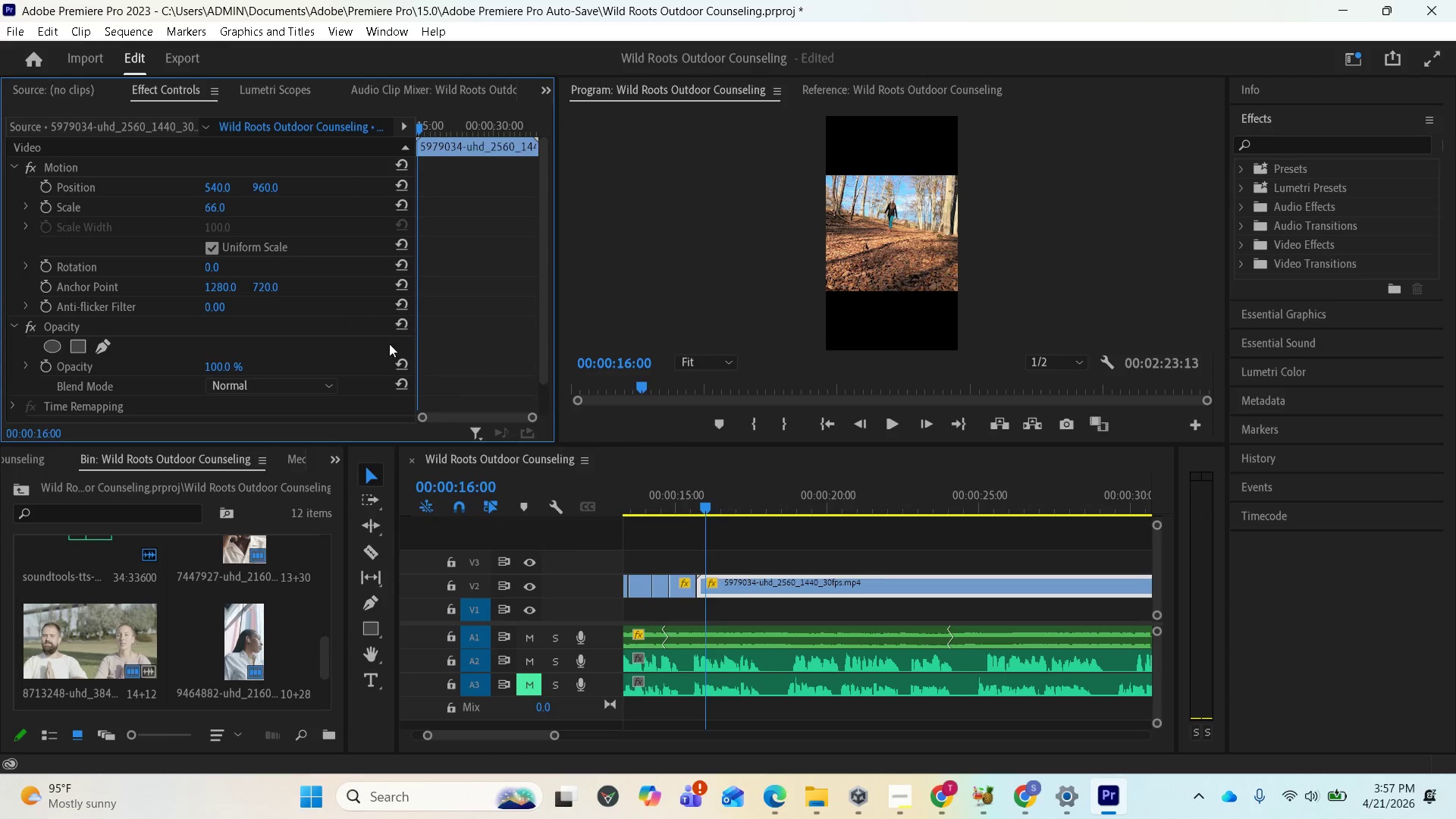 
key(Space)
 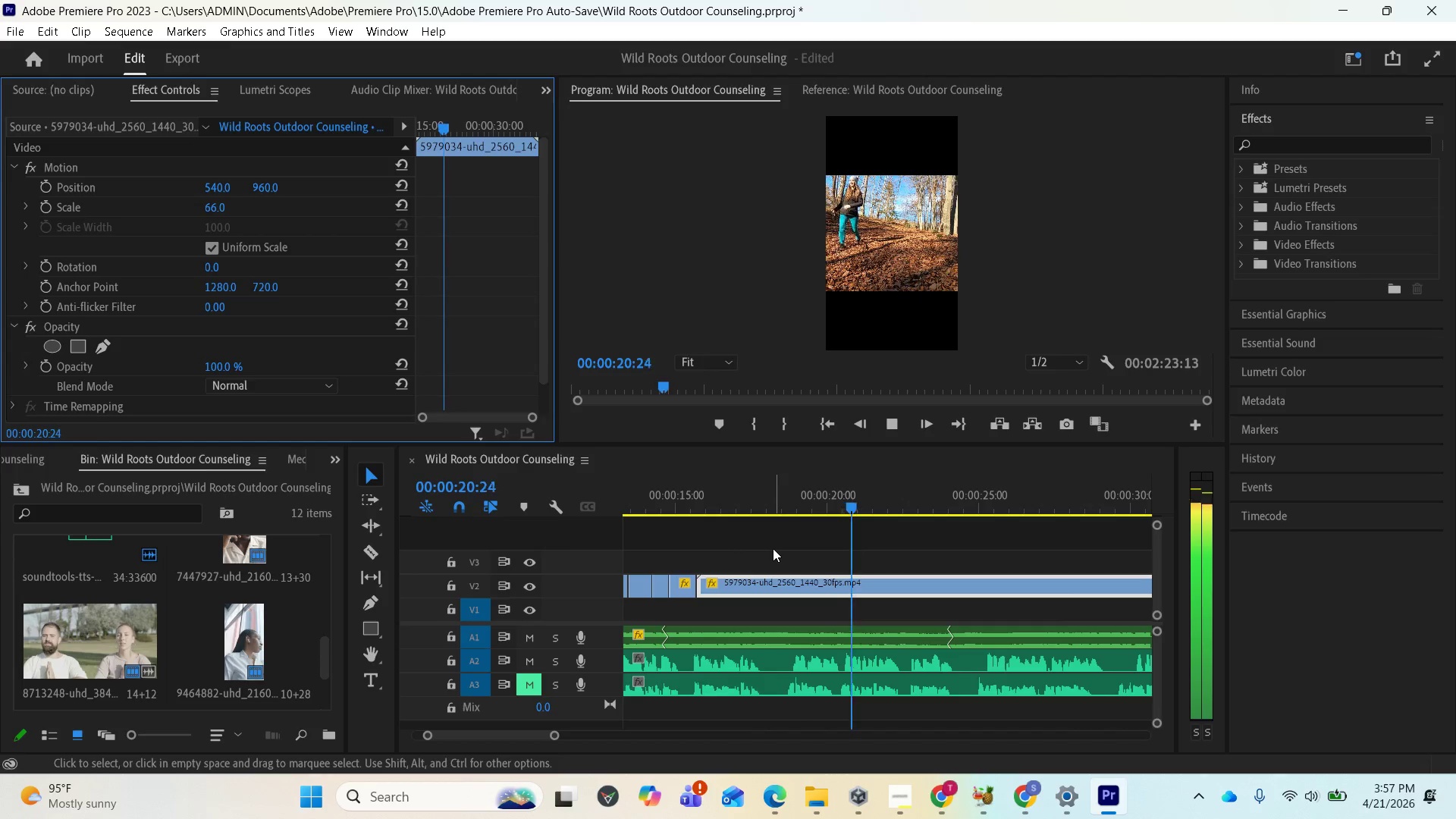 
wait(6.41)
 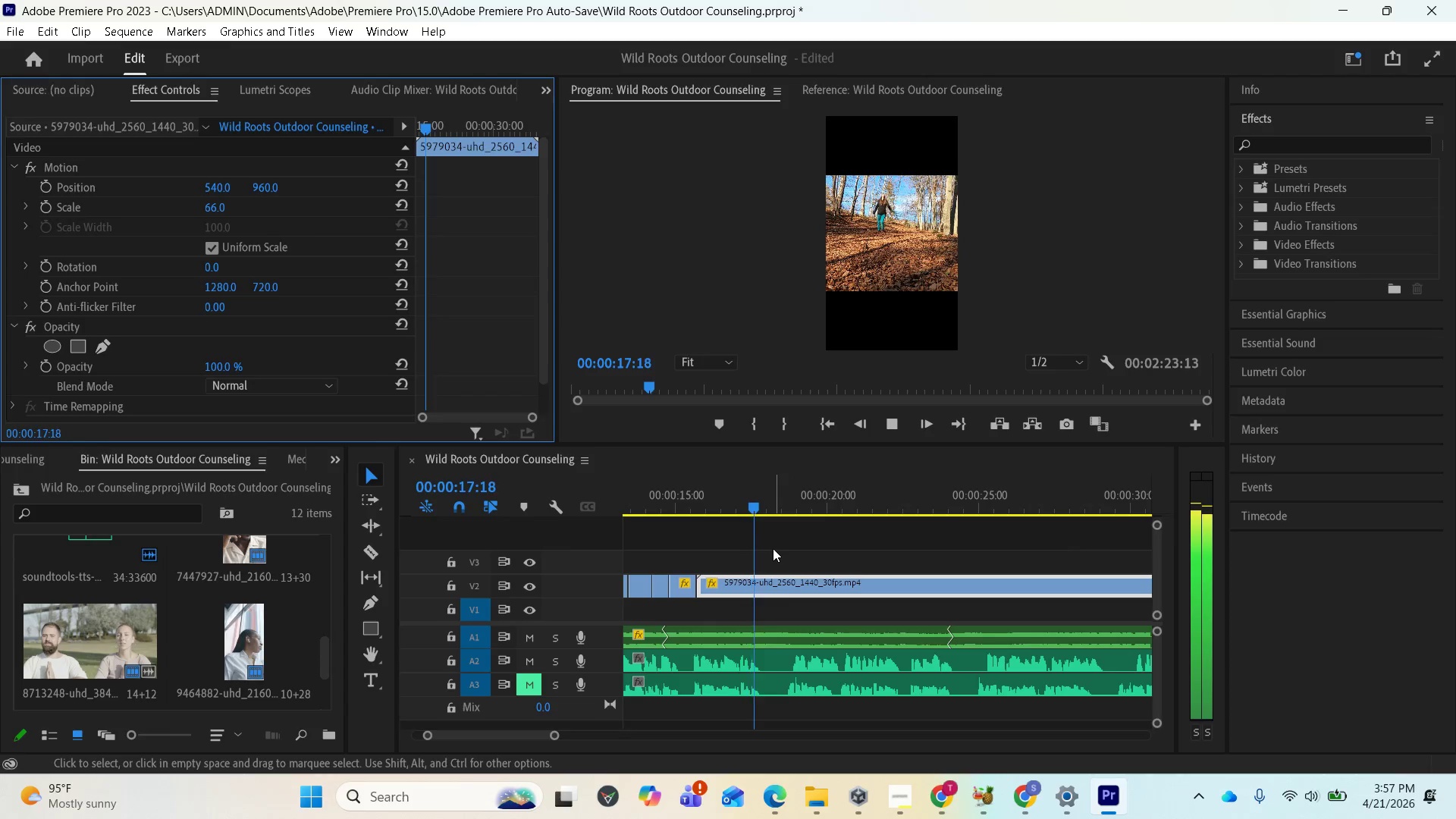 
key(Space)
 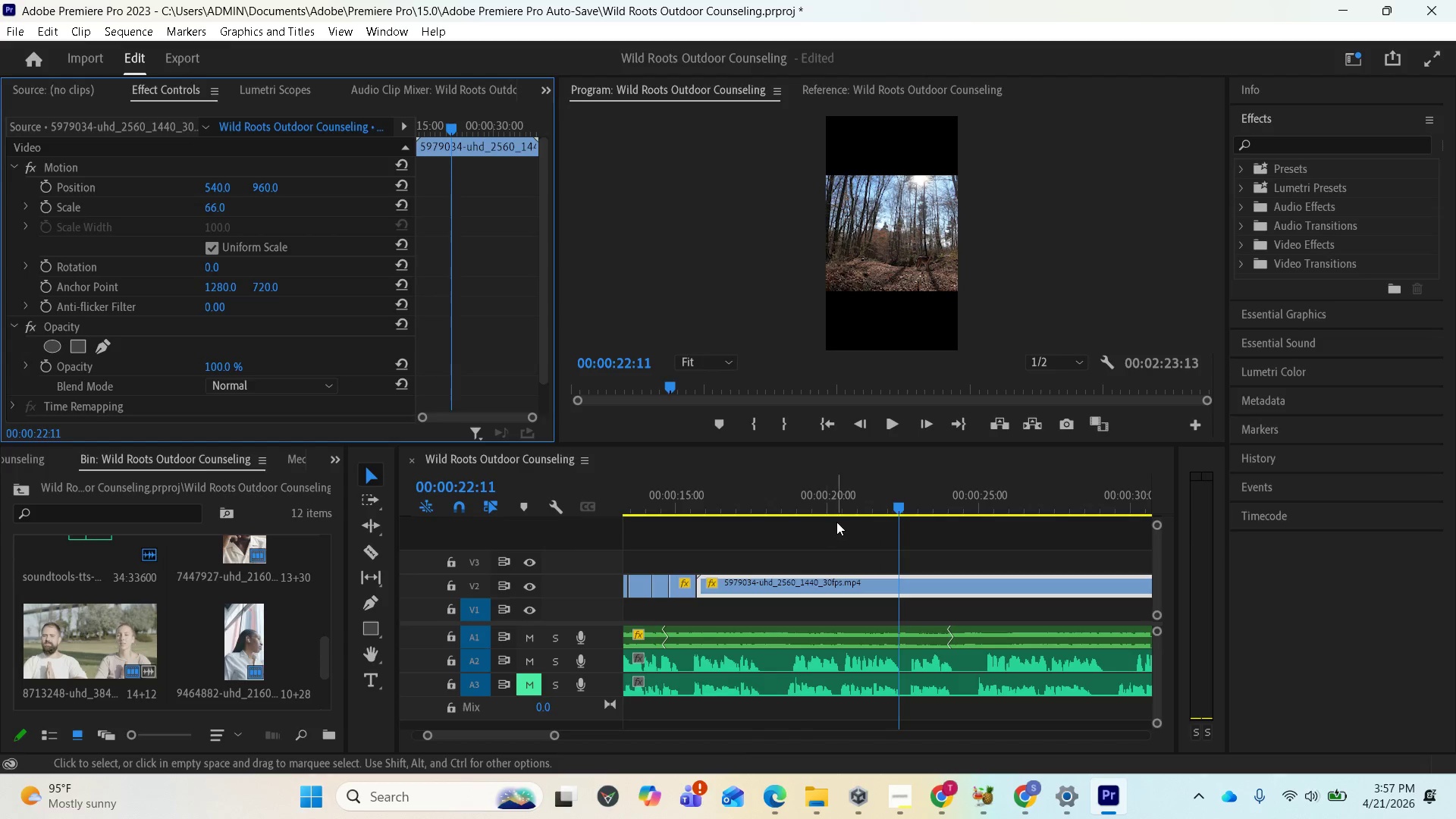 
left_click_drag(start_coordinate=[905, 508], to_coordinate=[705, 507])
 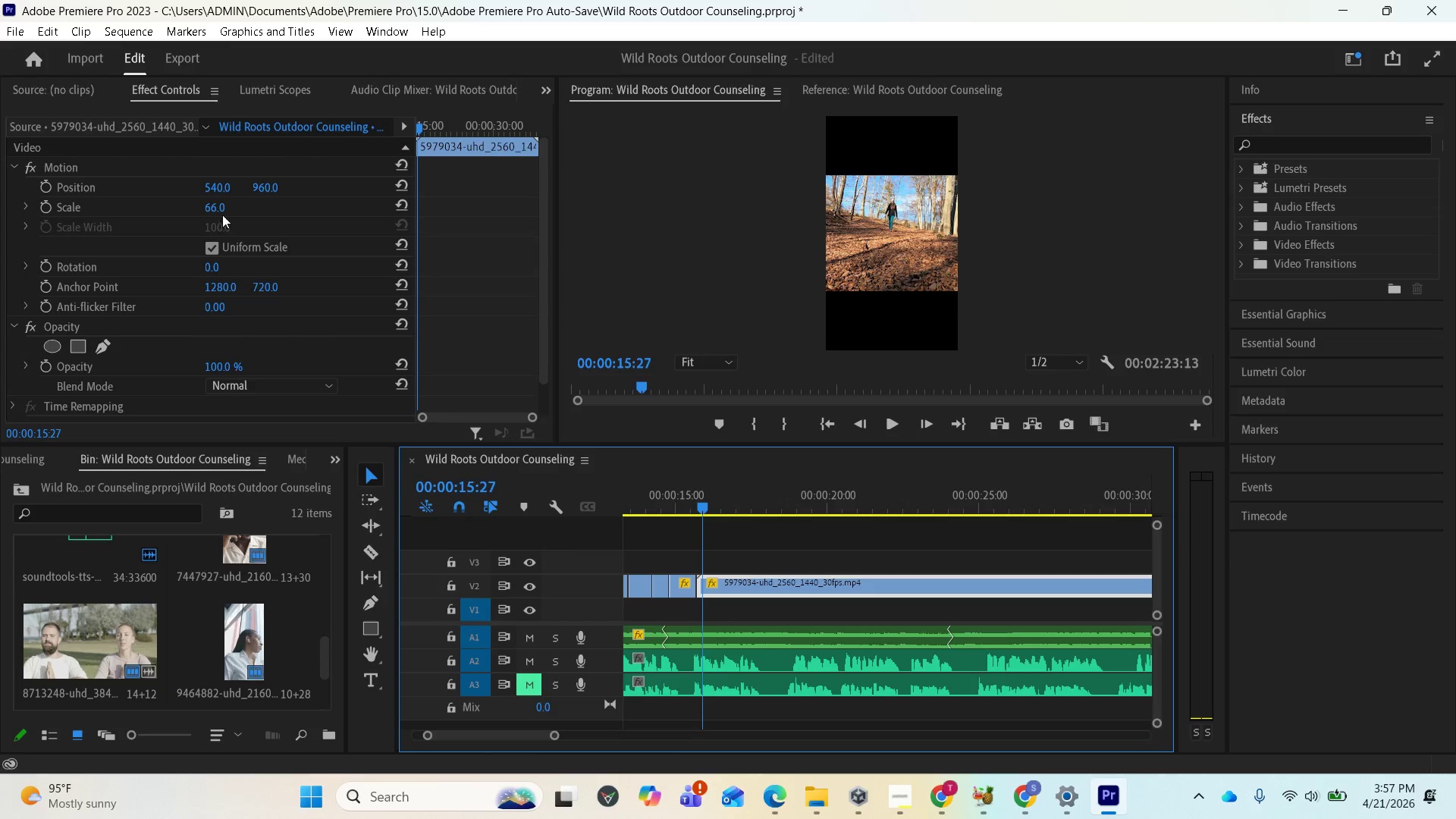 
left_click_drag(start_coordinate=[213, 210], to_coordinate=[299, 219])
 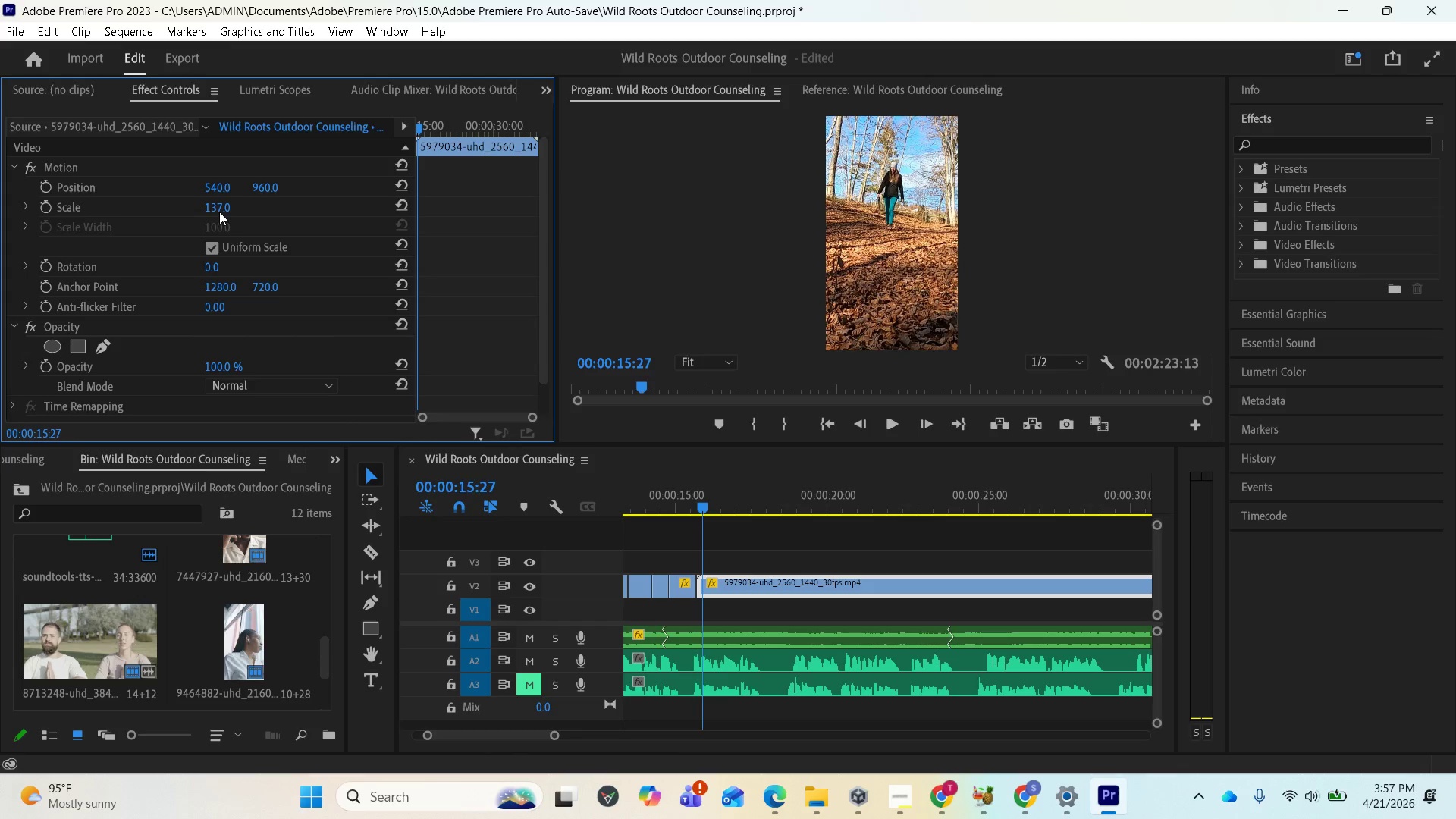 
wait(9.83)
 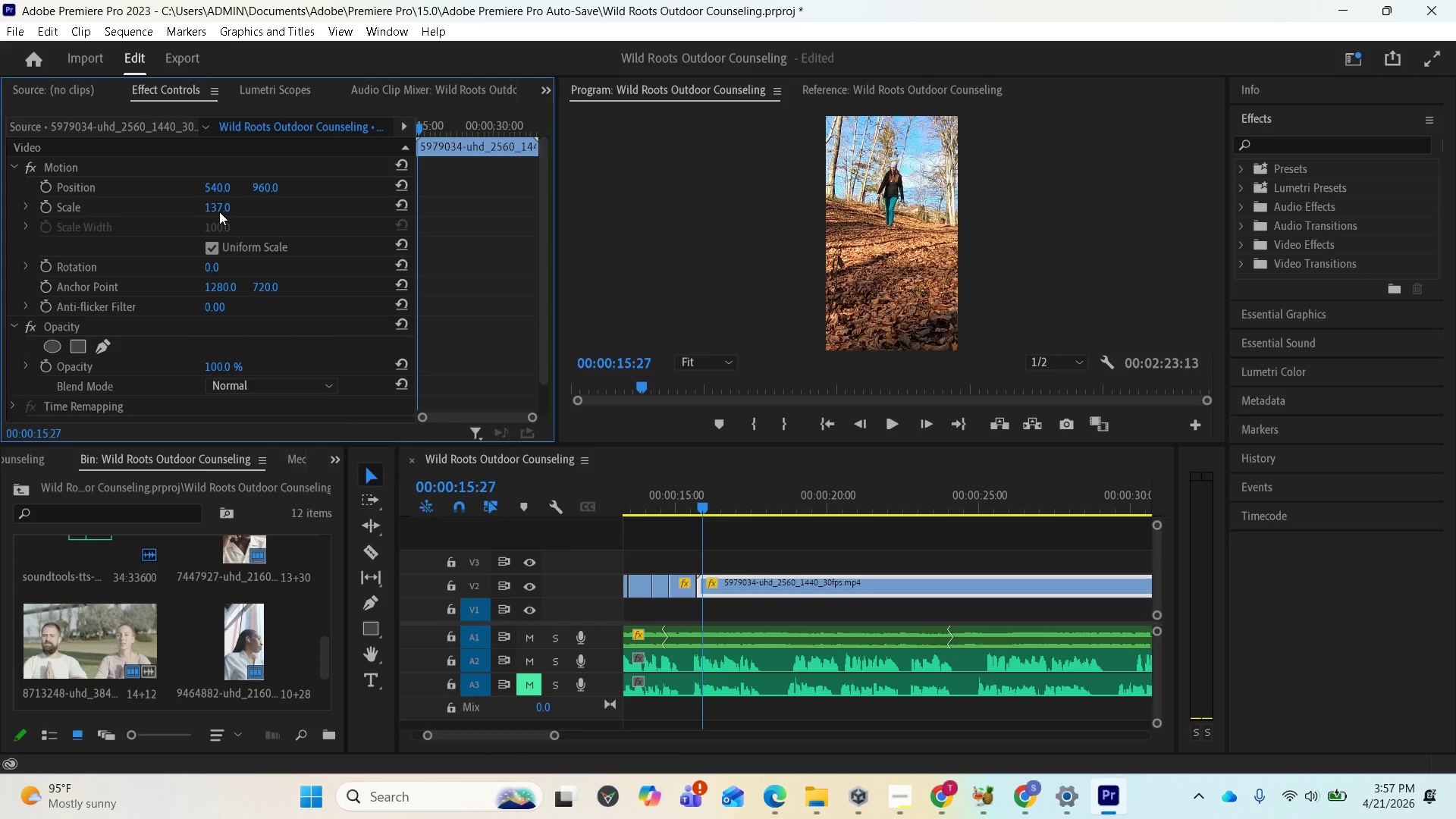 
left_click([264, 191])
 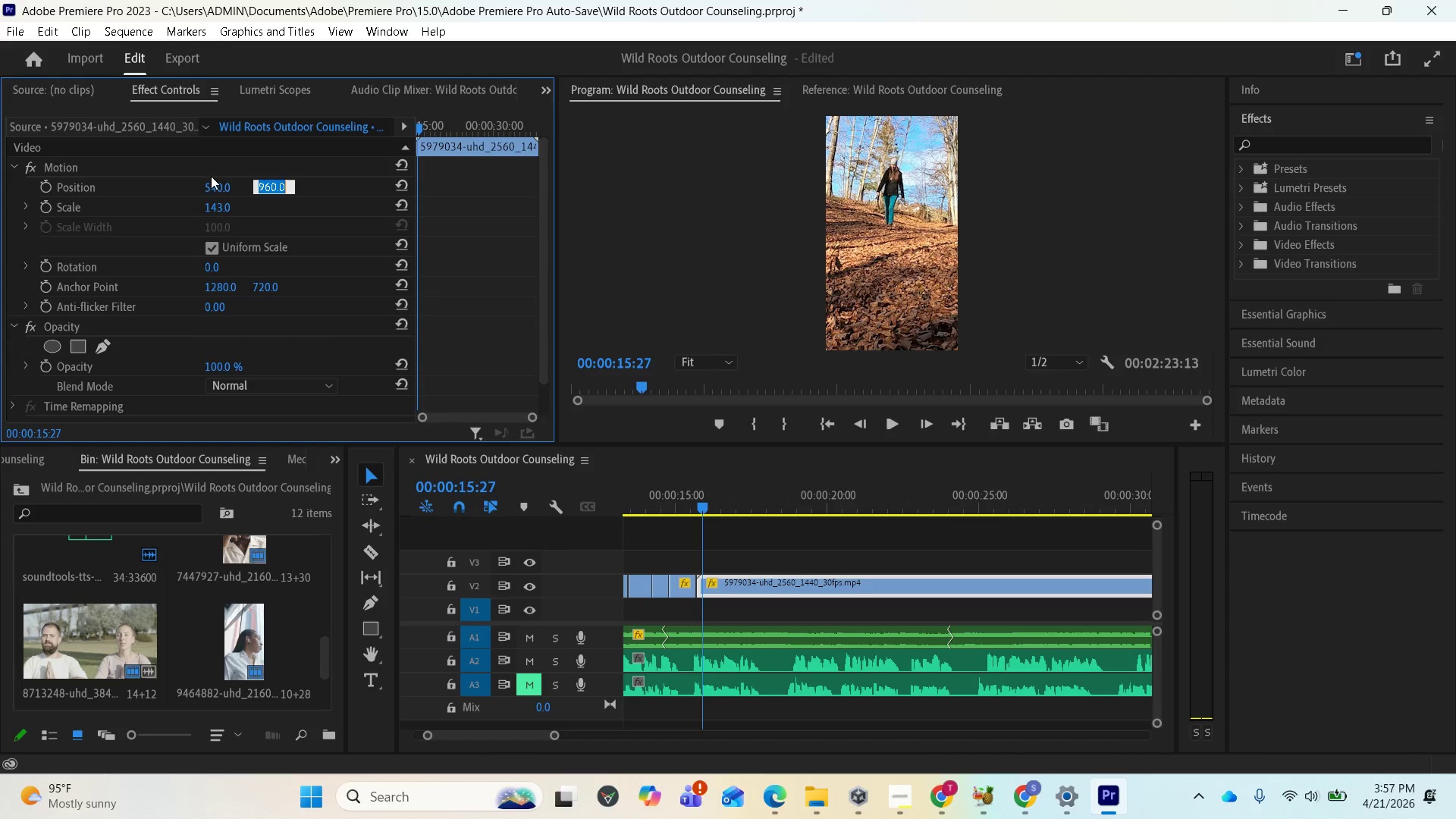 
left_click([206, 178])
 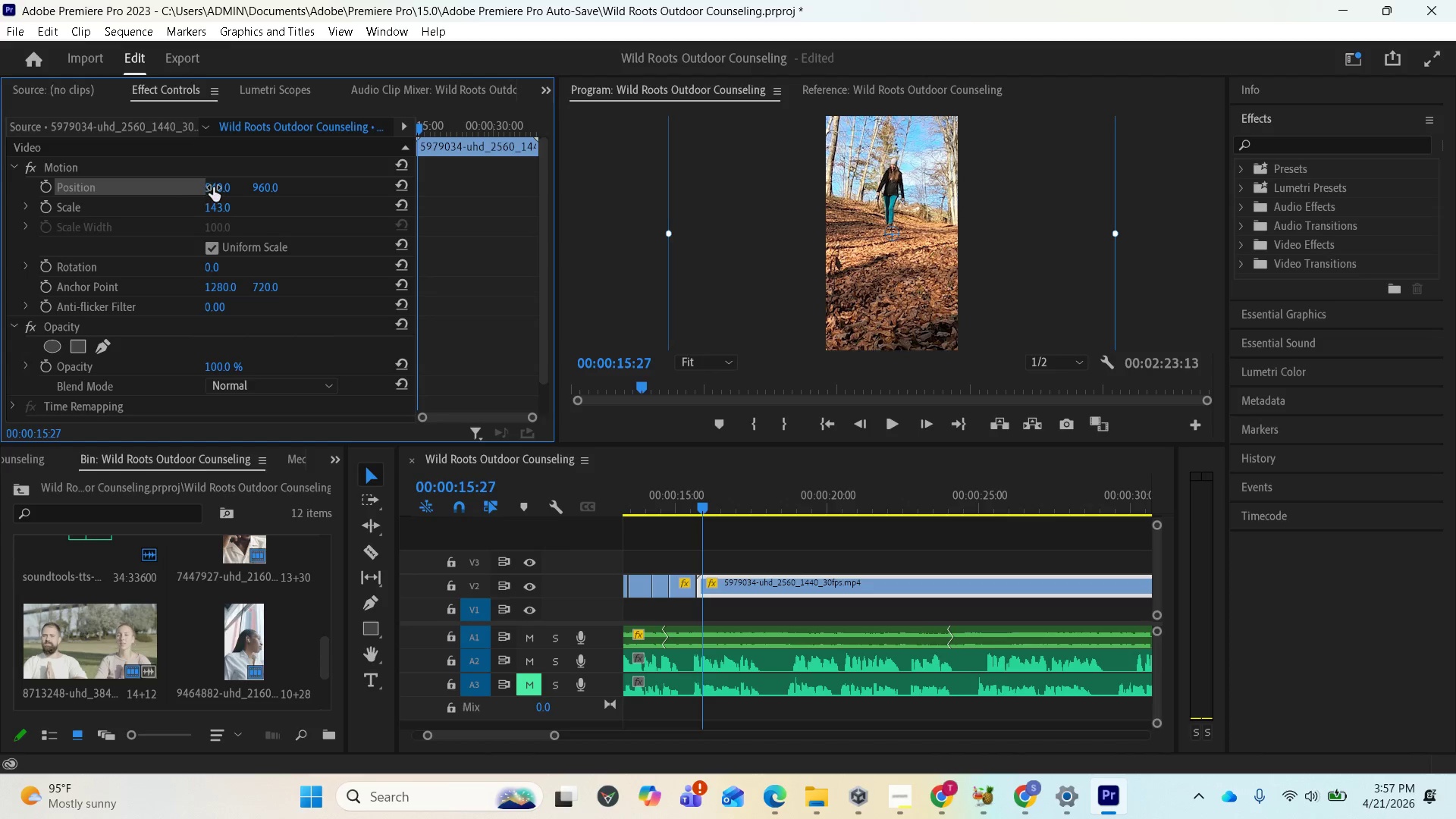 
left_click_drag(start_coordinate=[213, 187], to_coordinate=[552, 278])
 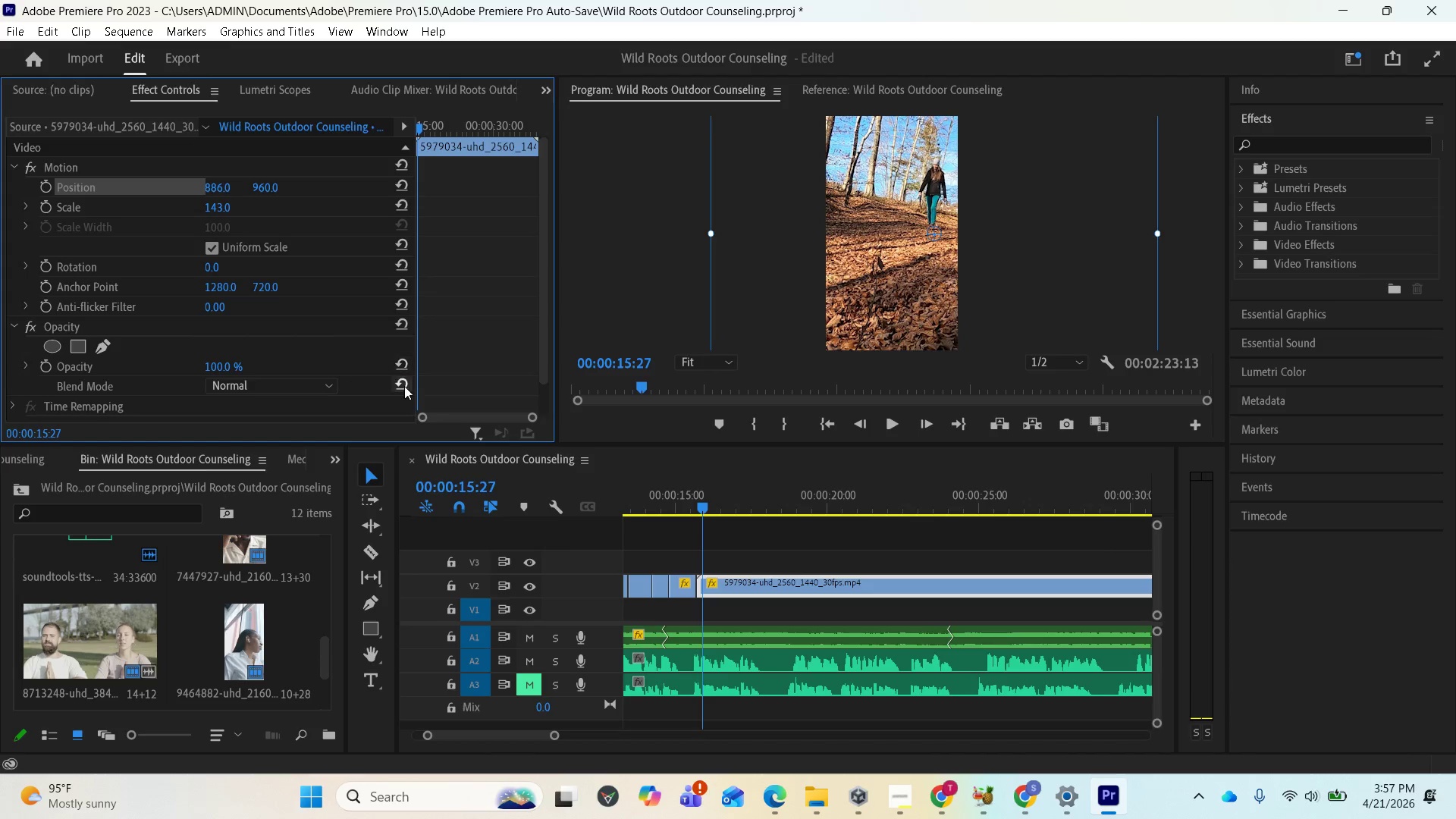 
key(Control+Z)
 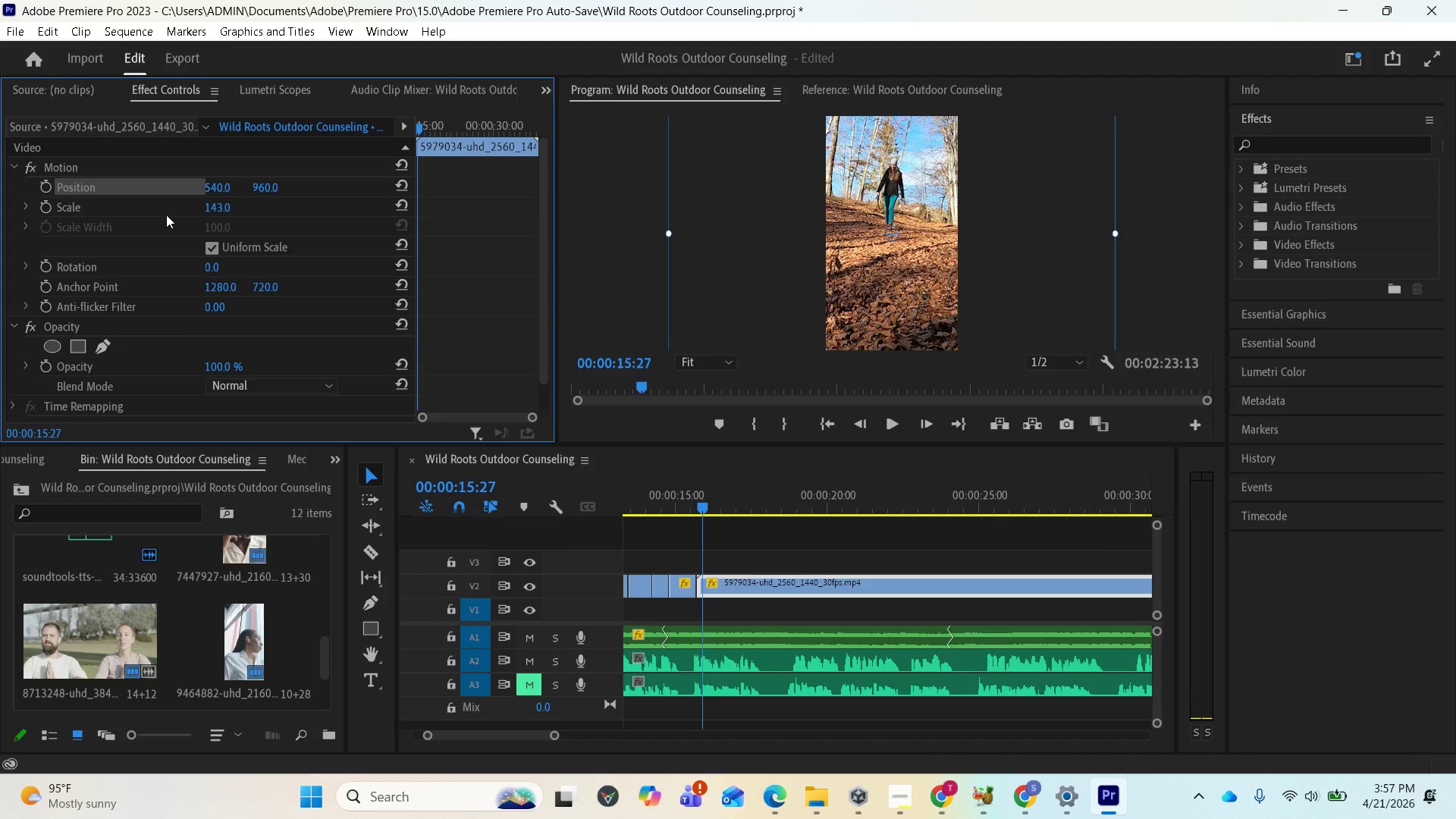 
left_click([48, 187])
 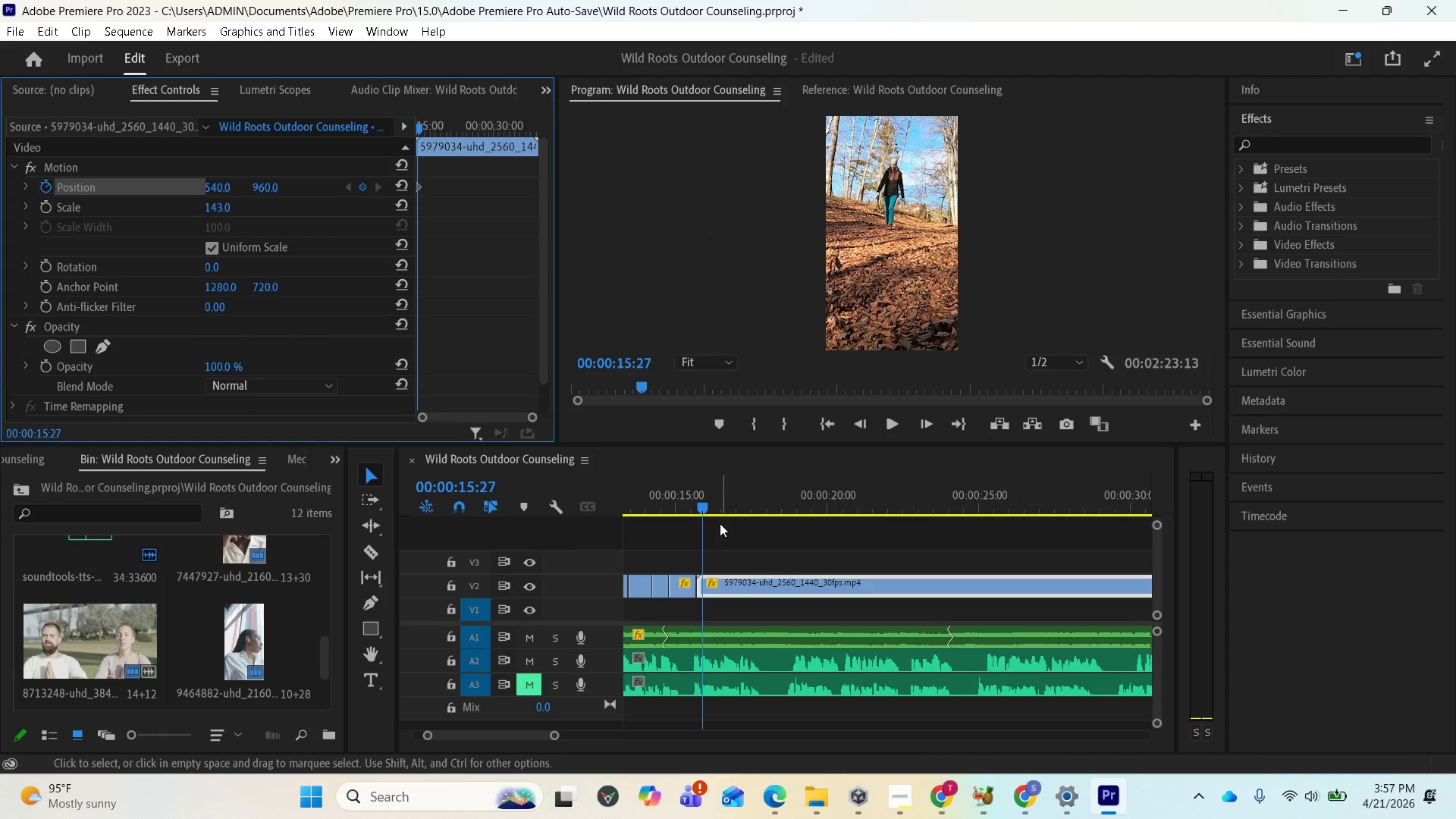 
left_click_drag(start_coordinate=[700, 504], to_coordinate=[975, 506])
 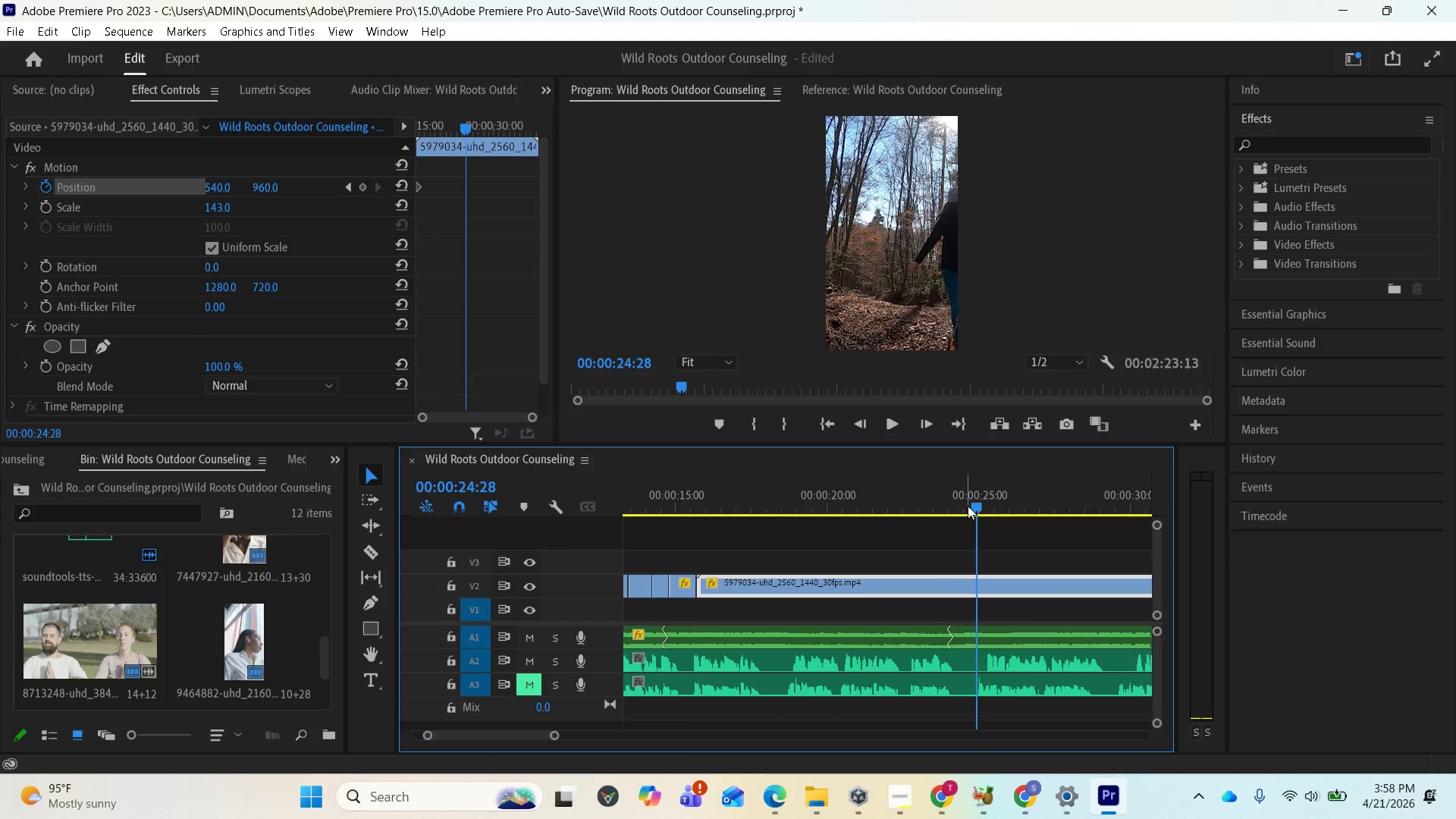 
left_click_drag(start_coordinate=[970, 506], to_coordinate=[1006, 512])
 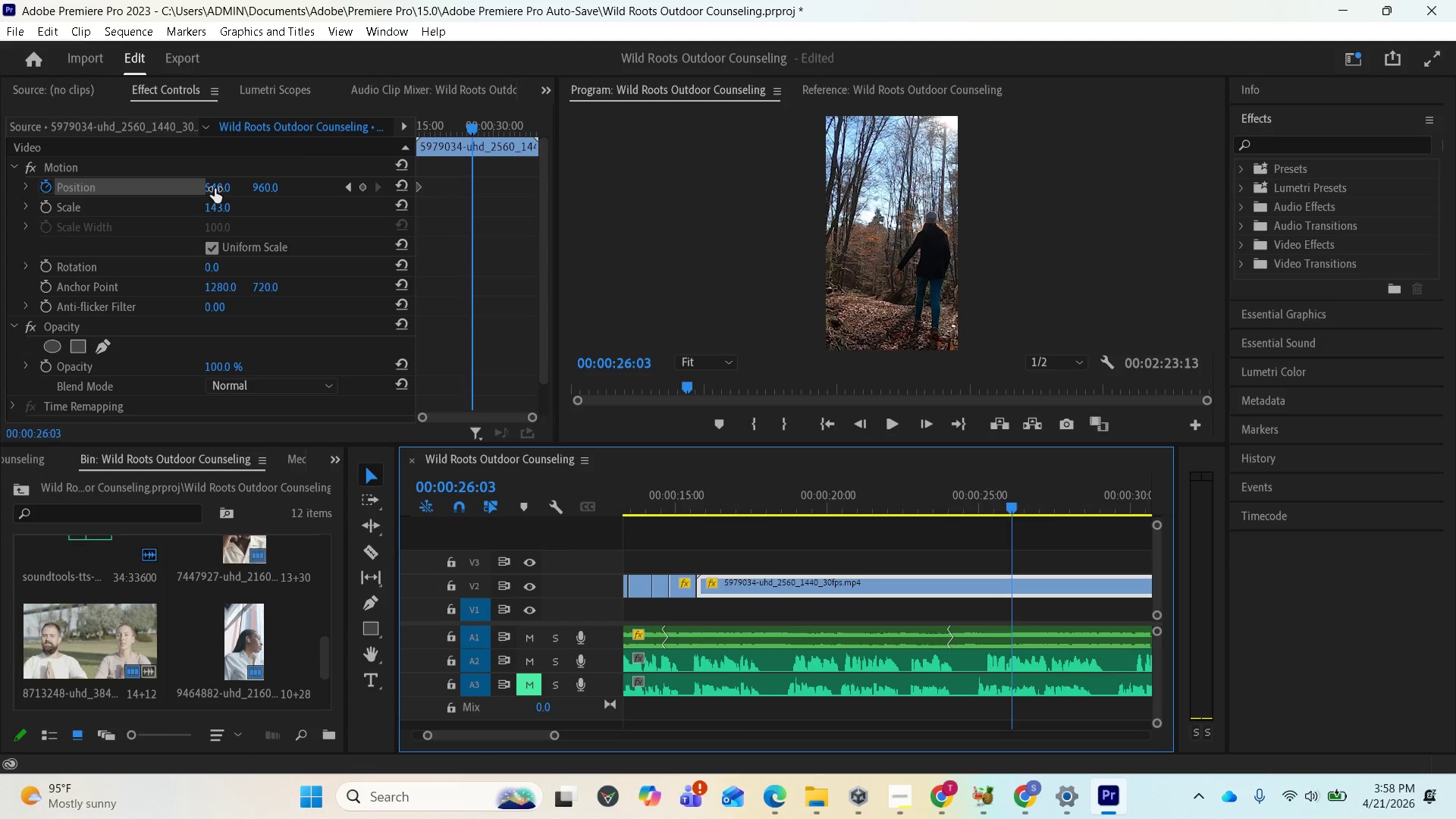 
scroll: coordinate [727, 526], scroll_direction: down, amount: 7.0
 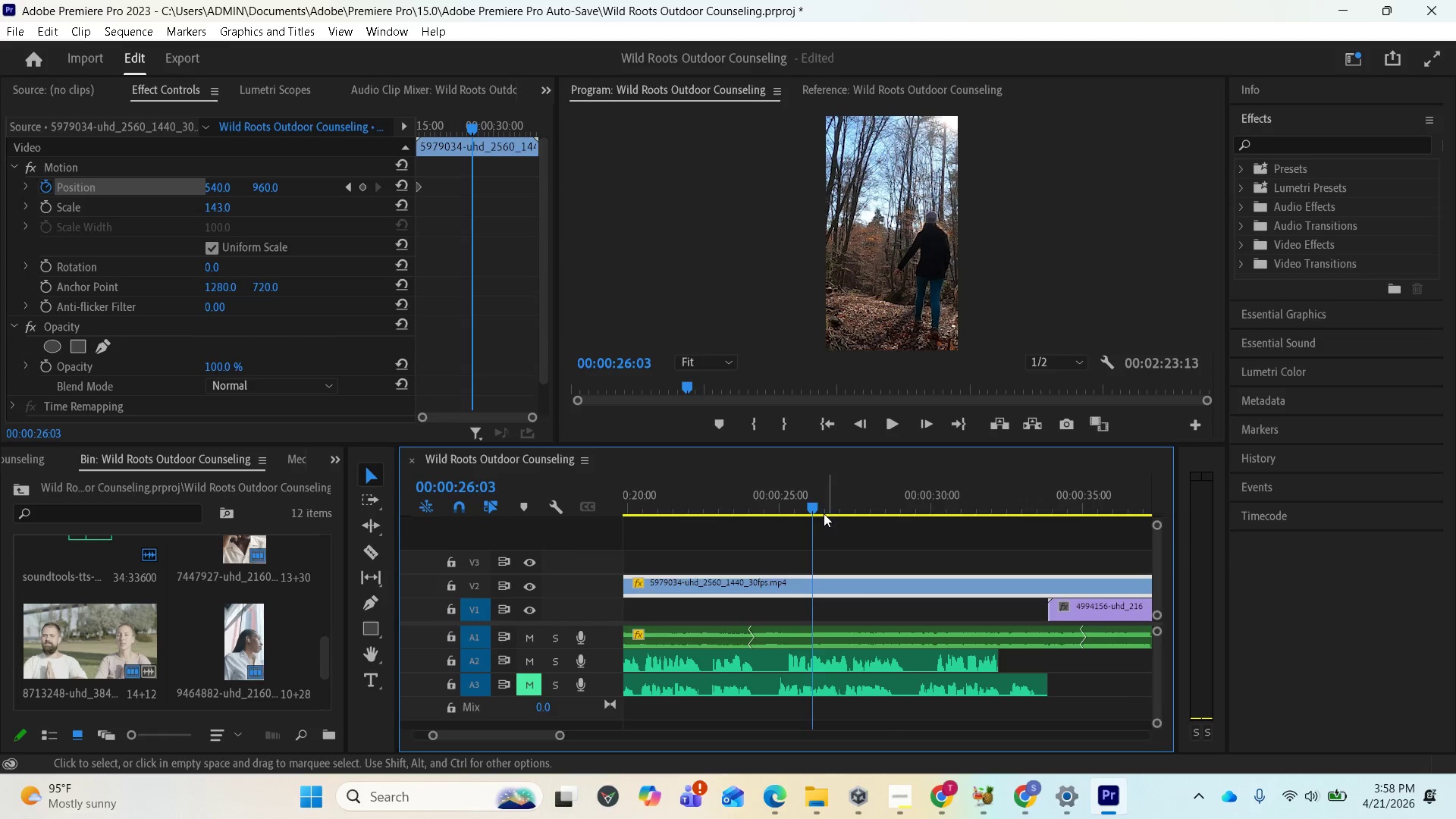 
left_click_drag(start_coordinate=[810, 503], to_coordinate=[782, 504])
 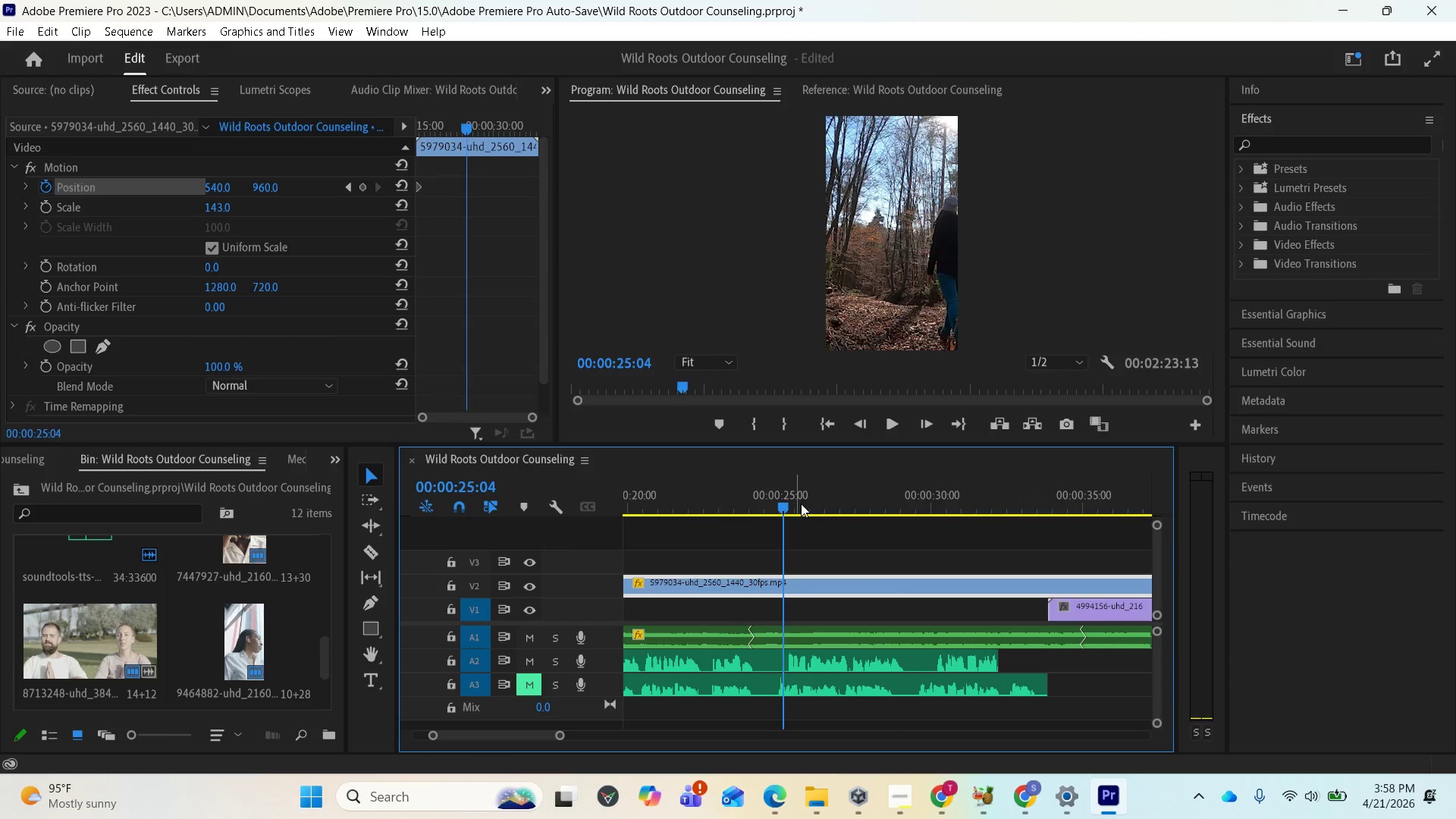 
key(Space)
 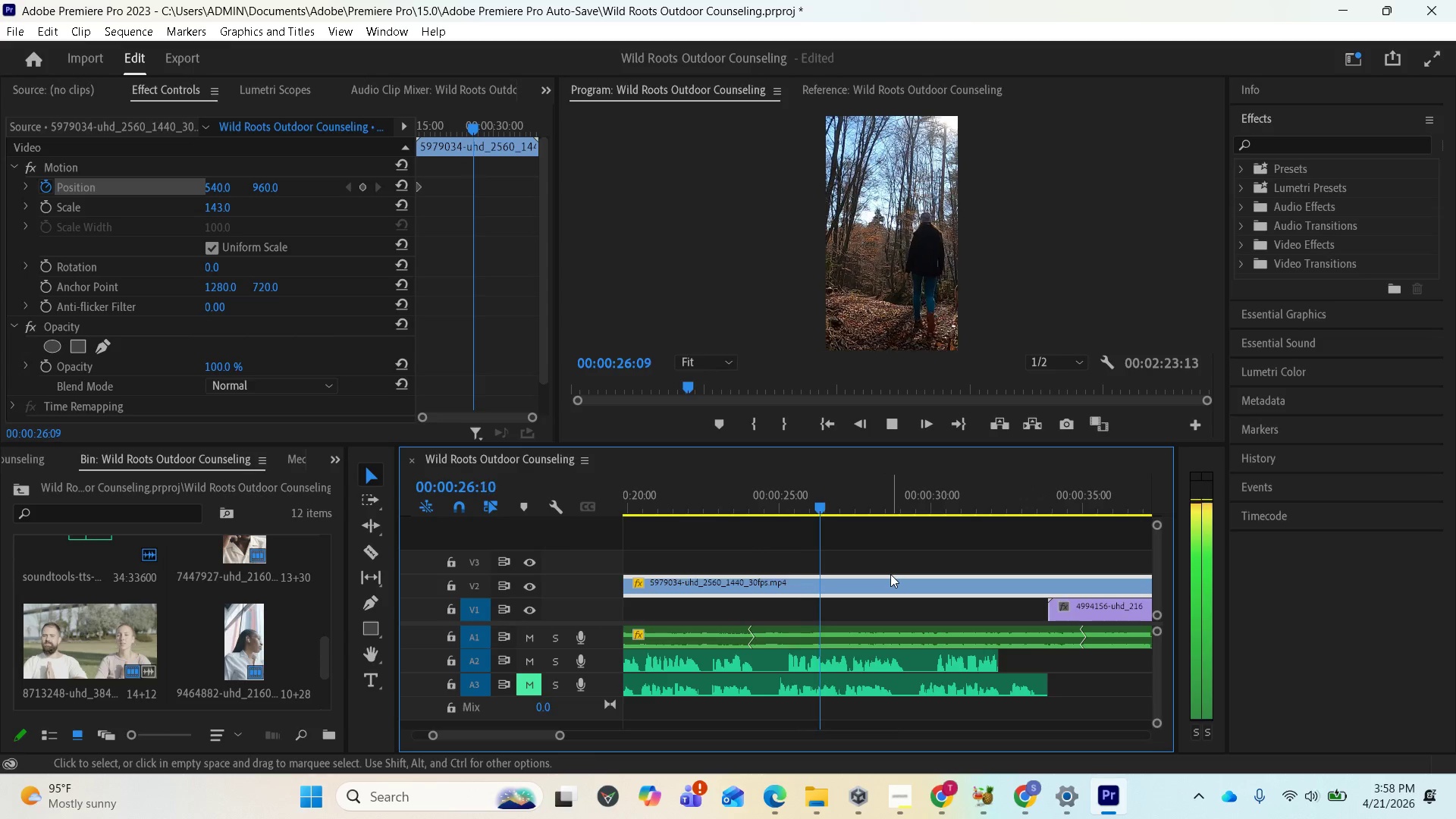 
key(Space)
 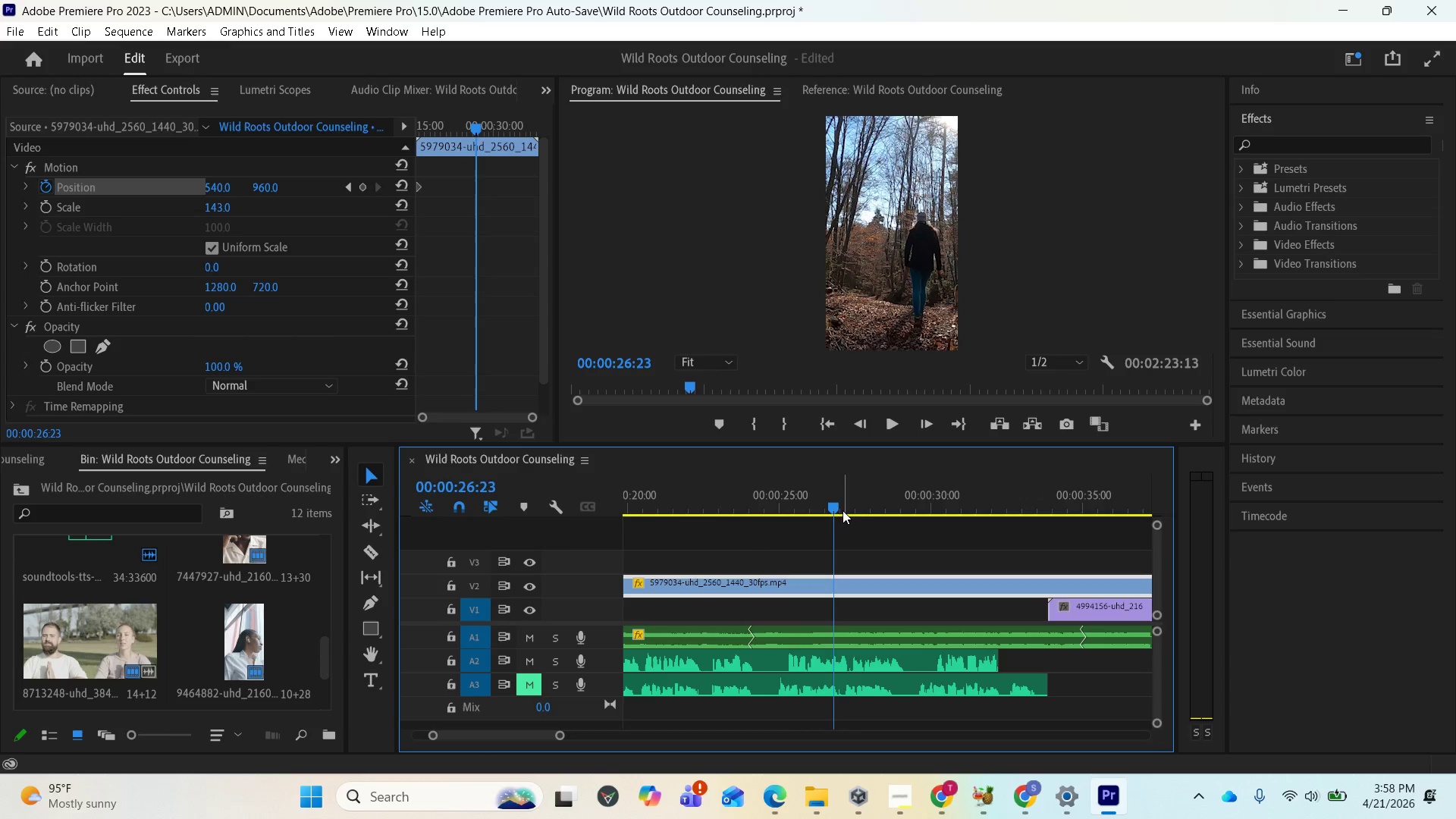 
left_click_drag(start_coordinate=[834, 505], to_coordinate=[785, 505])
 